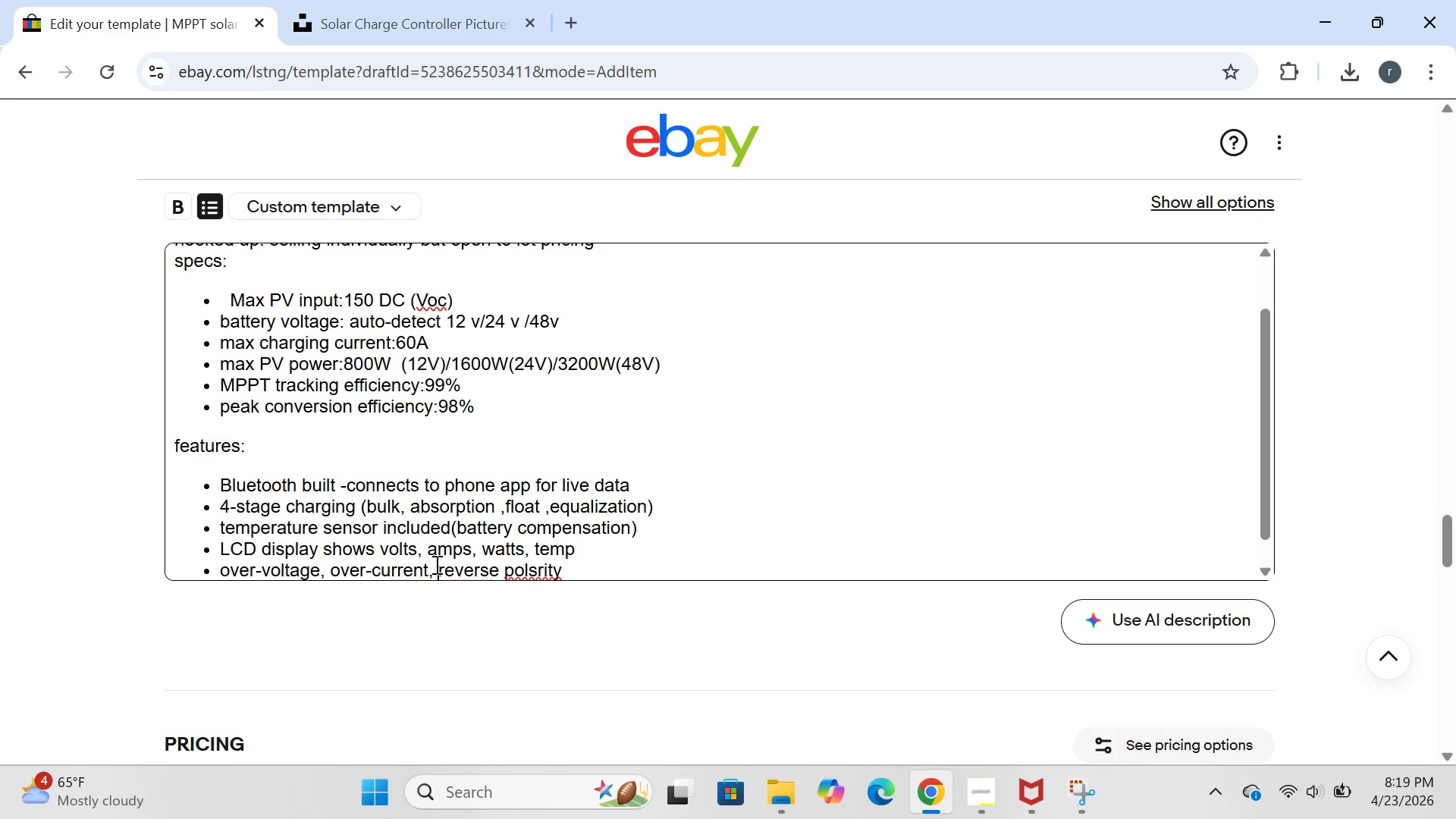 
key(Space)
 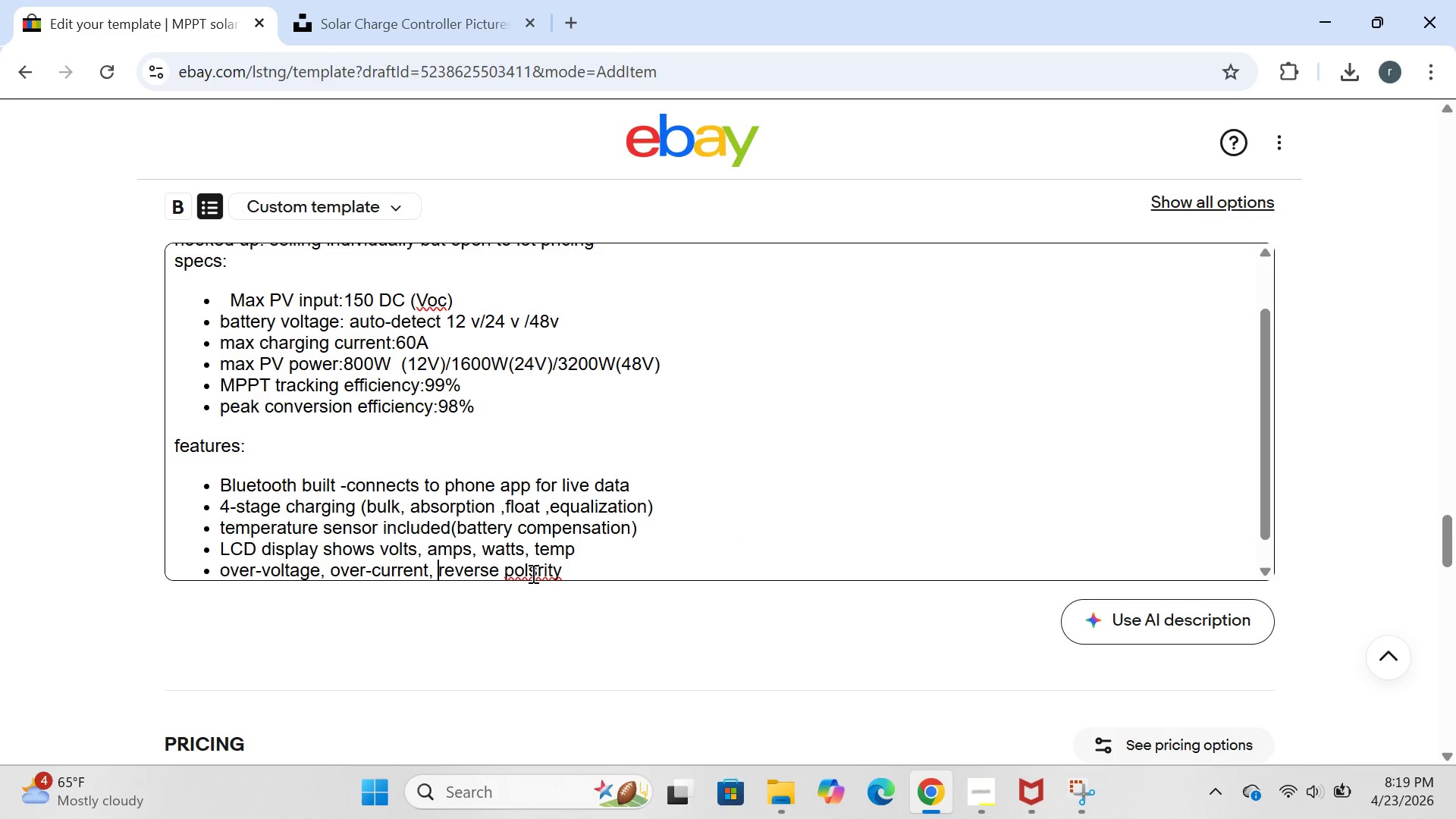 
wait(5.95)
 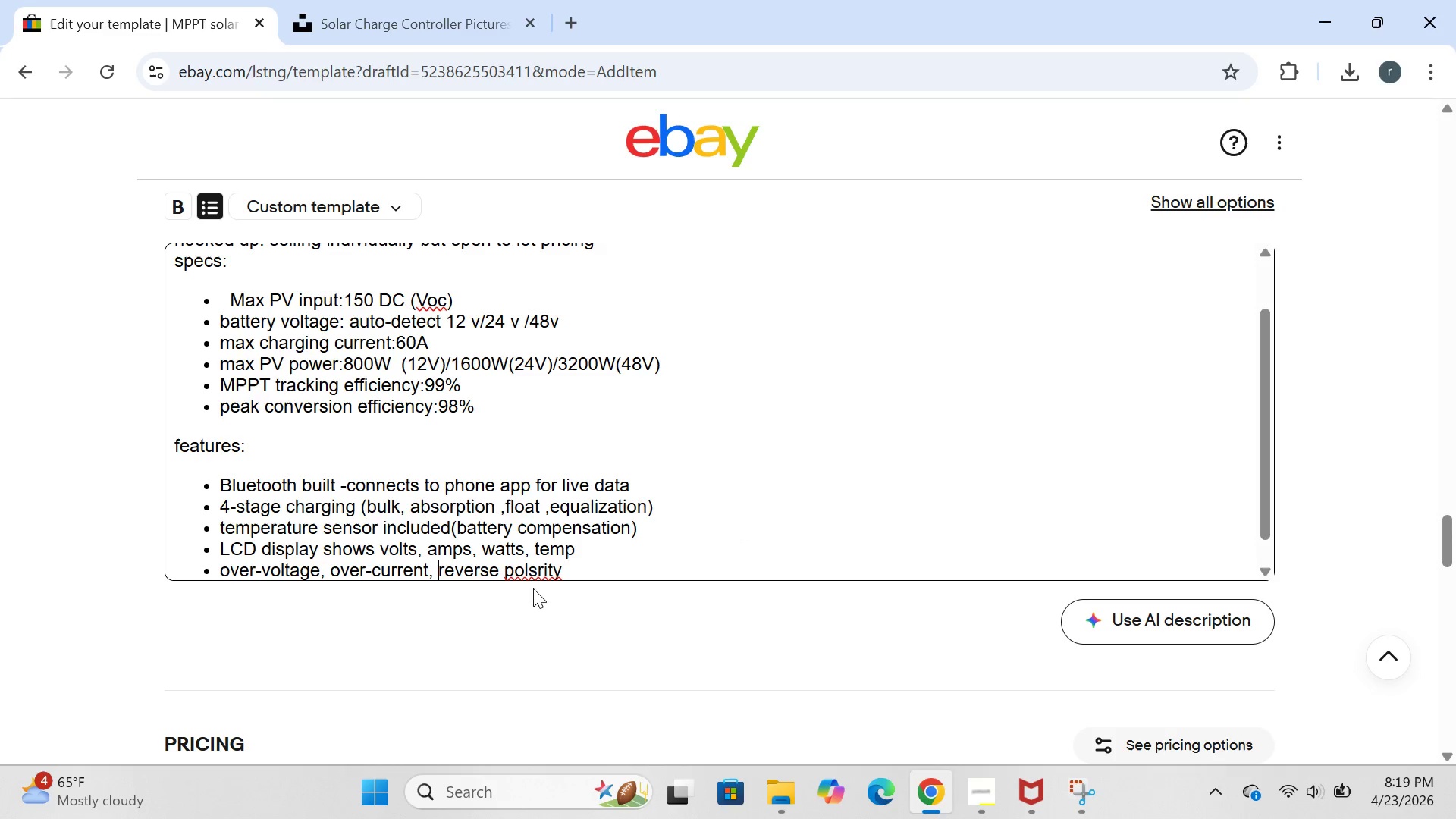 
left_click([532, 573])
 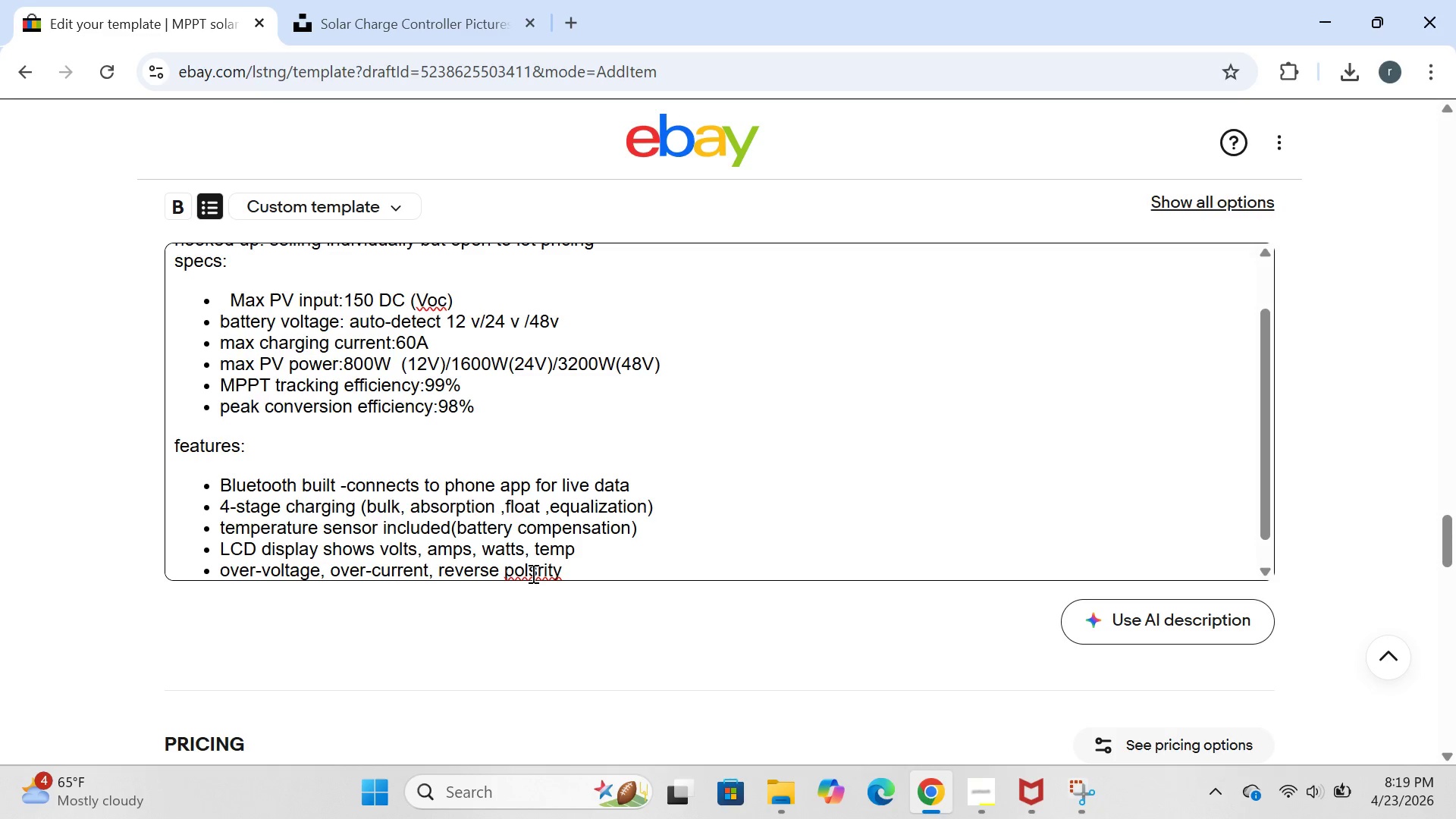 
left_click([590, 573])
 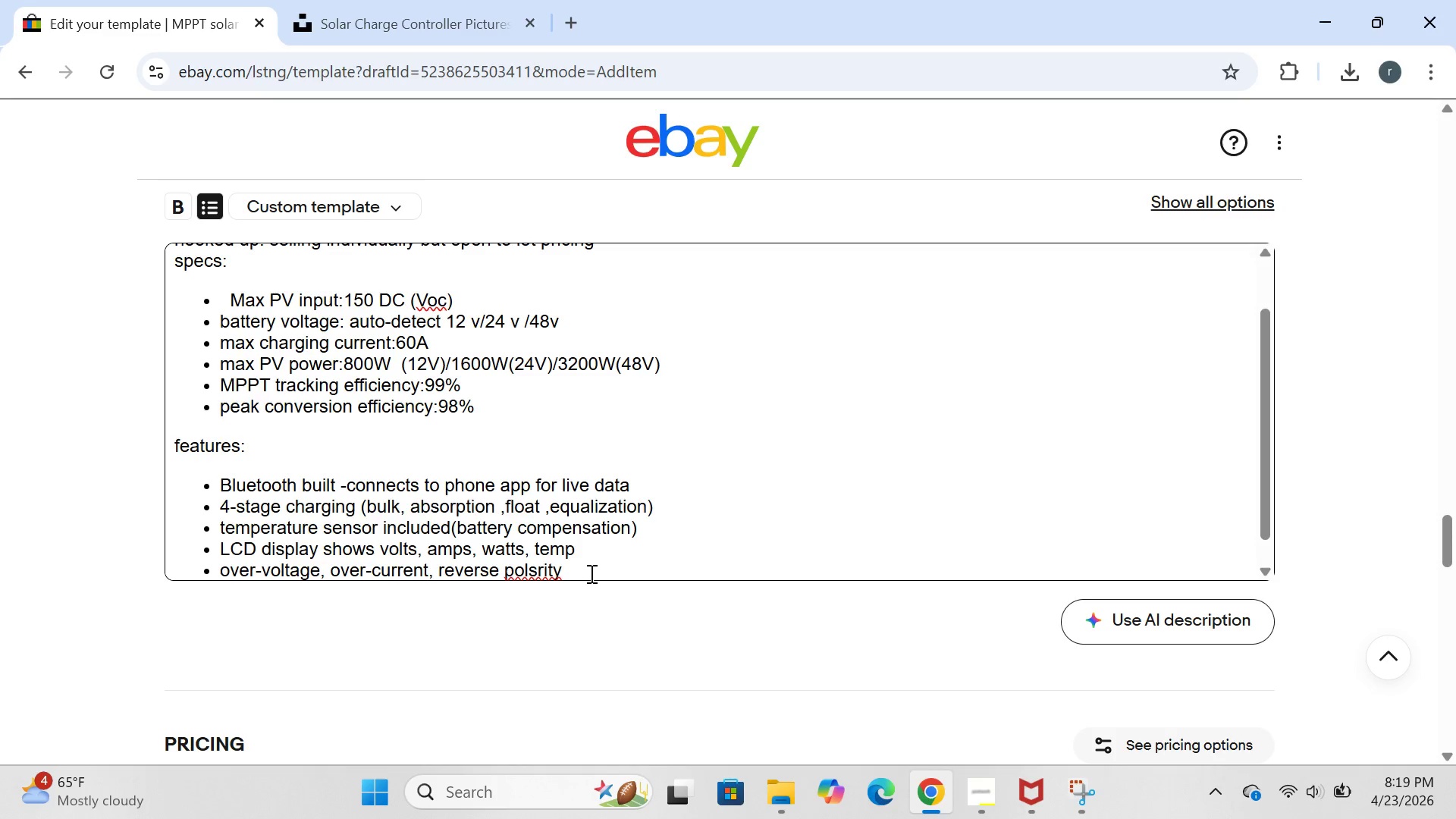 
key(Backspace)
key(Backspace)
key(Backspace)
key(Backspace)
key(Backspace)
key(Backspace)
type(arity protection)
 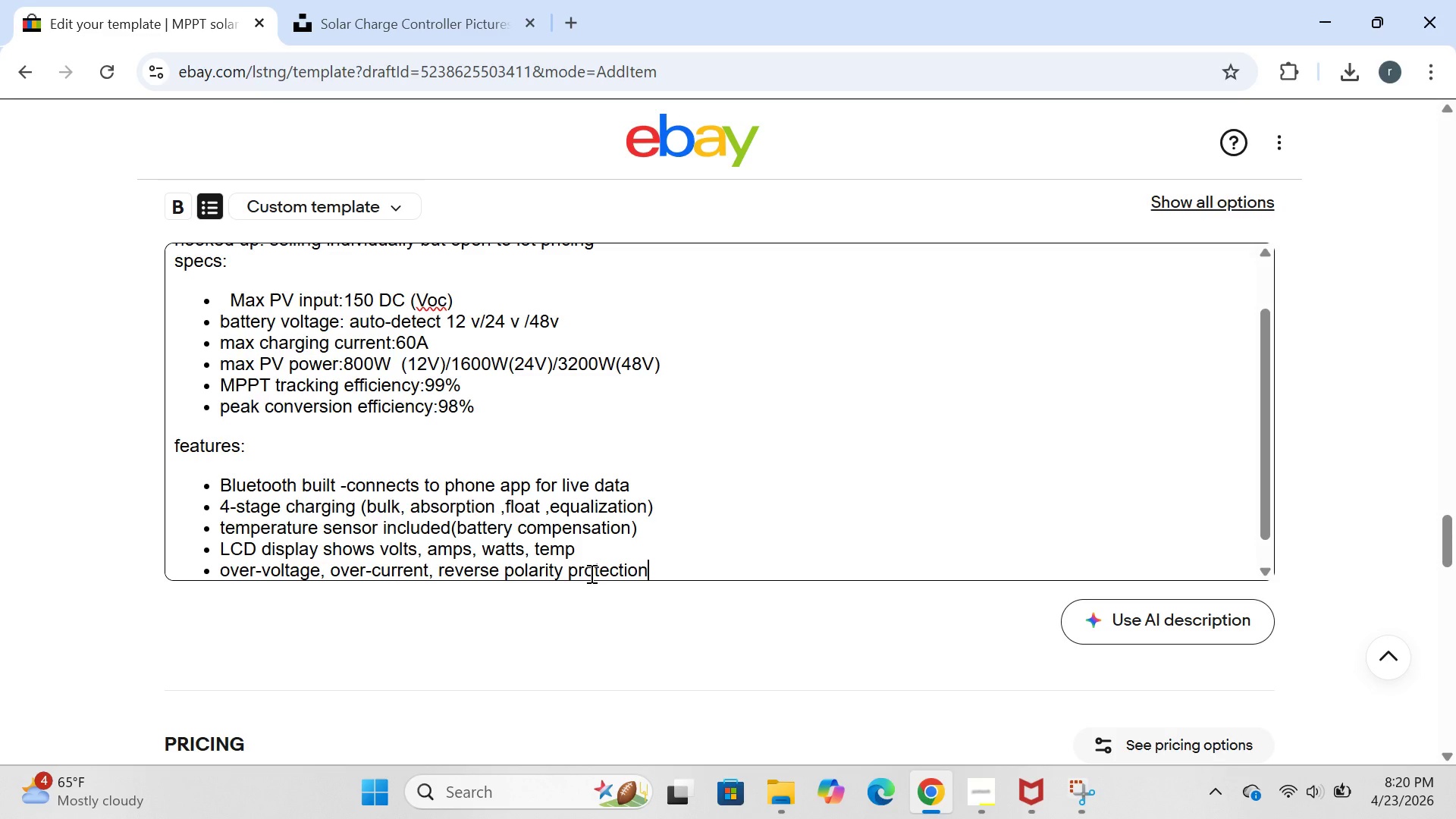 
key(Enter)
 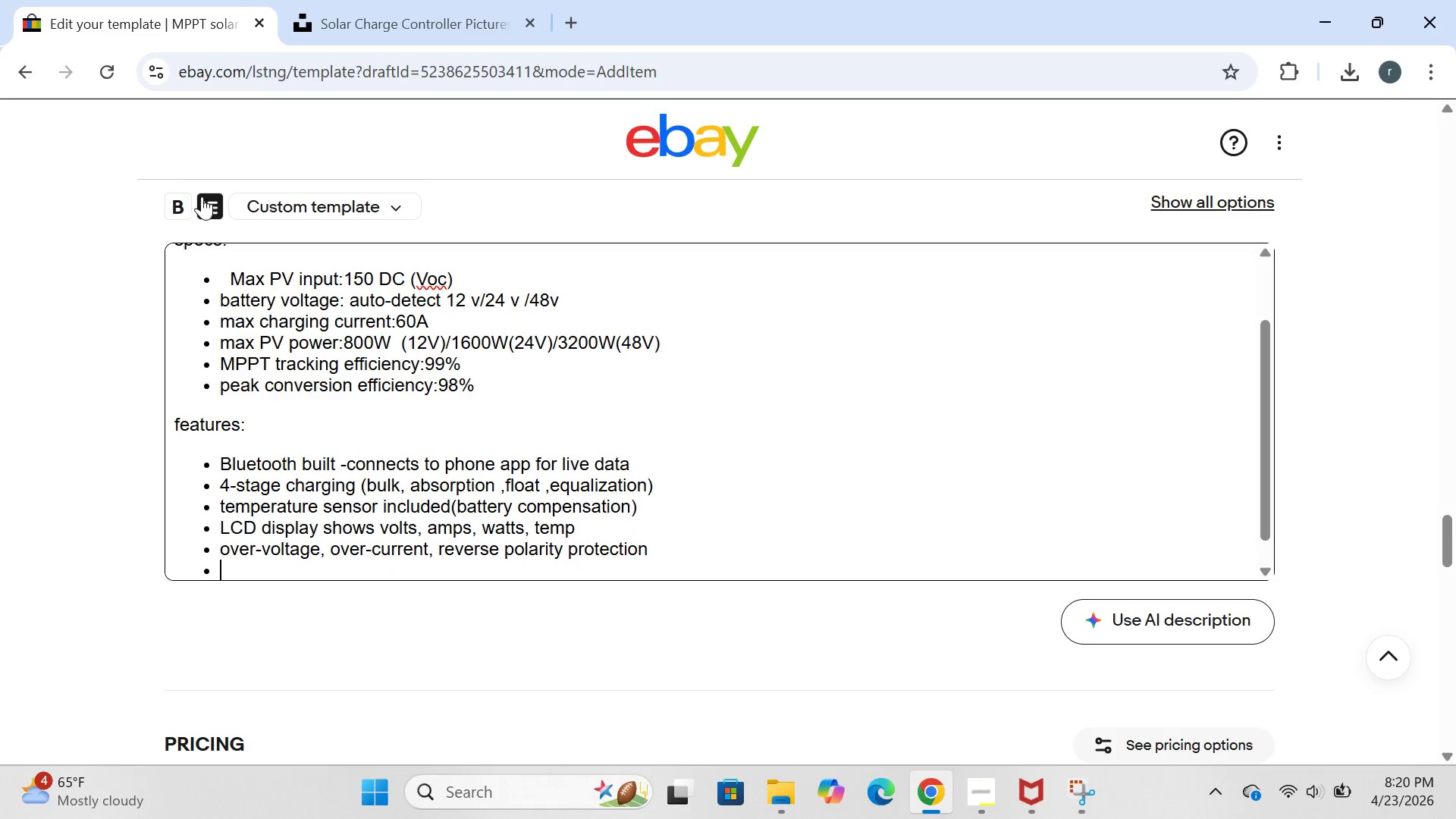 
left_click([208, 197])
 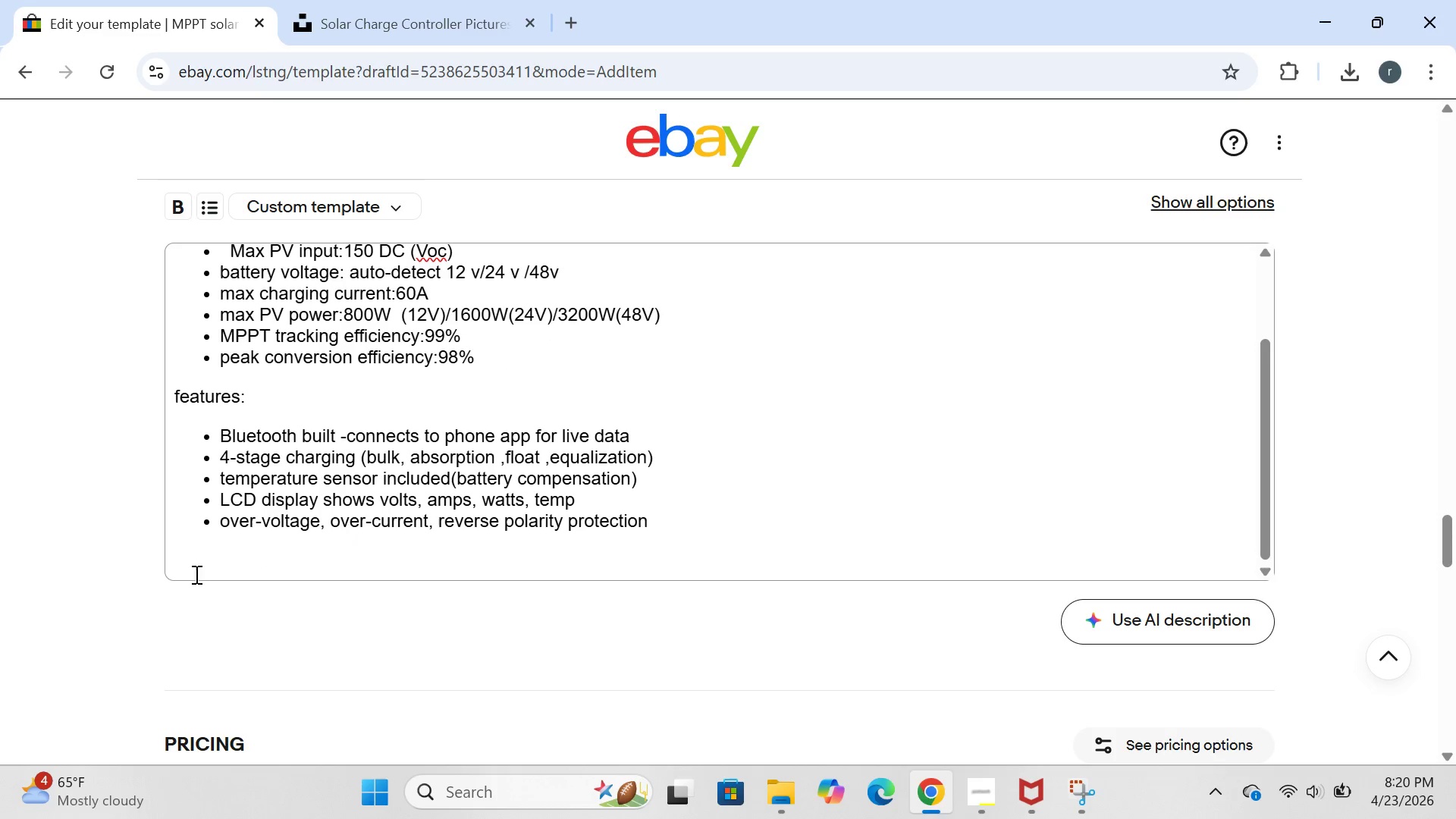 
left_click([189, 567])
 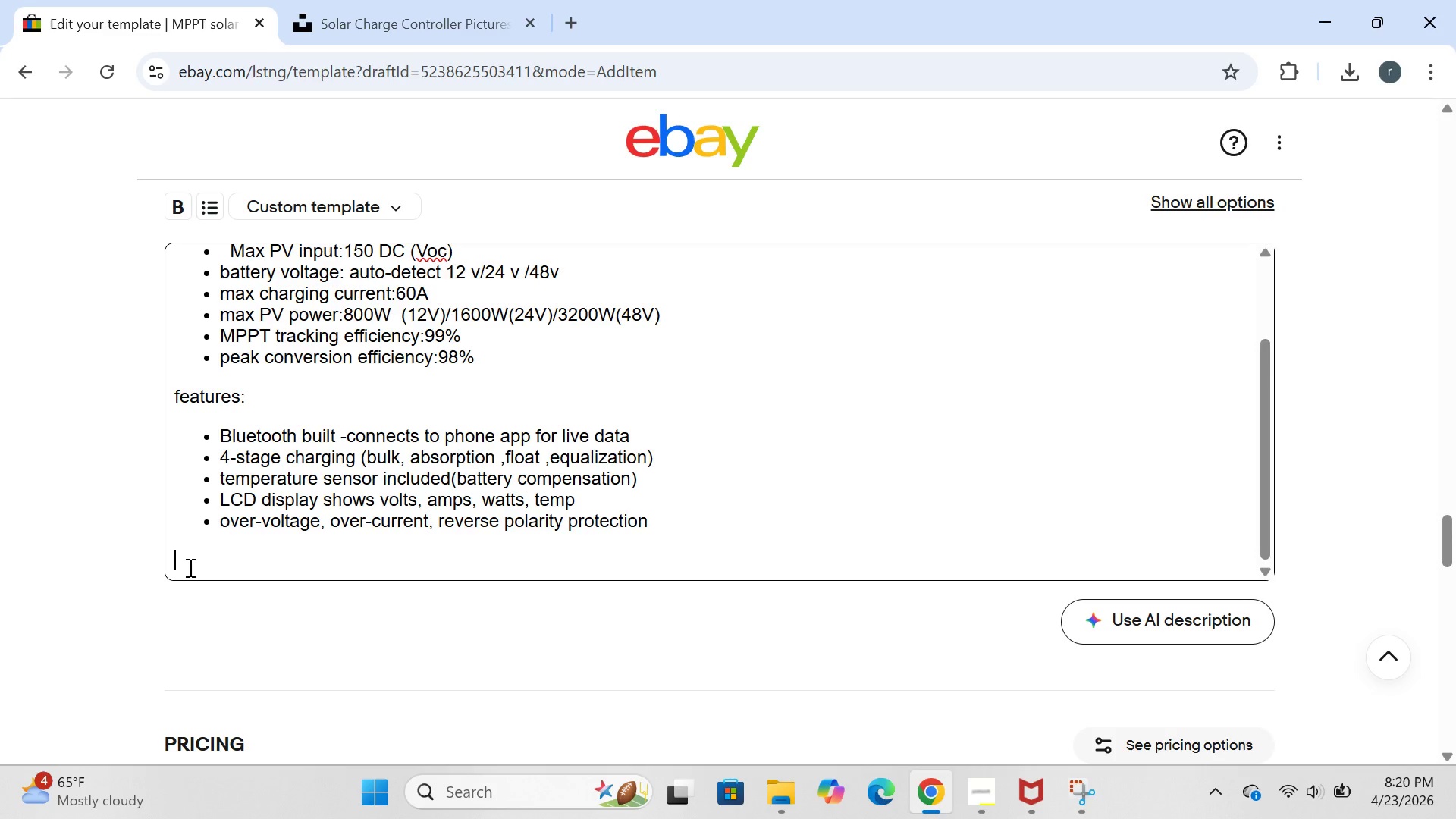 
type(compatability:)
 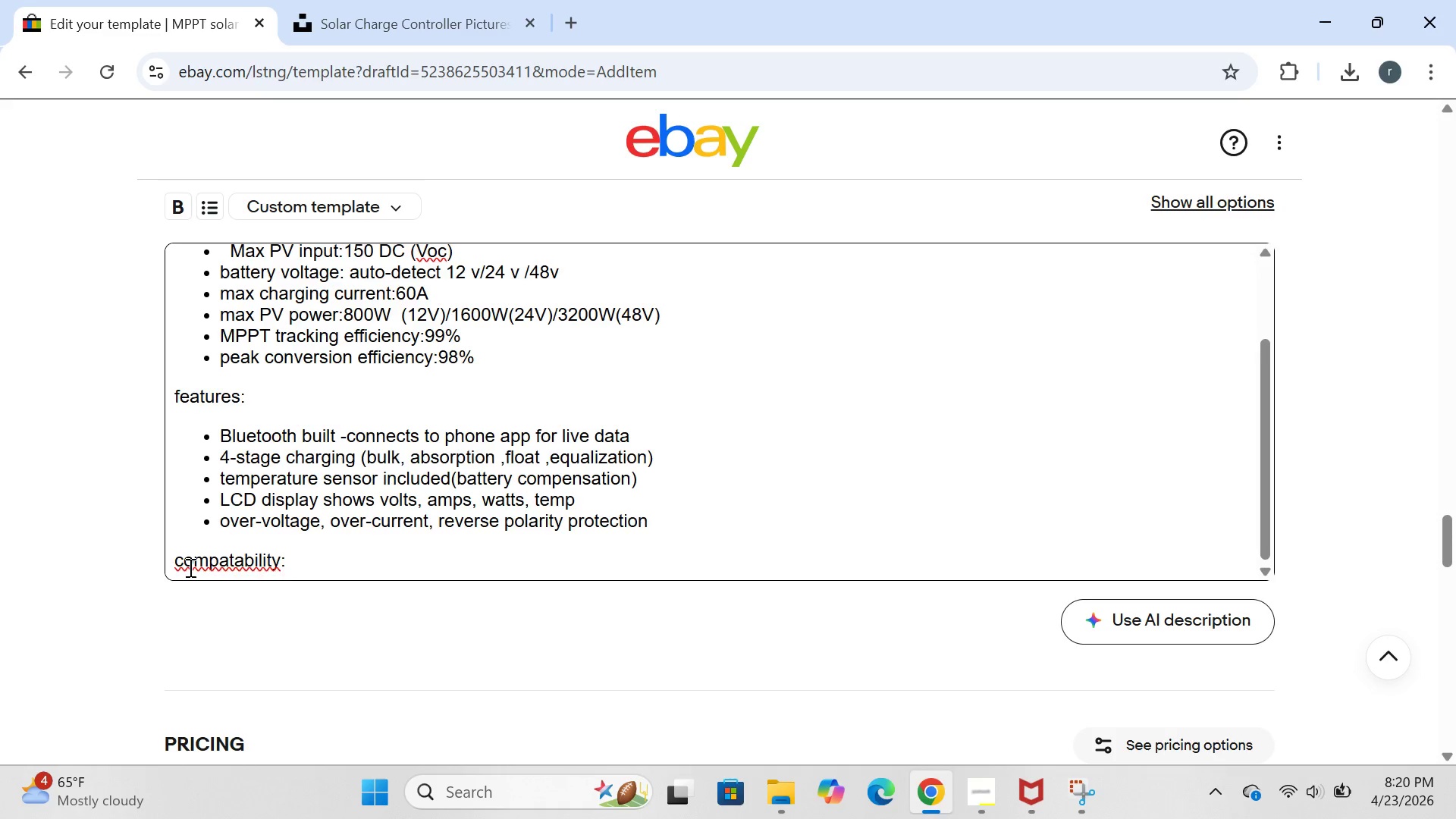 
key(Enter)
 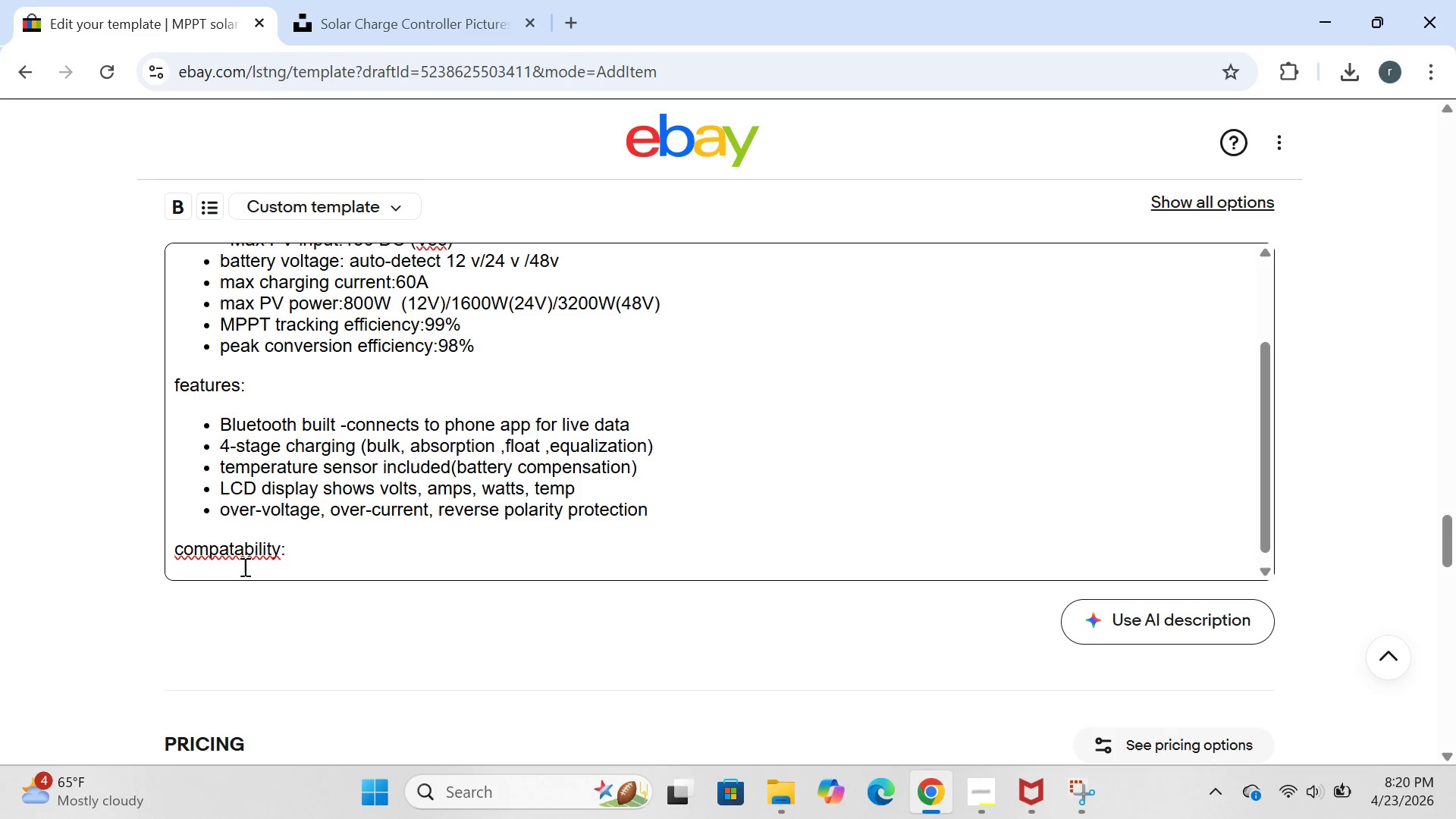 
wait(5.27)
 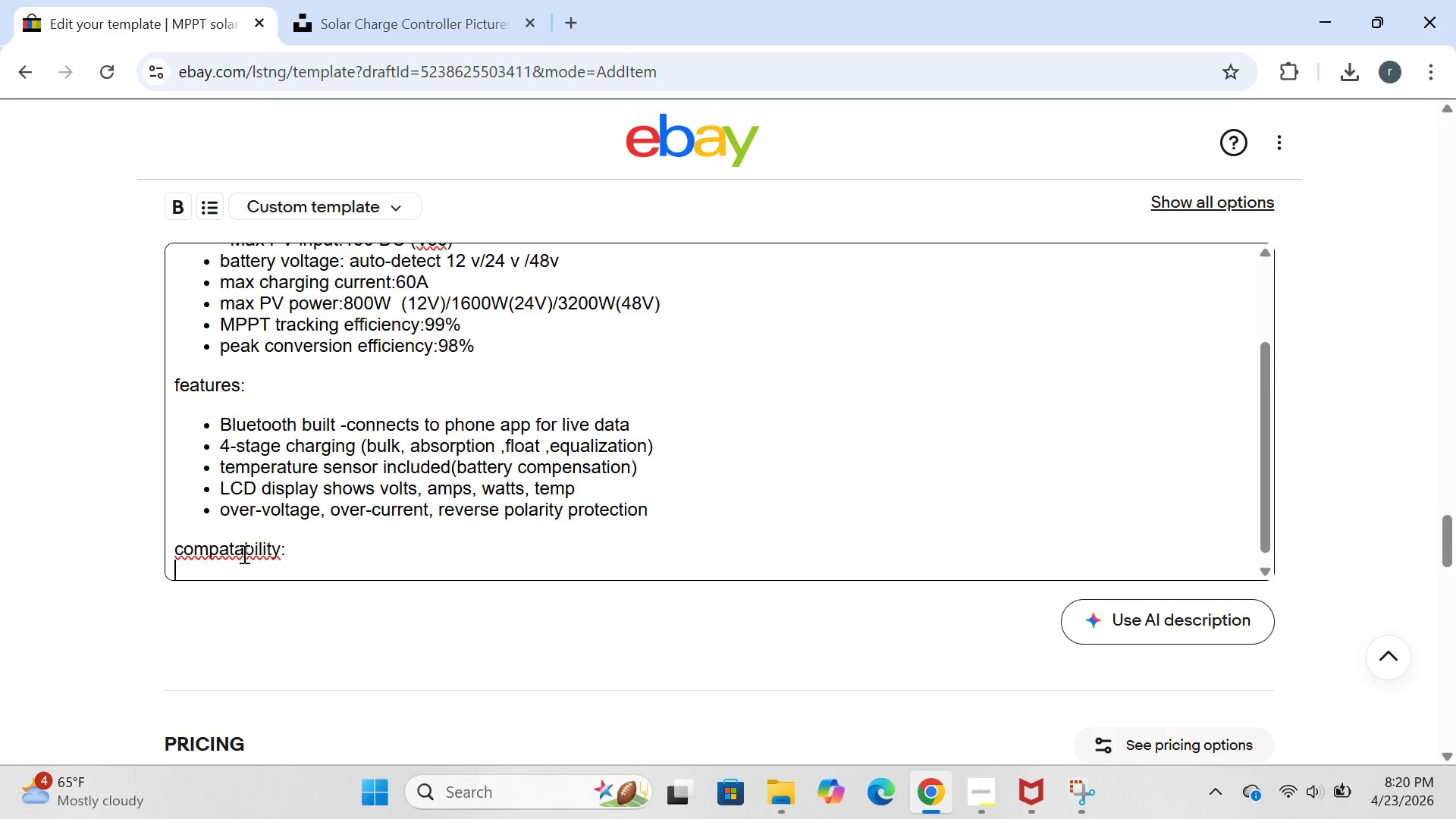 
left_click([242, 554])
 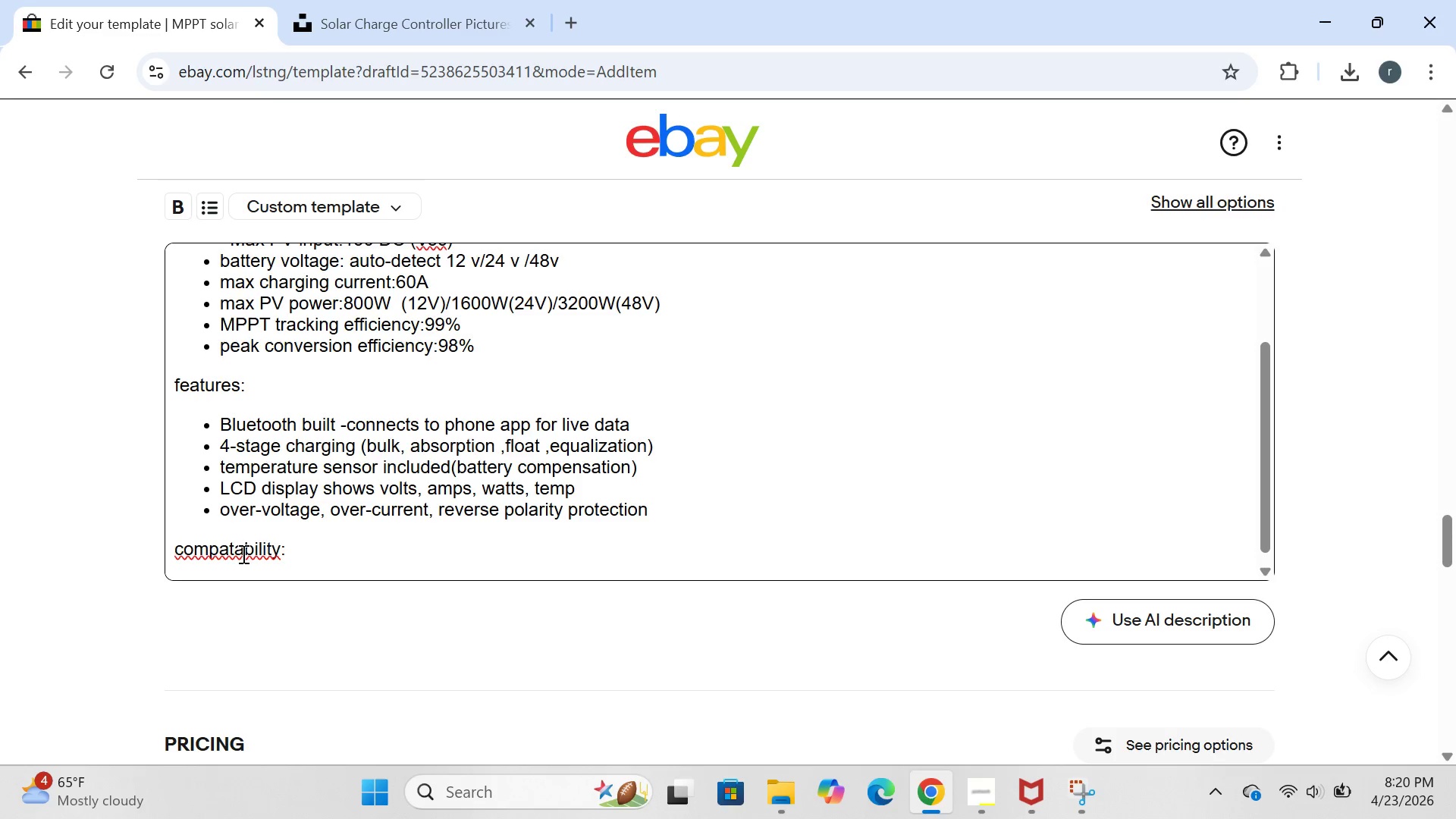 
key(Backspace)
 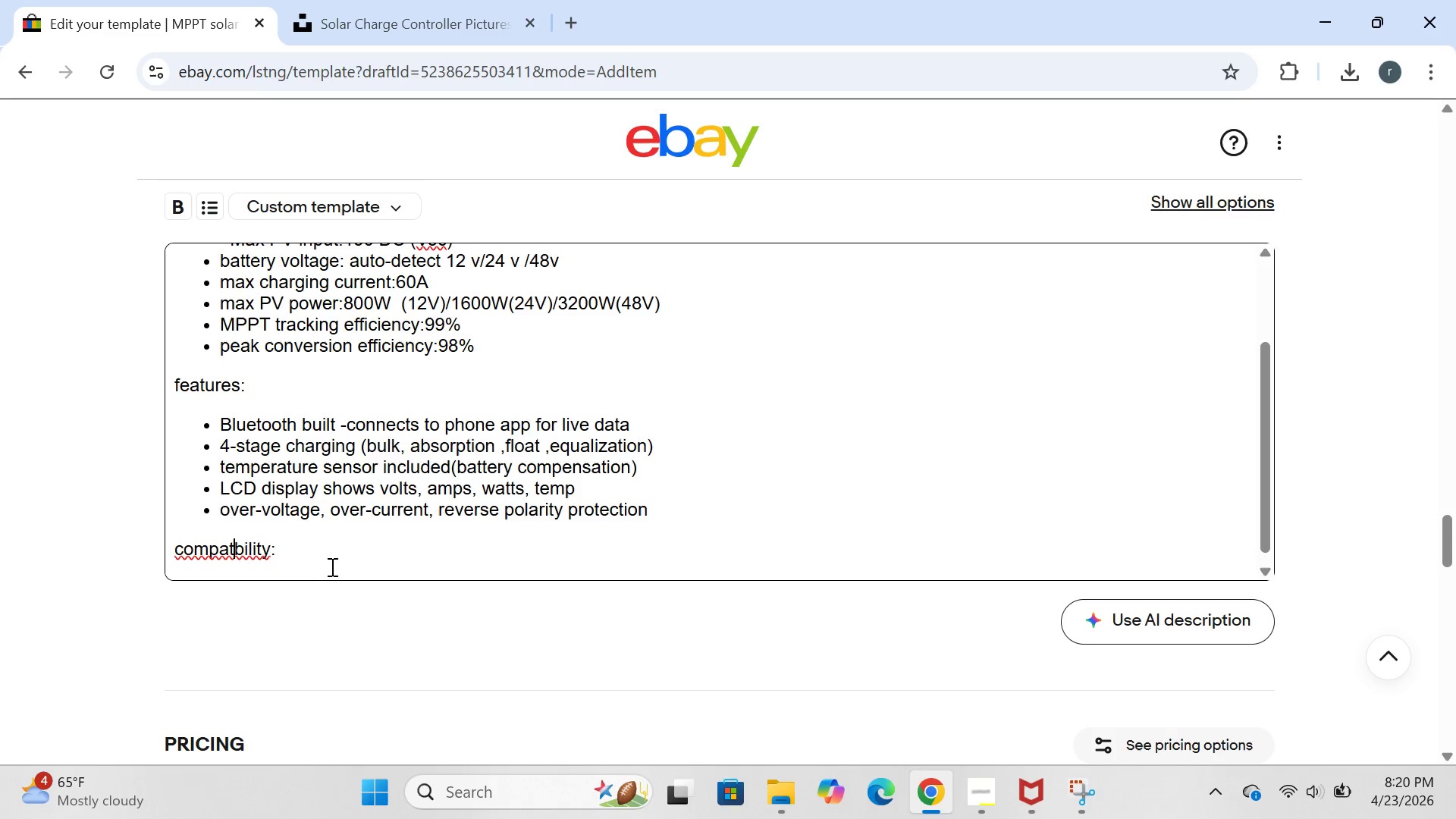 
left_click([328, 566])
 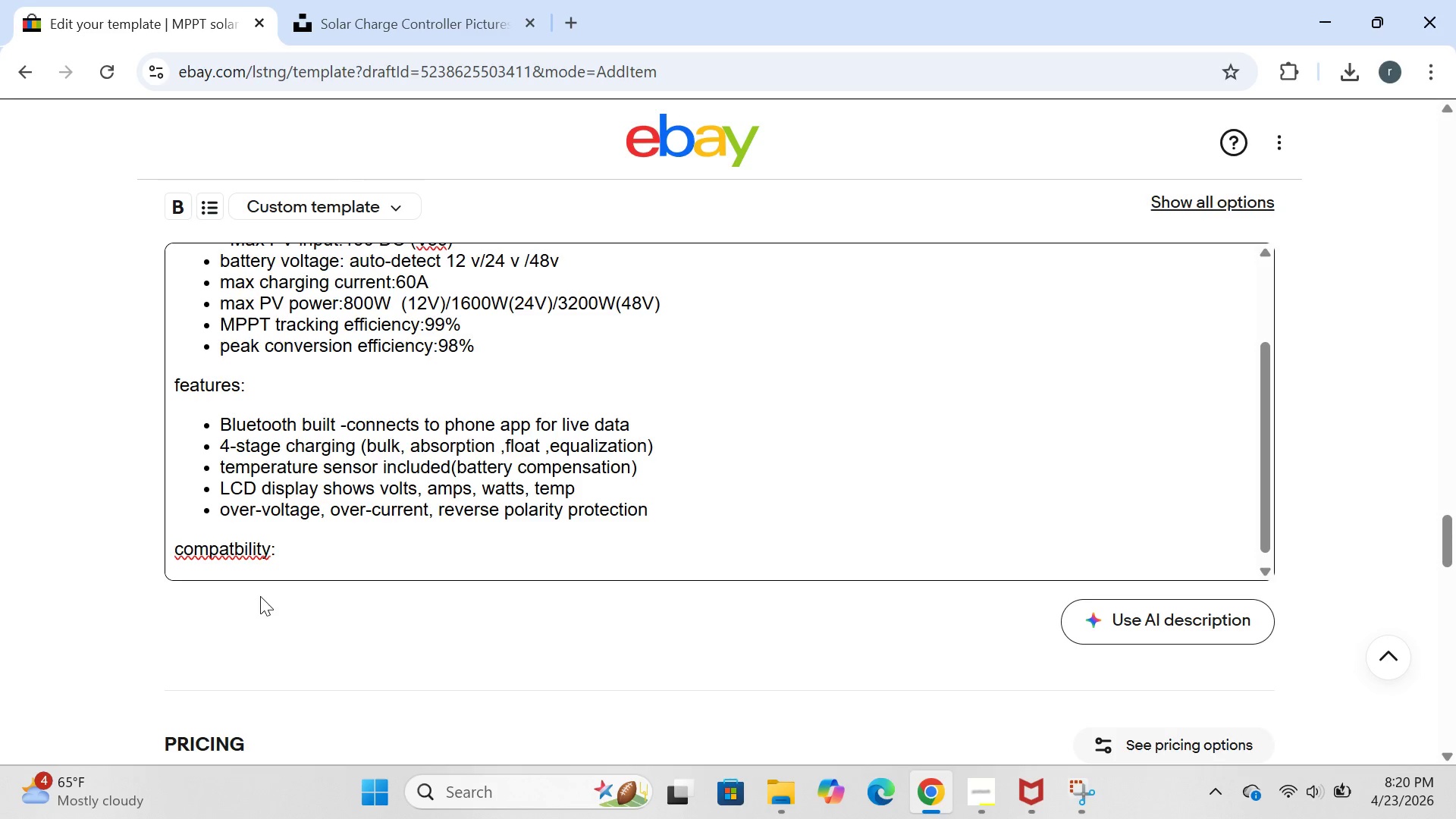 
wait(7.67)
 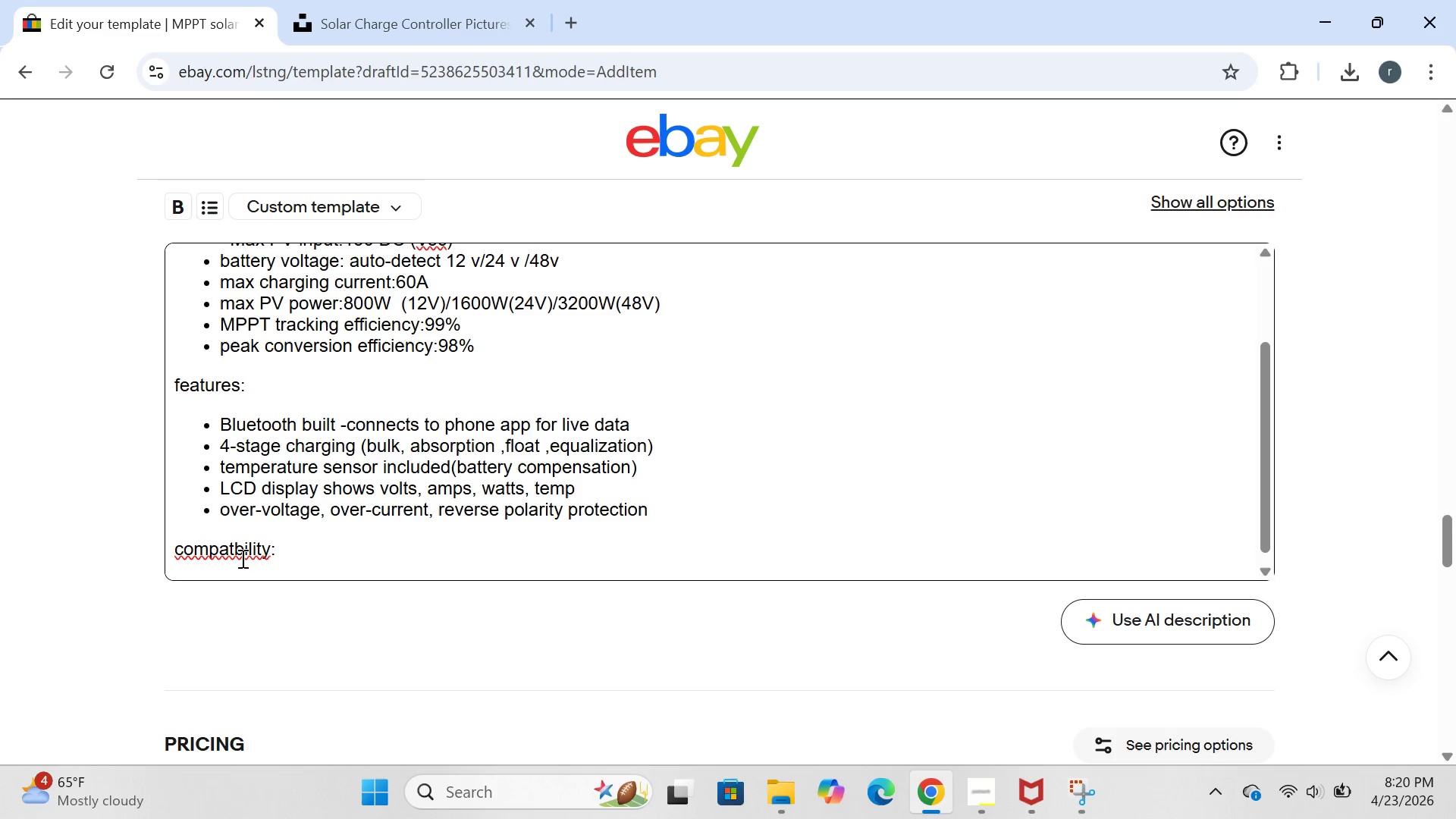 
left_click([187, 548])
 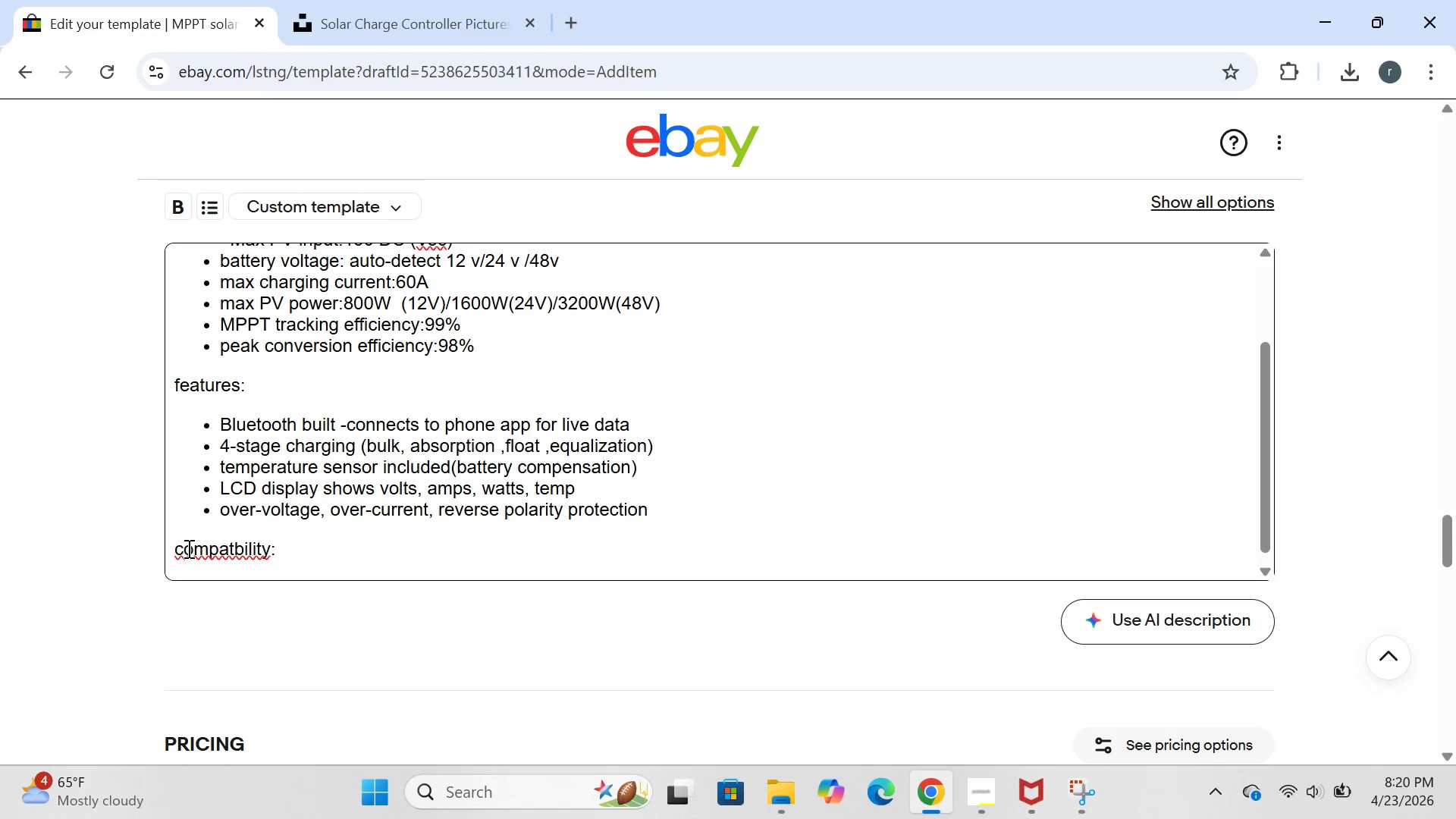 
key(Backspace)
 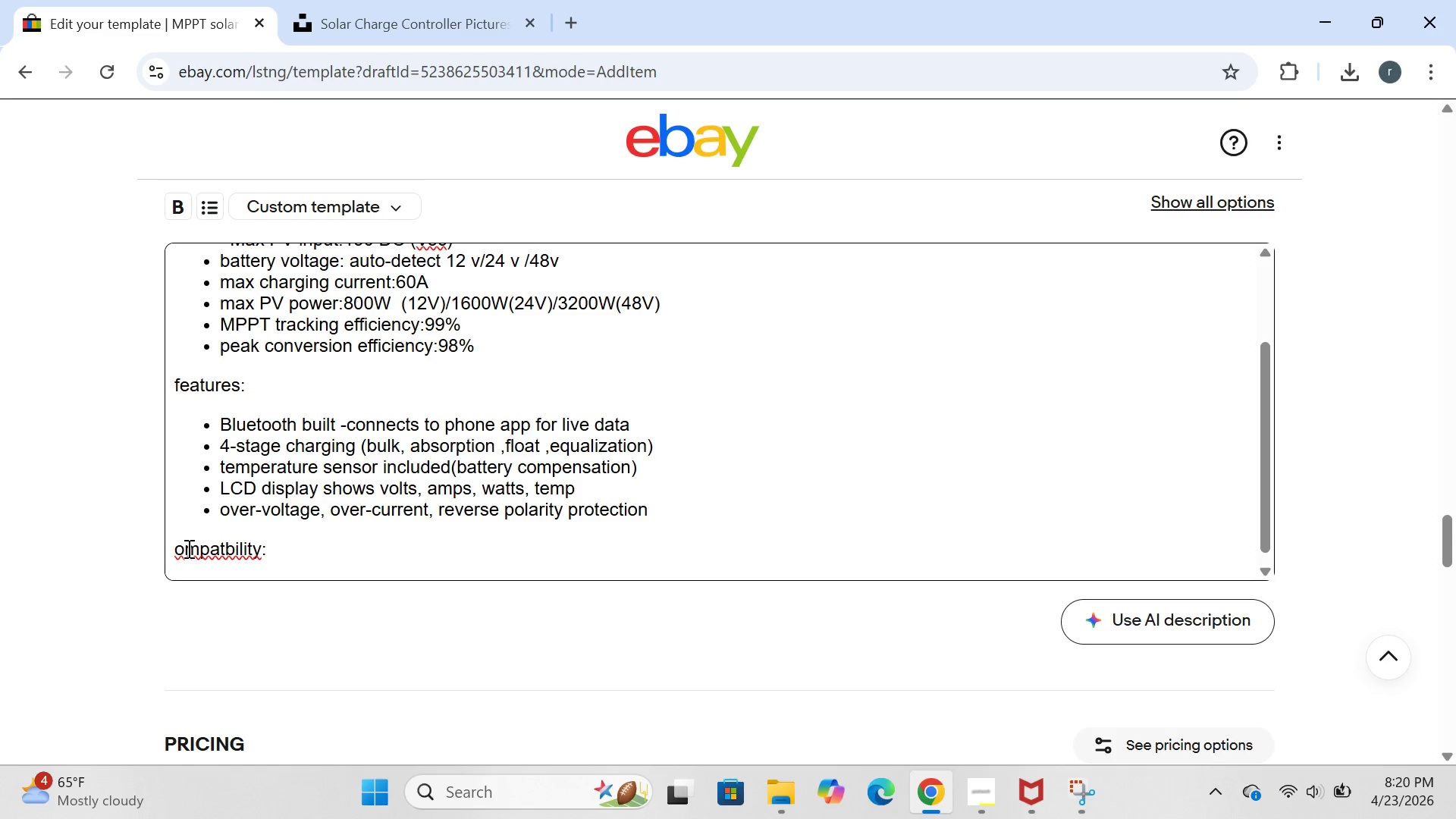 
key(CapsLock)
 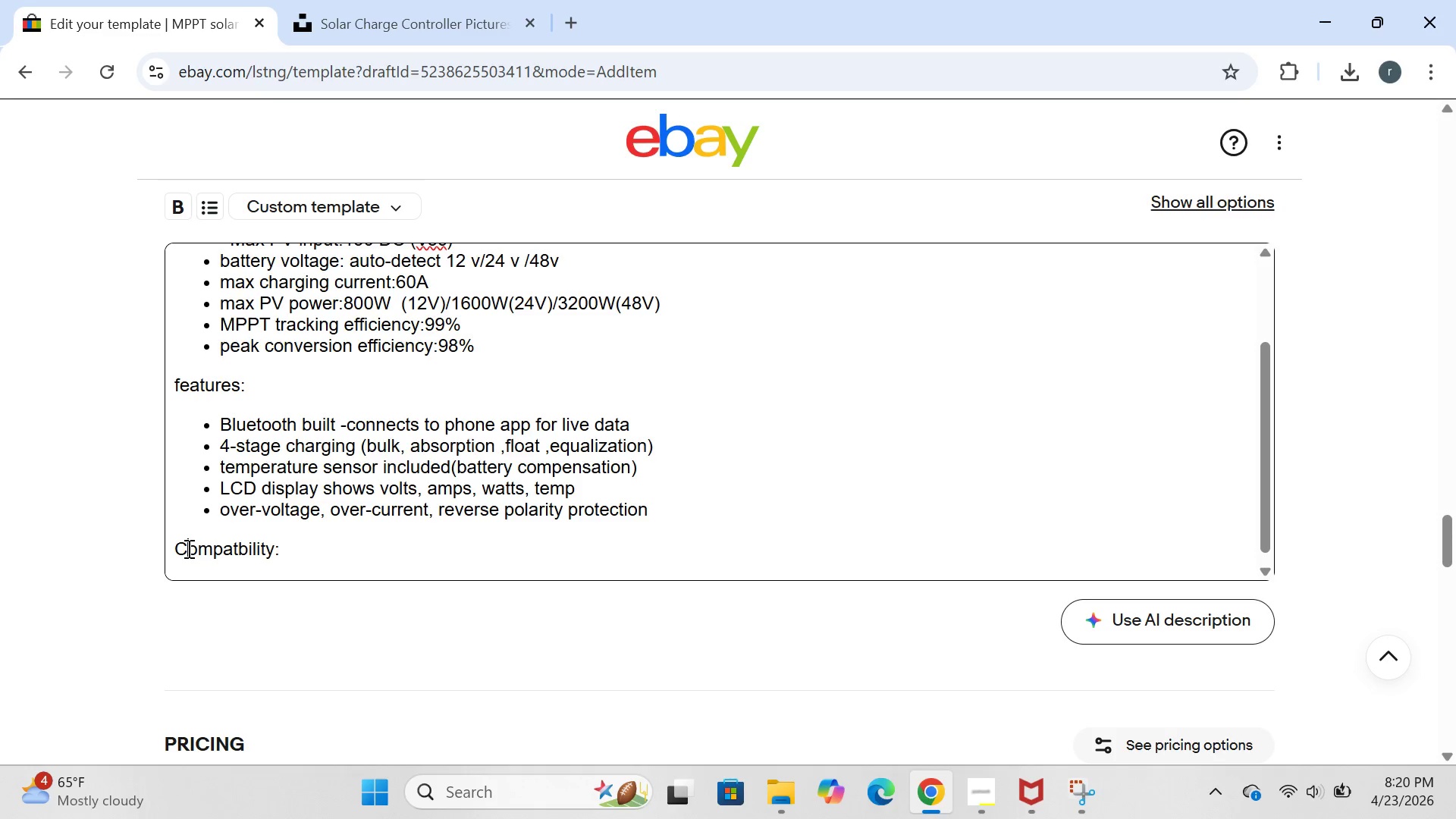 
key(C)
 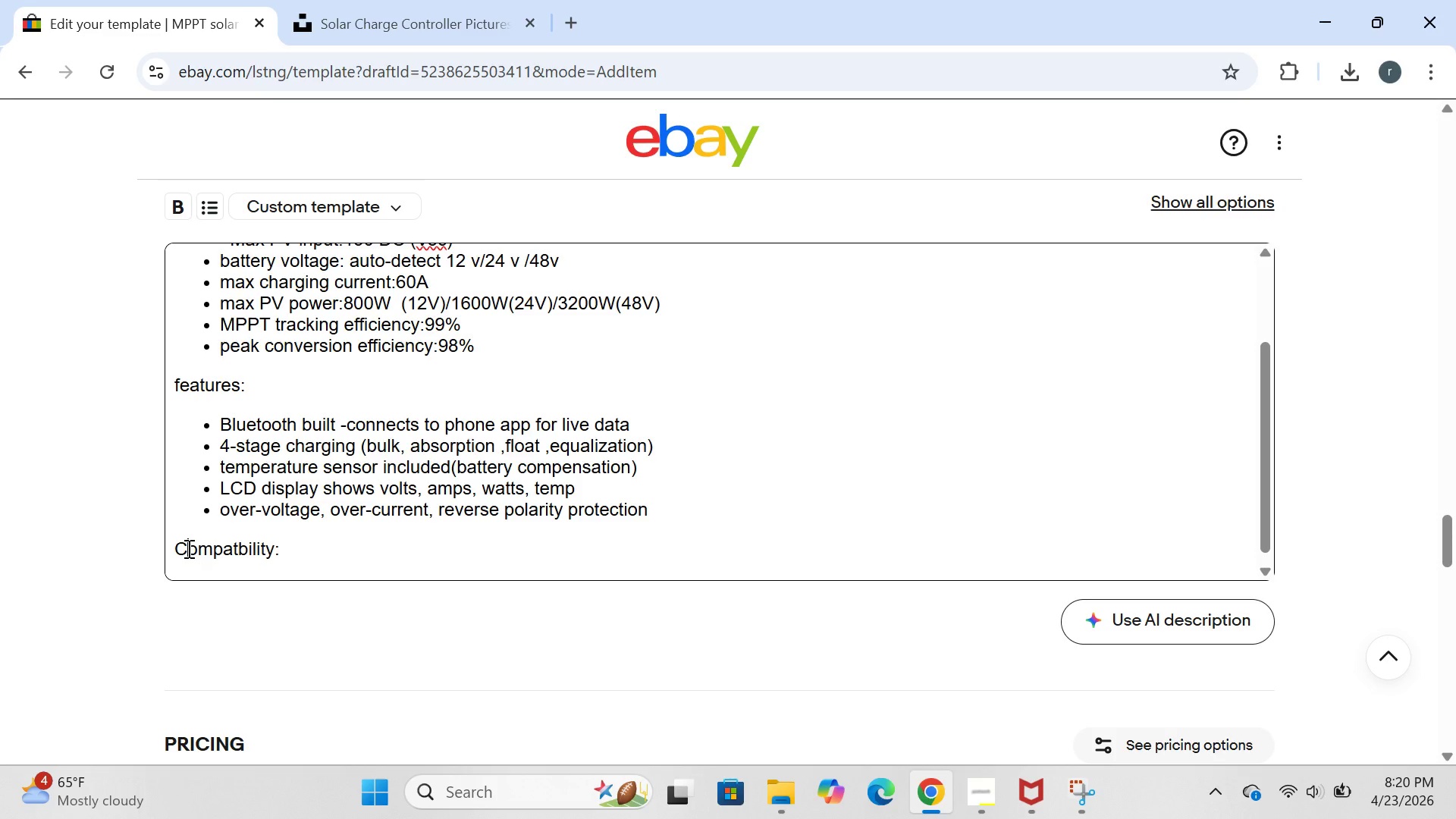 
key(CapsLock)
 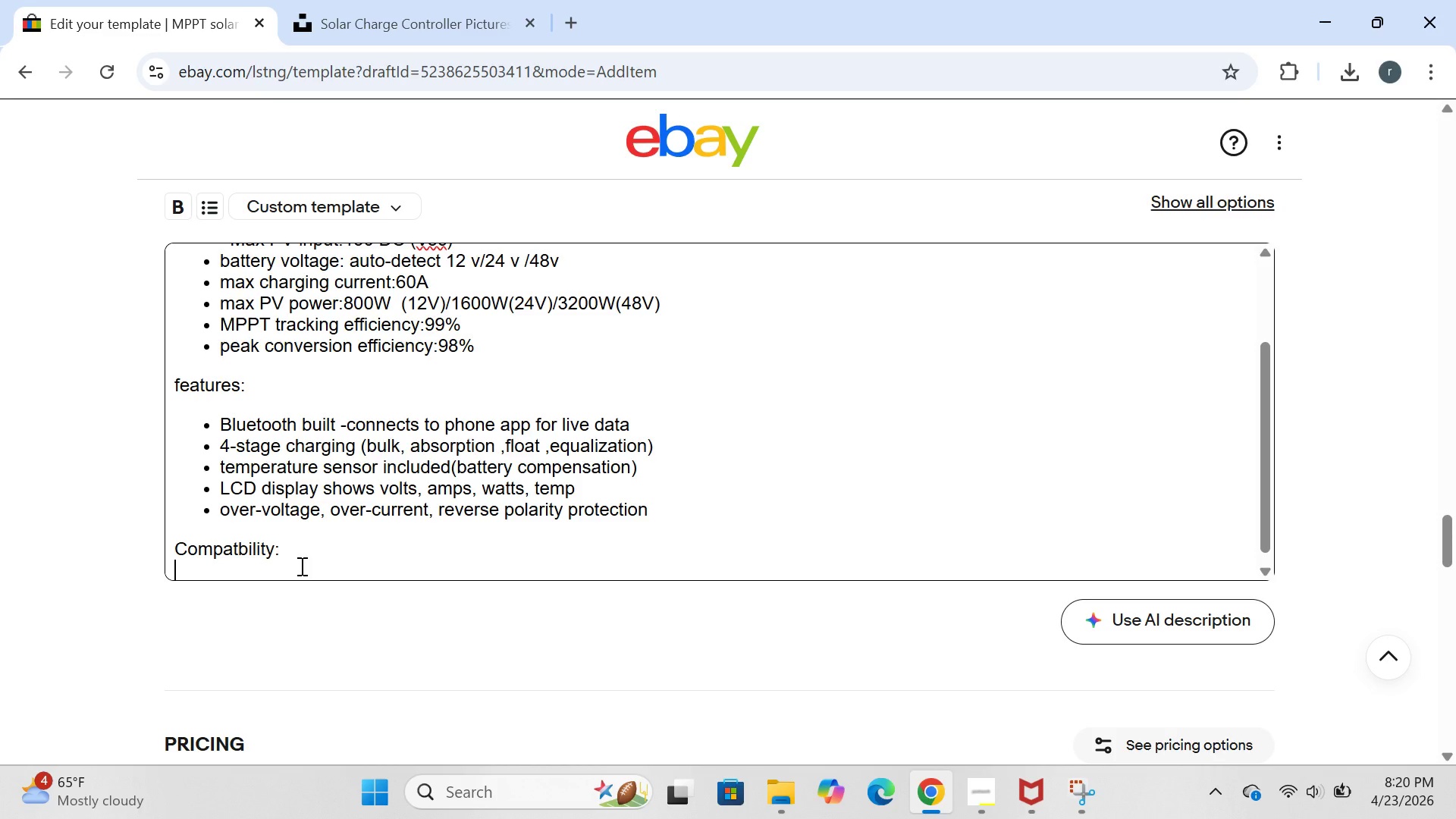 
double_click([300, 566])
 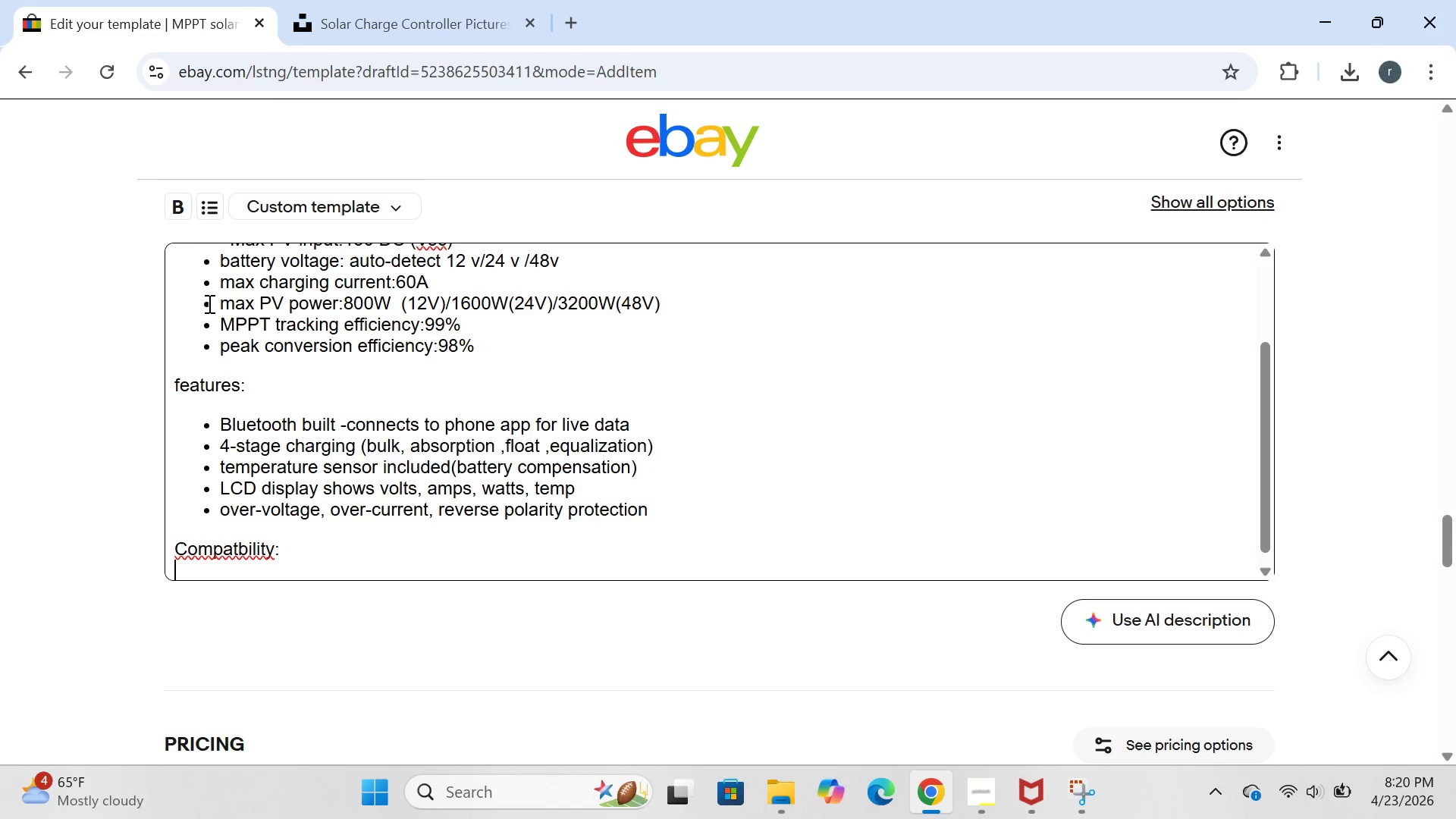 
left_click([210, 209])
 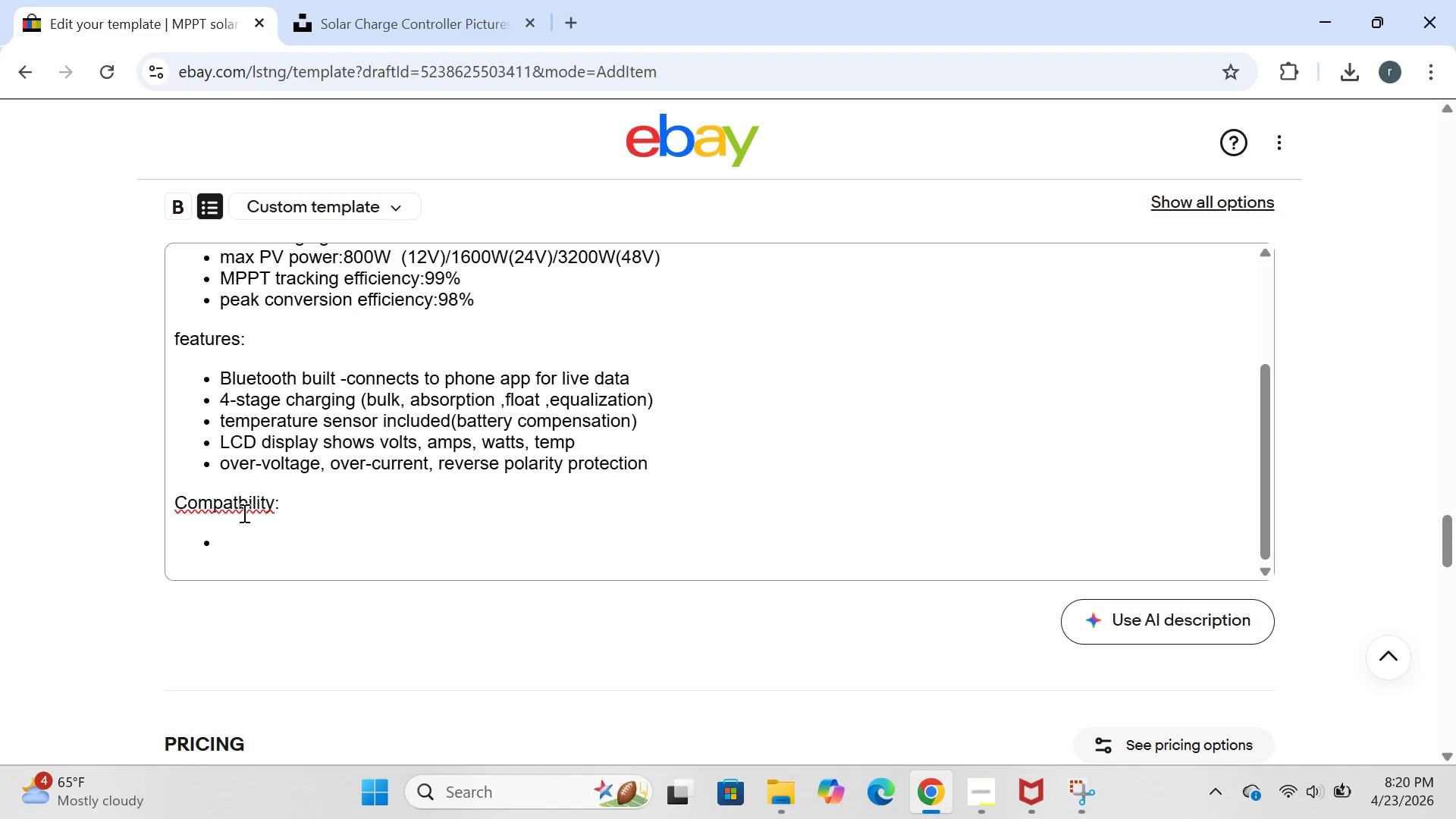 
left_click([245, 550])
 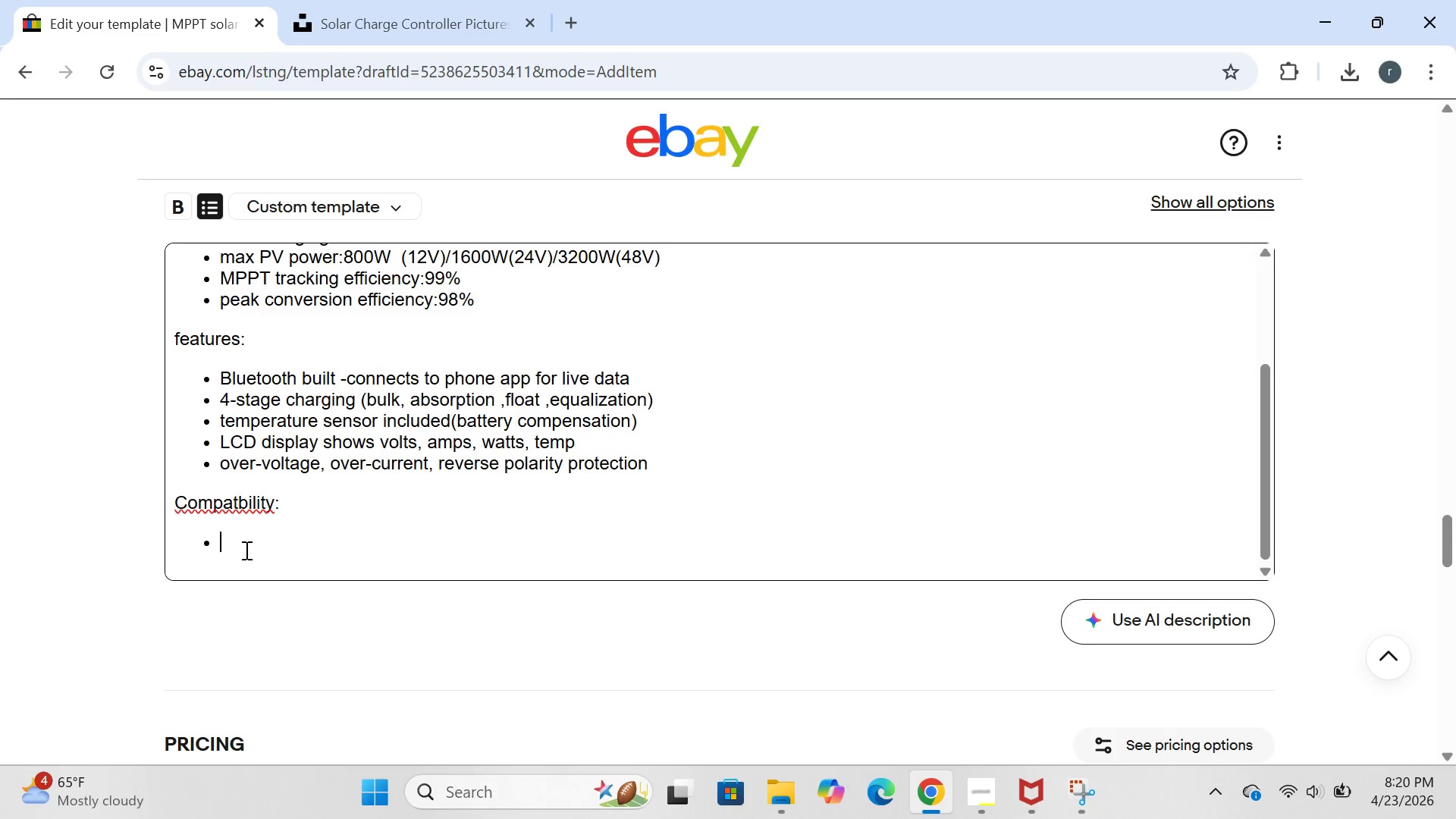 
type(works with lead )
key(Backspace)
type(-acid )
key(Backspace)
type(,AGM,e)
key(Backspace)
type(gek)
key(Backspace)
type(l,lithim batt)
 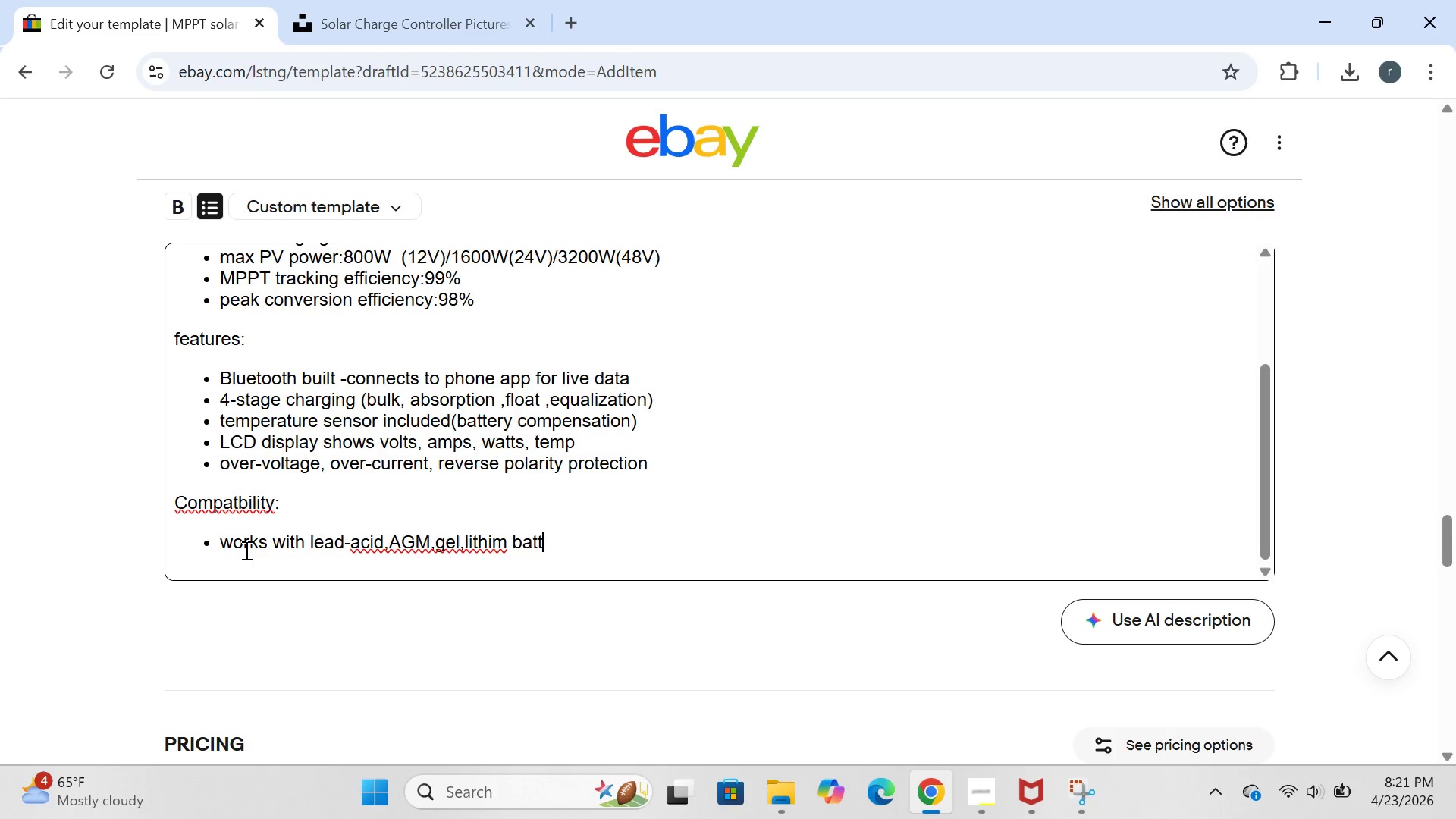 
type(er)
key(Backspace)
type(ries)
 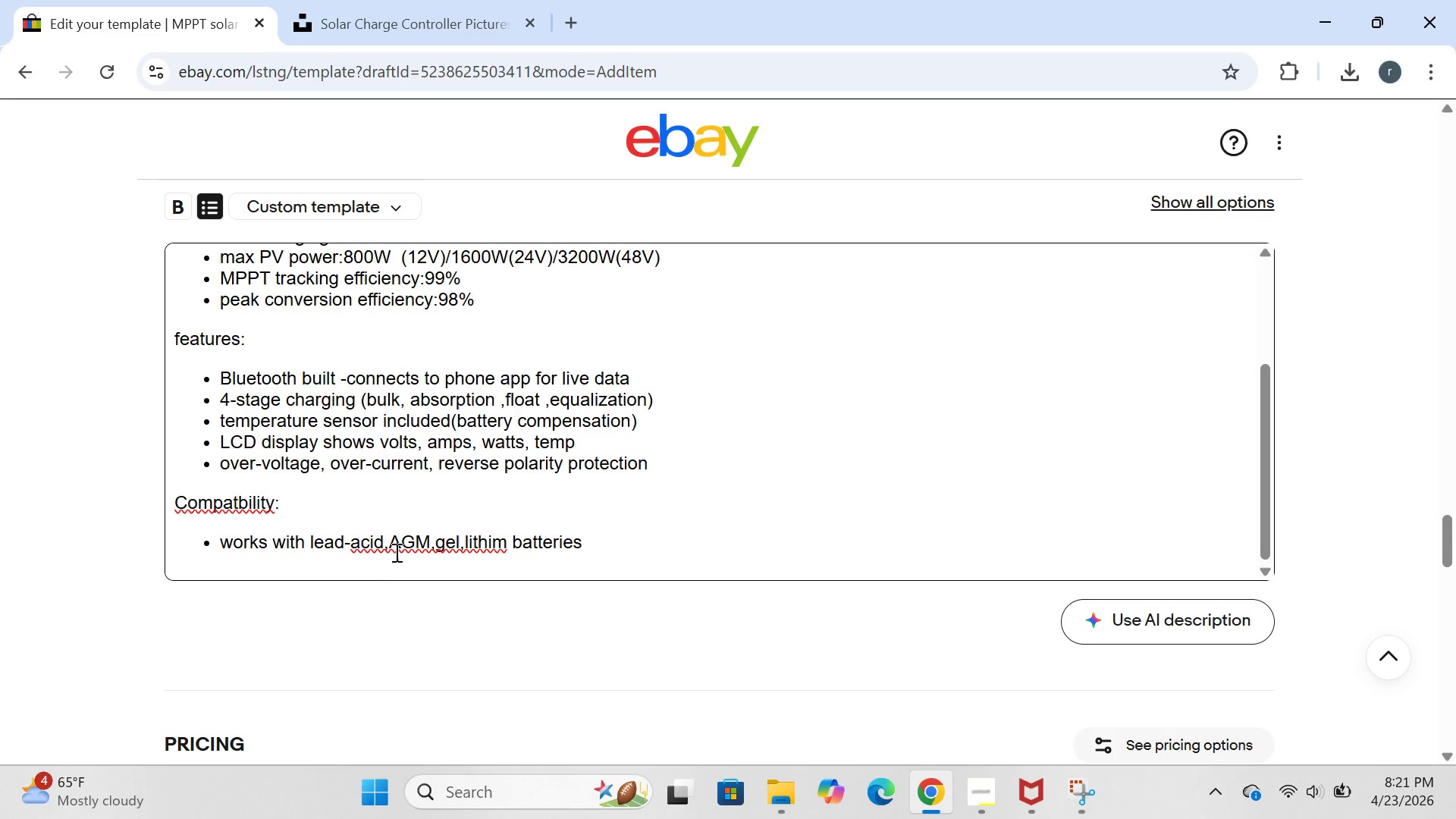 
left_click([395, 551])
 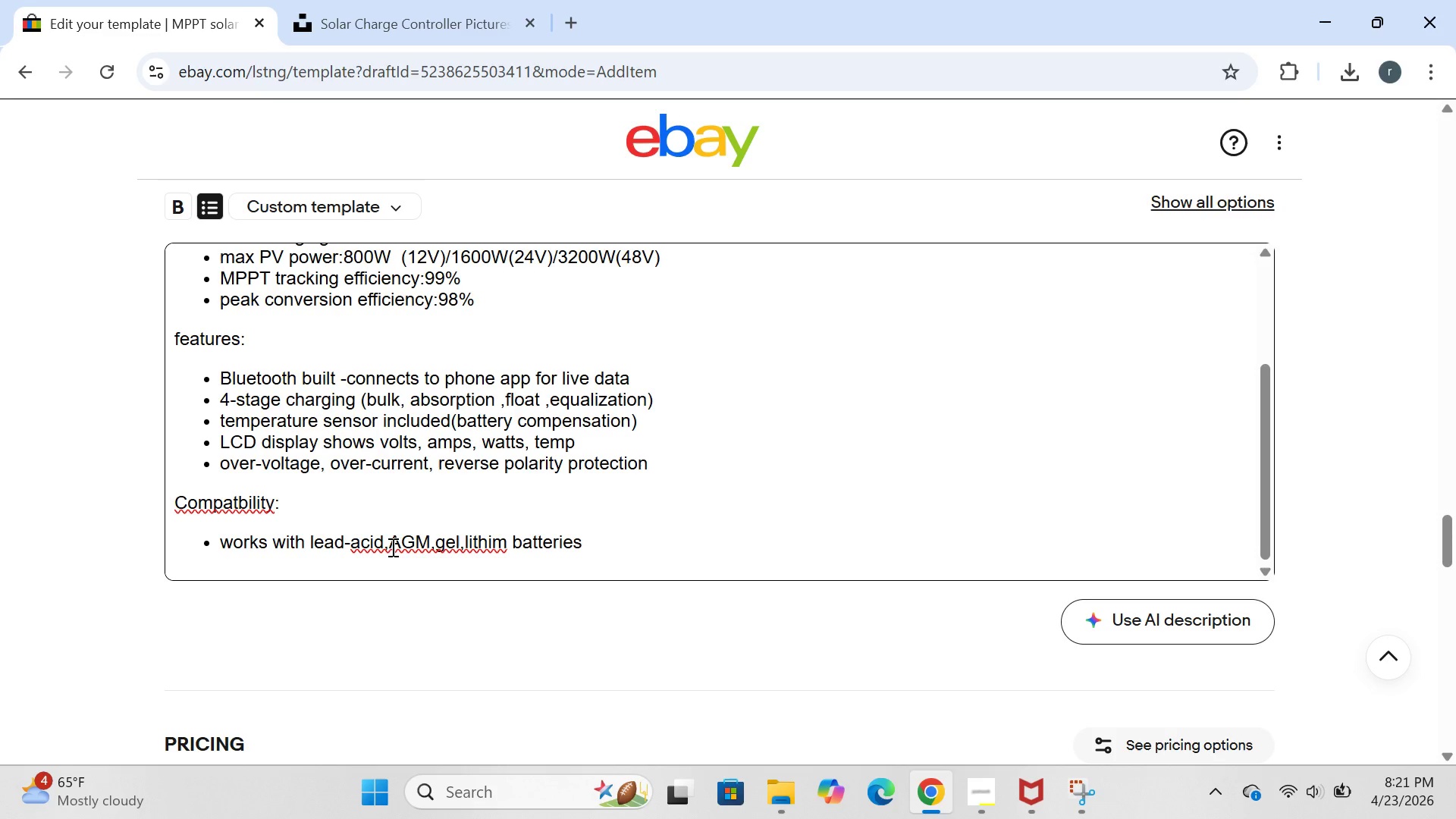 
left_click([391, 547])
 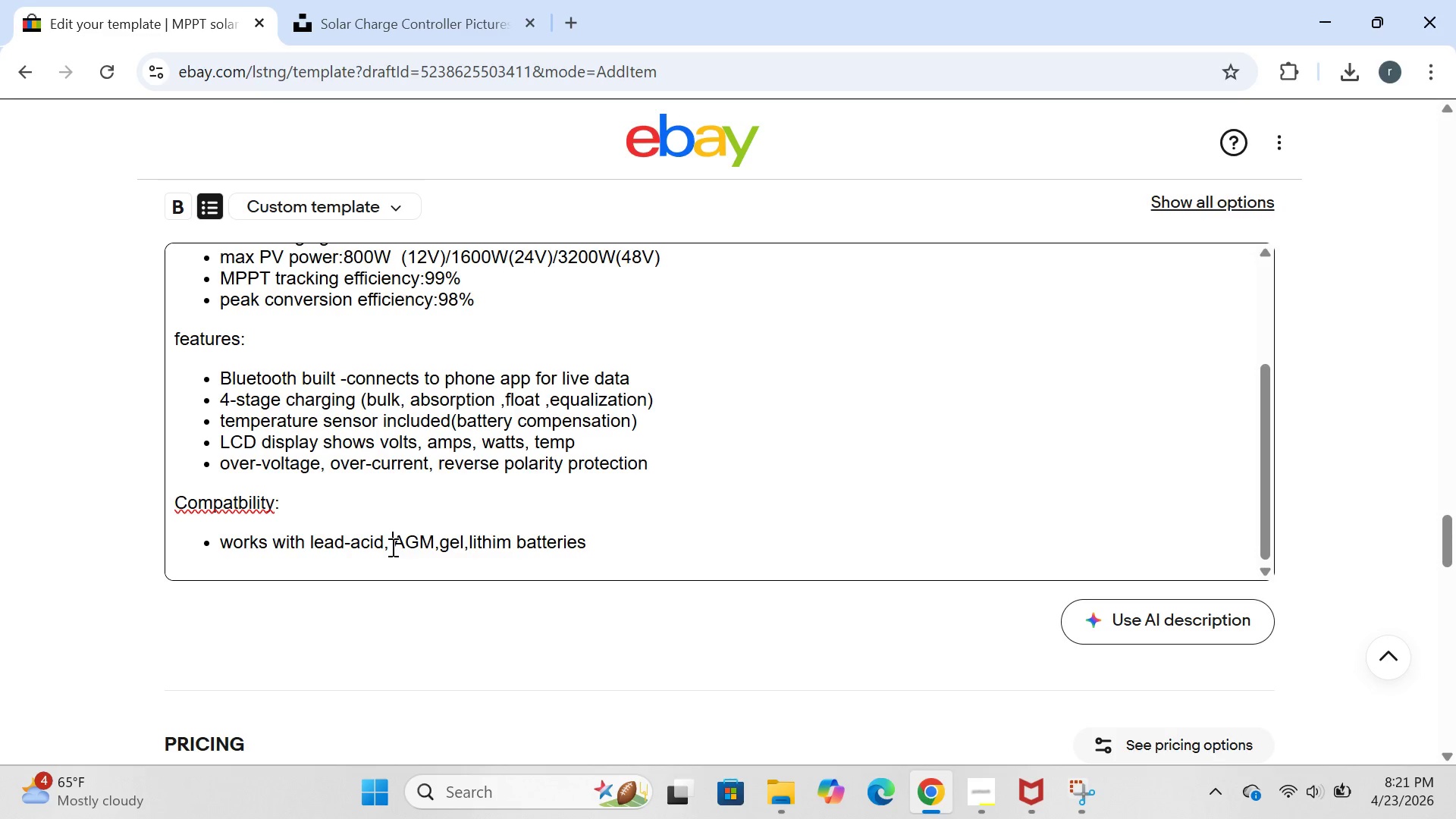 
key(Space)
 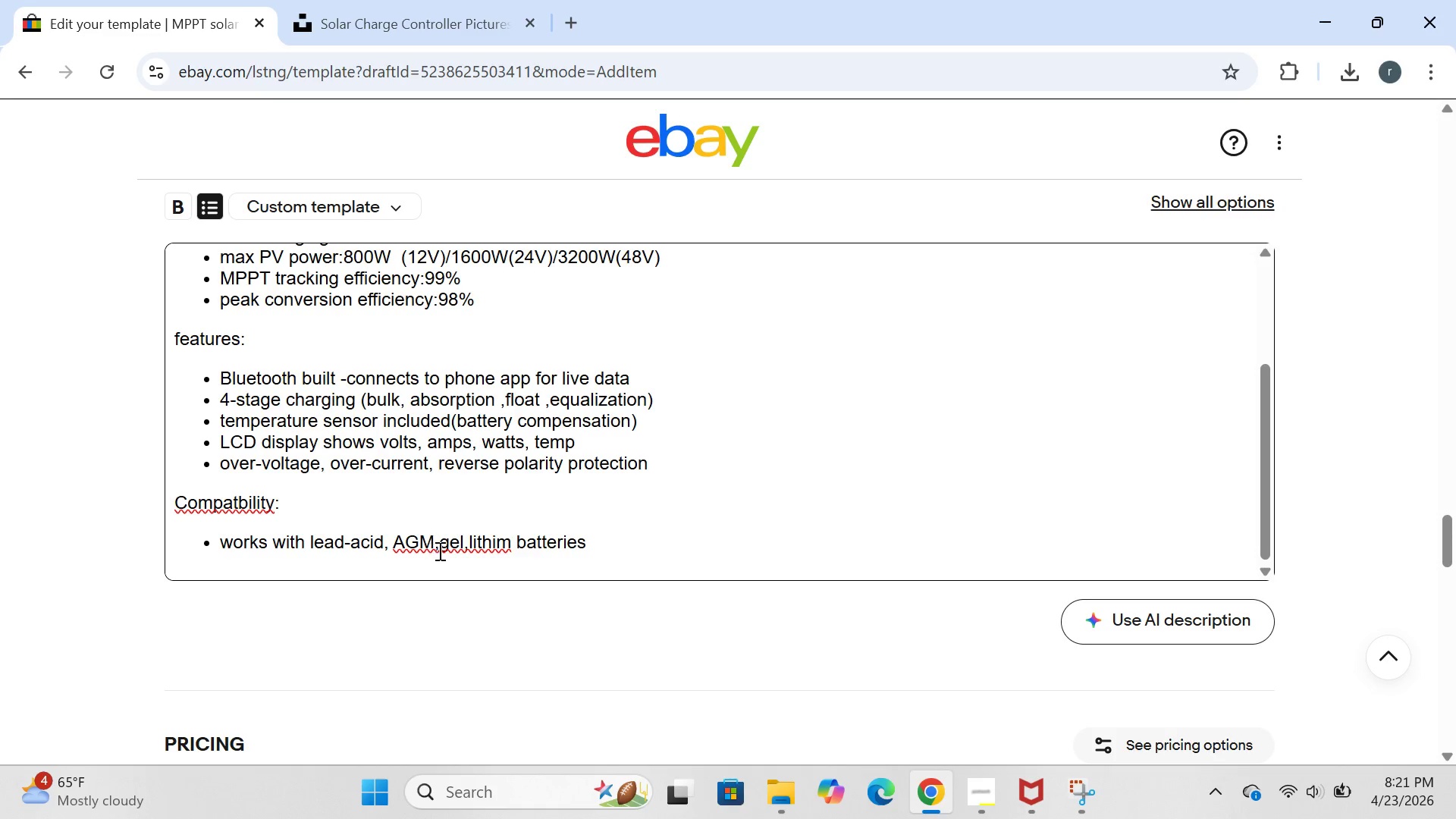 
left_click([440, 551])
 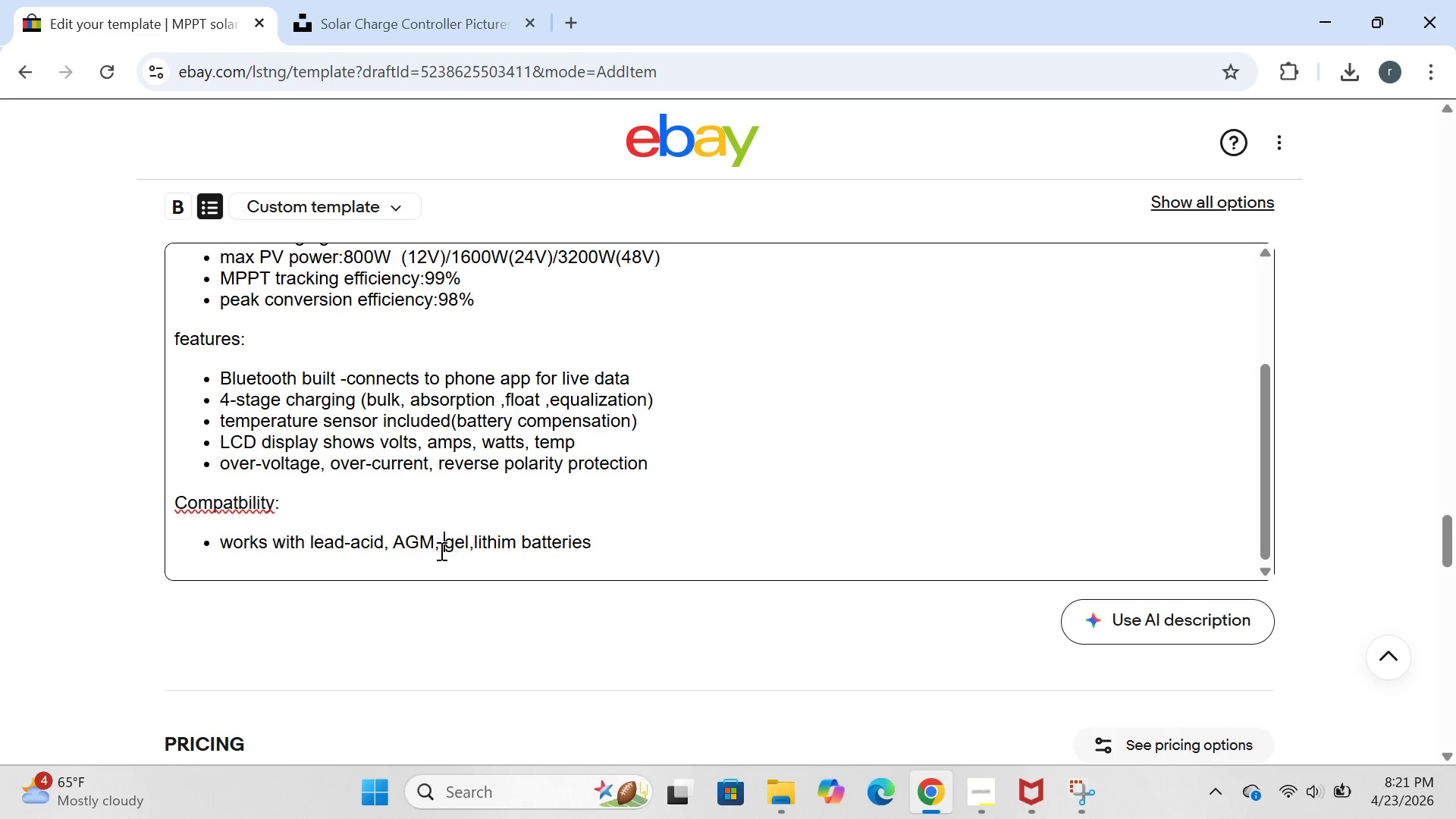 
key(Space)
 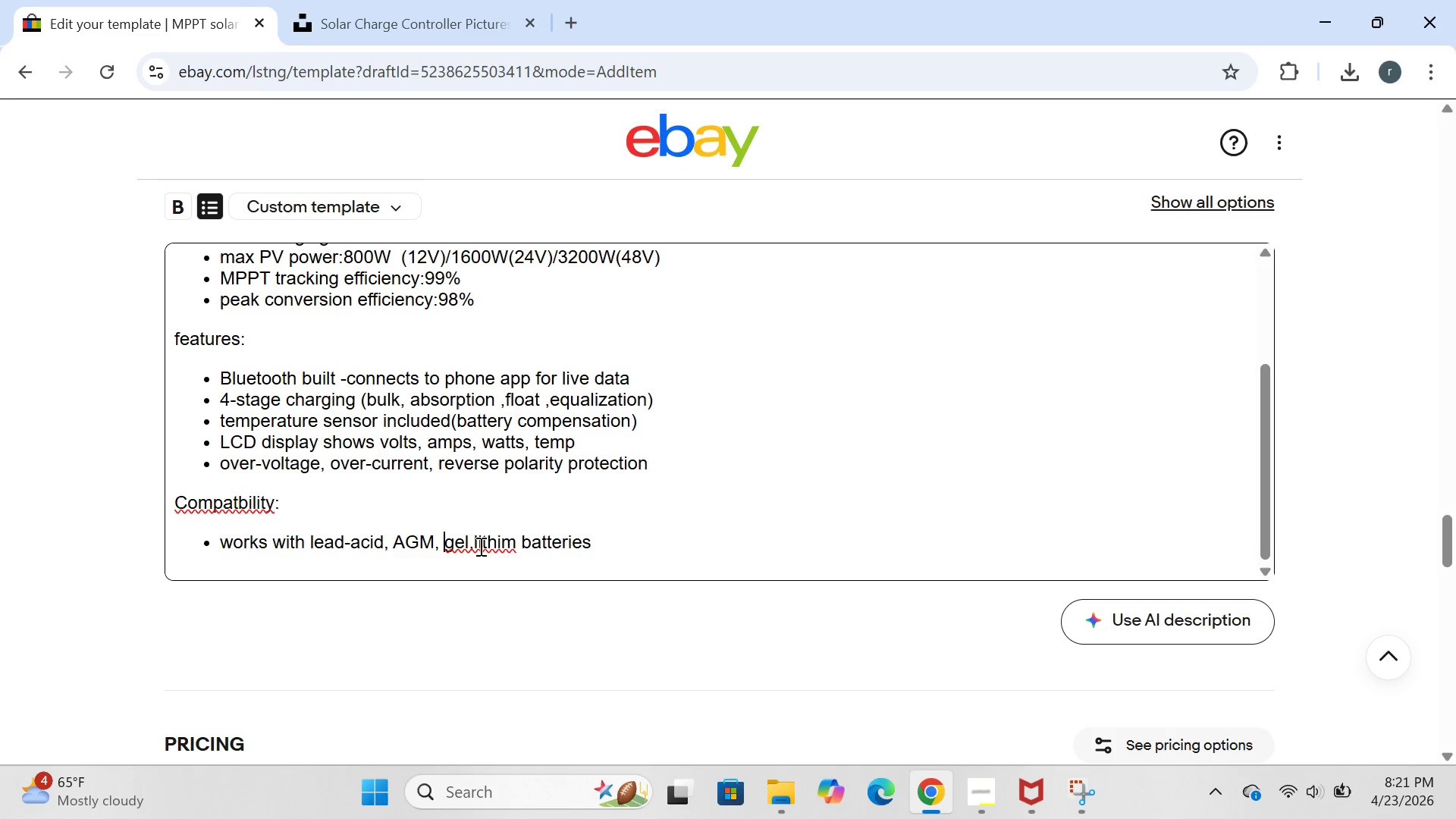 
left_click([478, 546])
 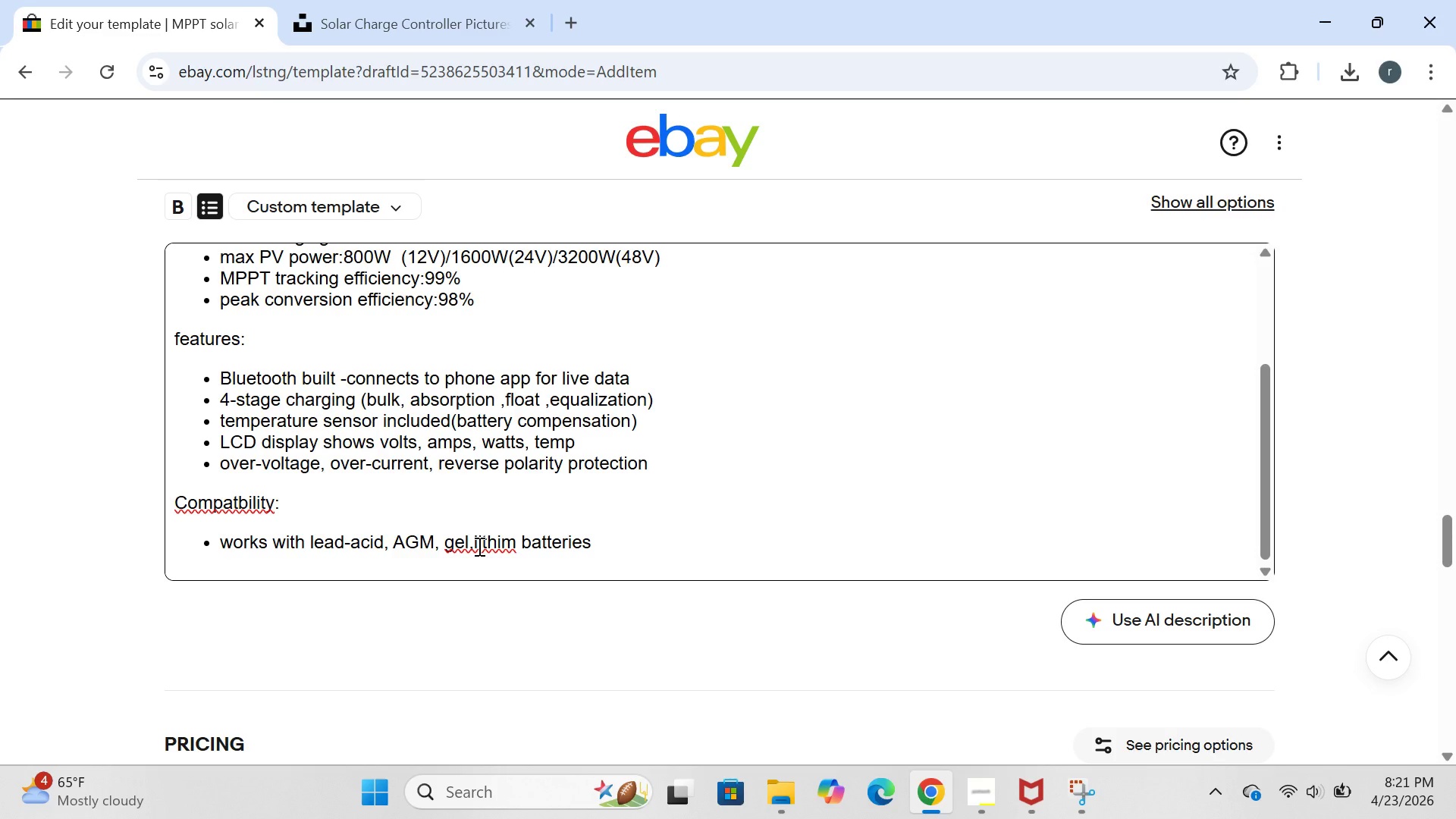 
left_click([478, 546])
 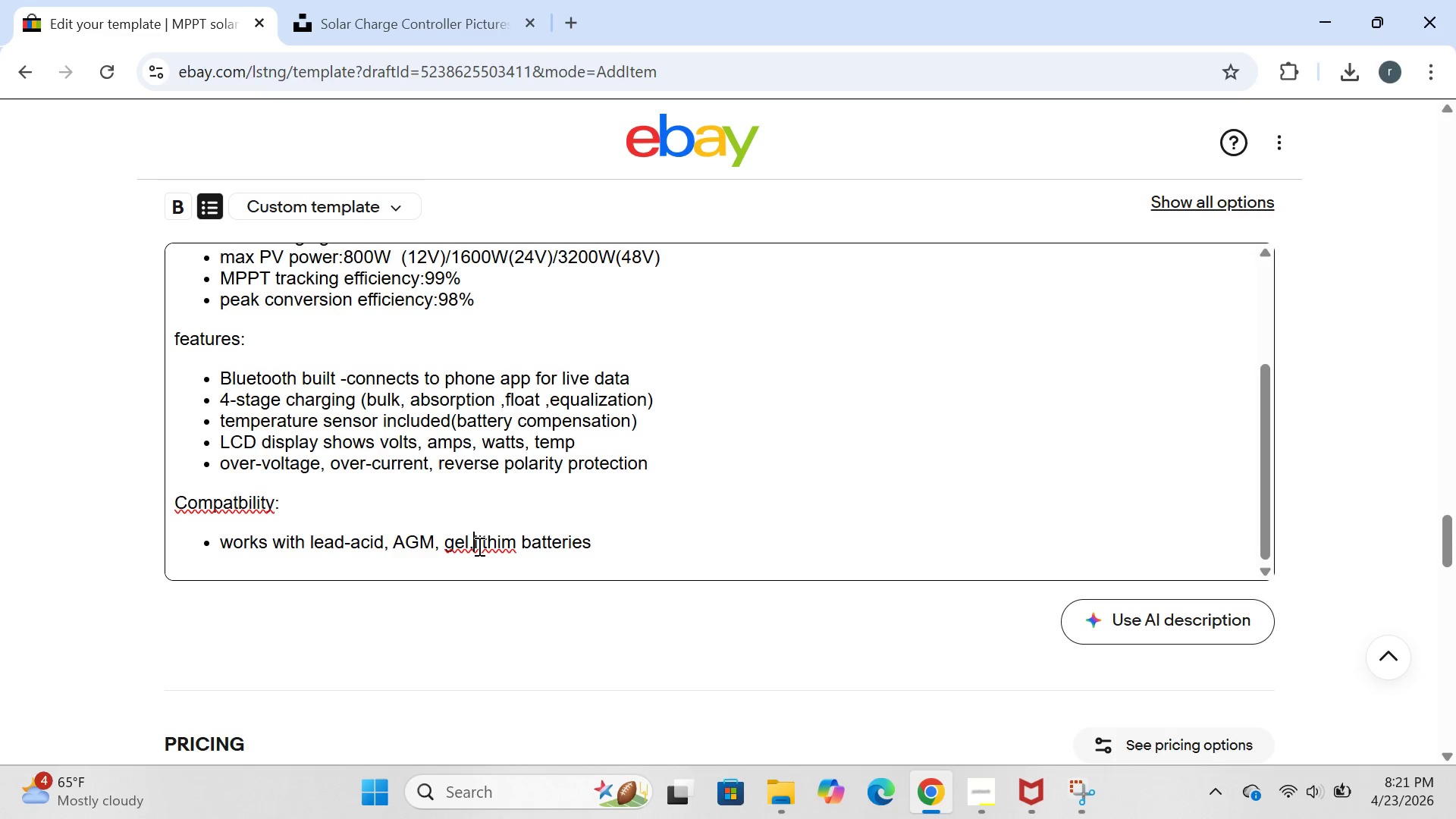 
key(ArrowLeft)
 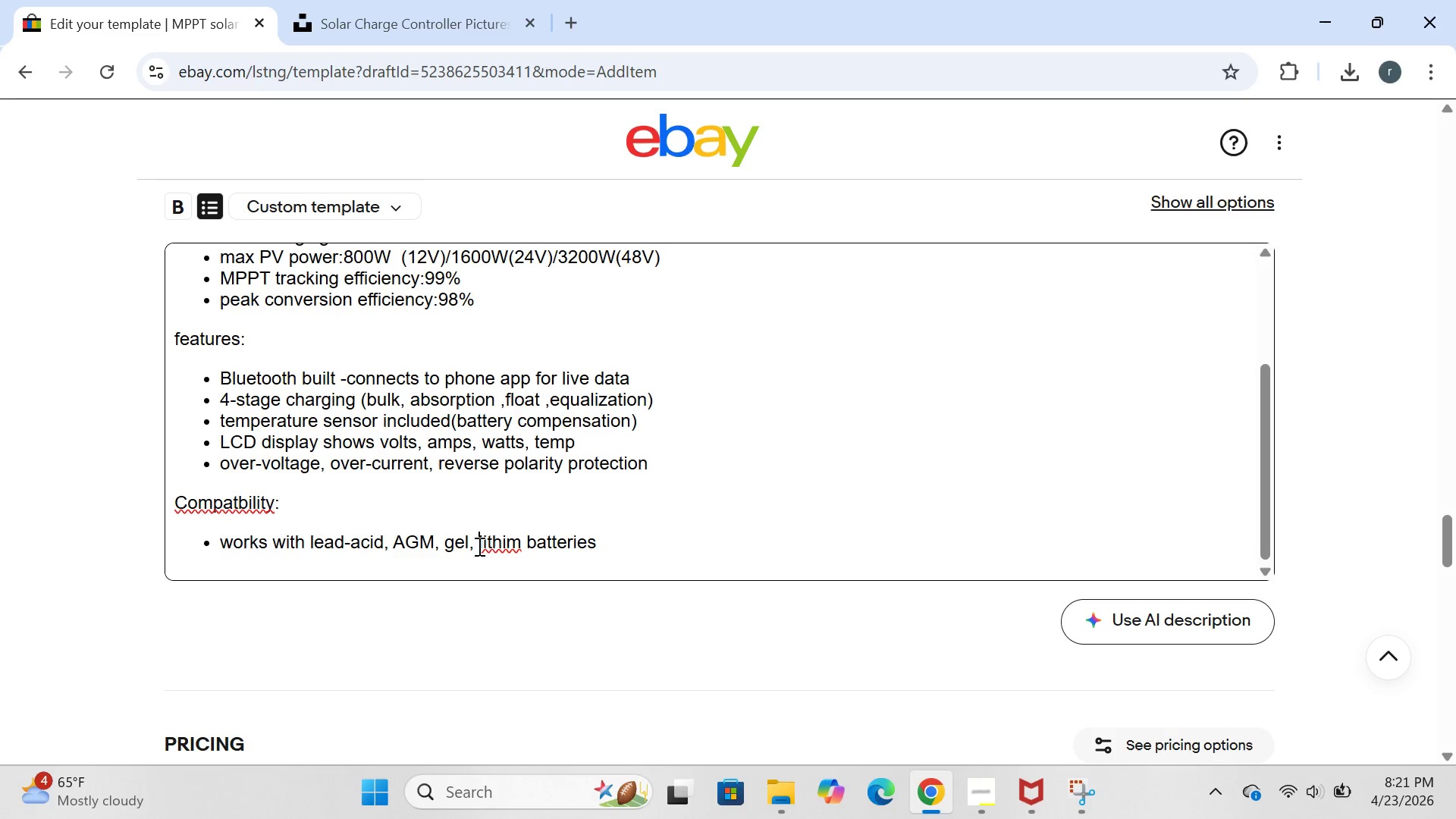 
key(Space)
 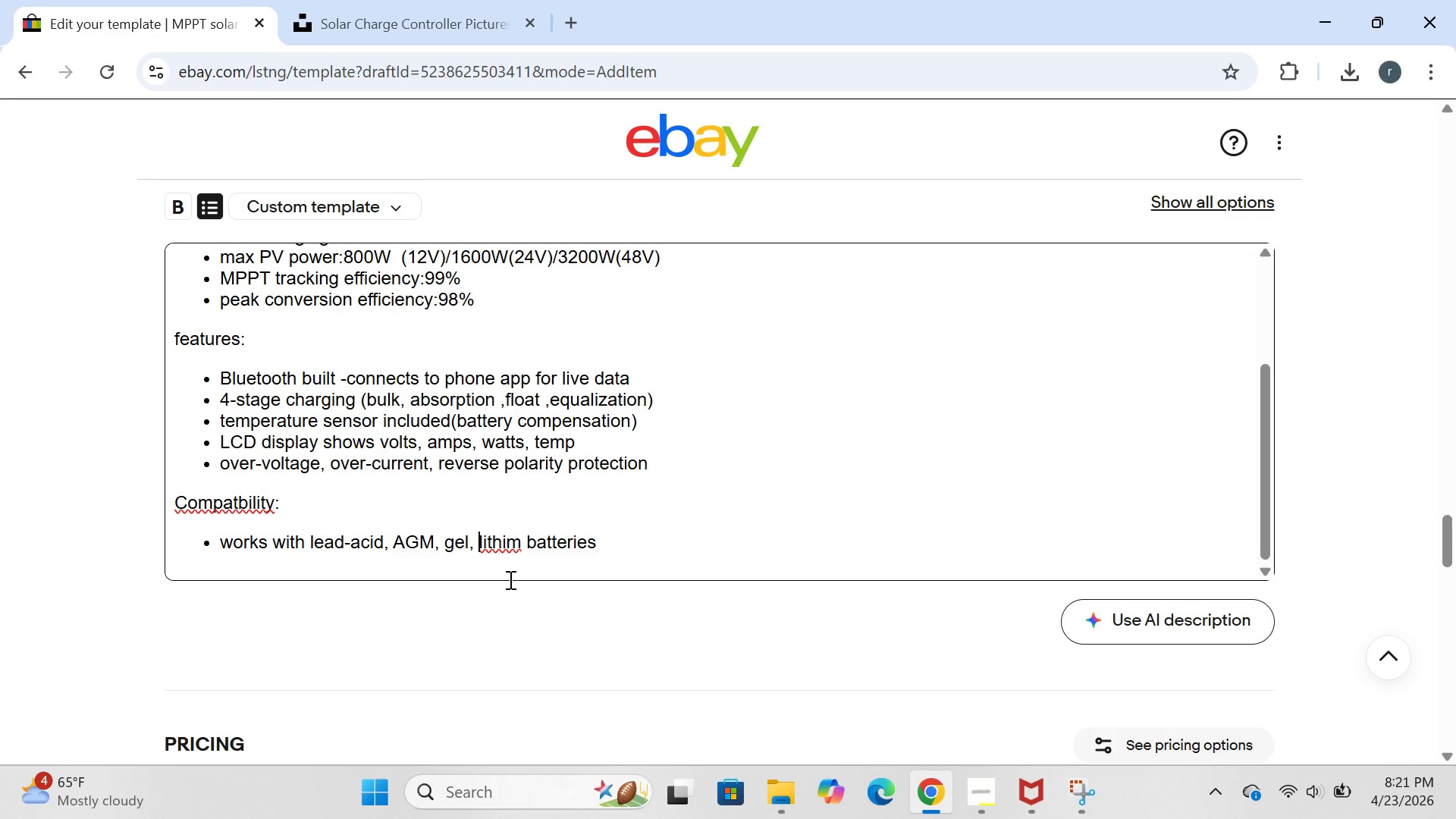 
wait(5.81)
 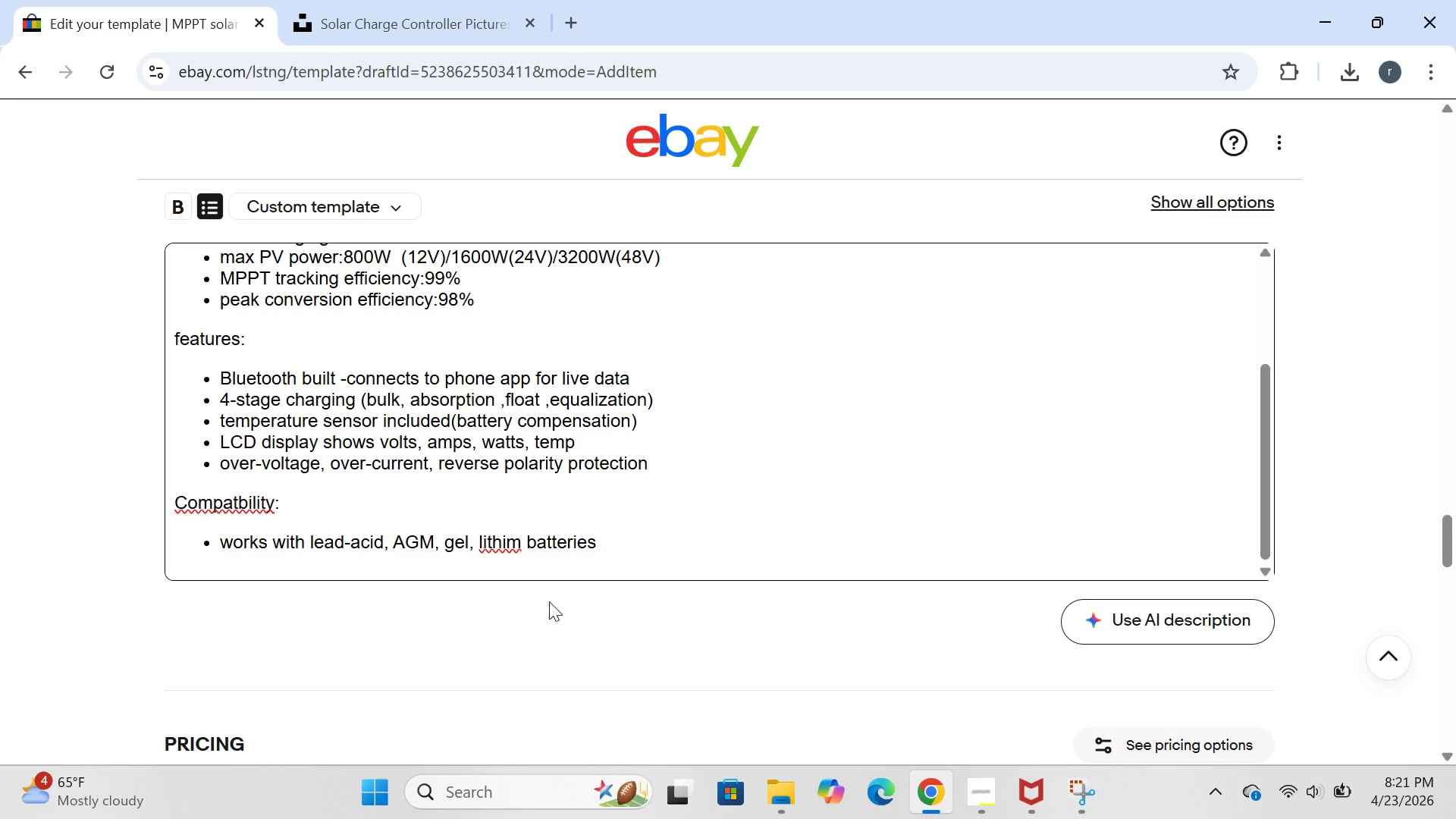 
left_click([507, 545])
 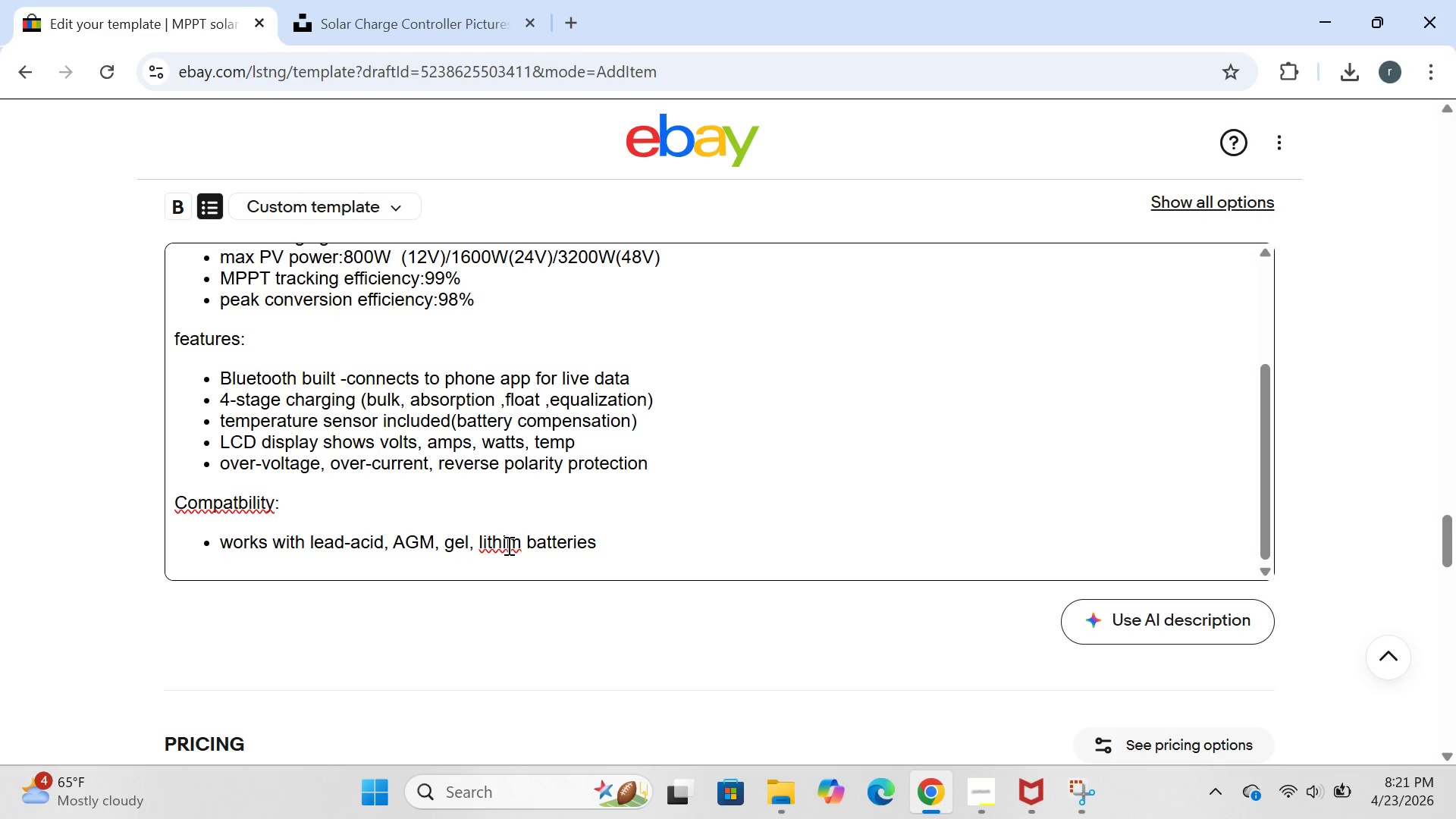 
key(U)
 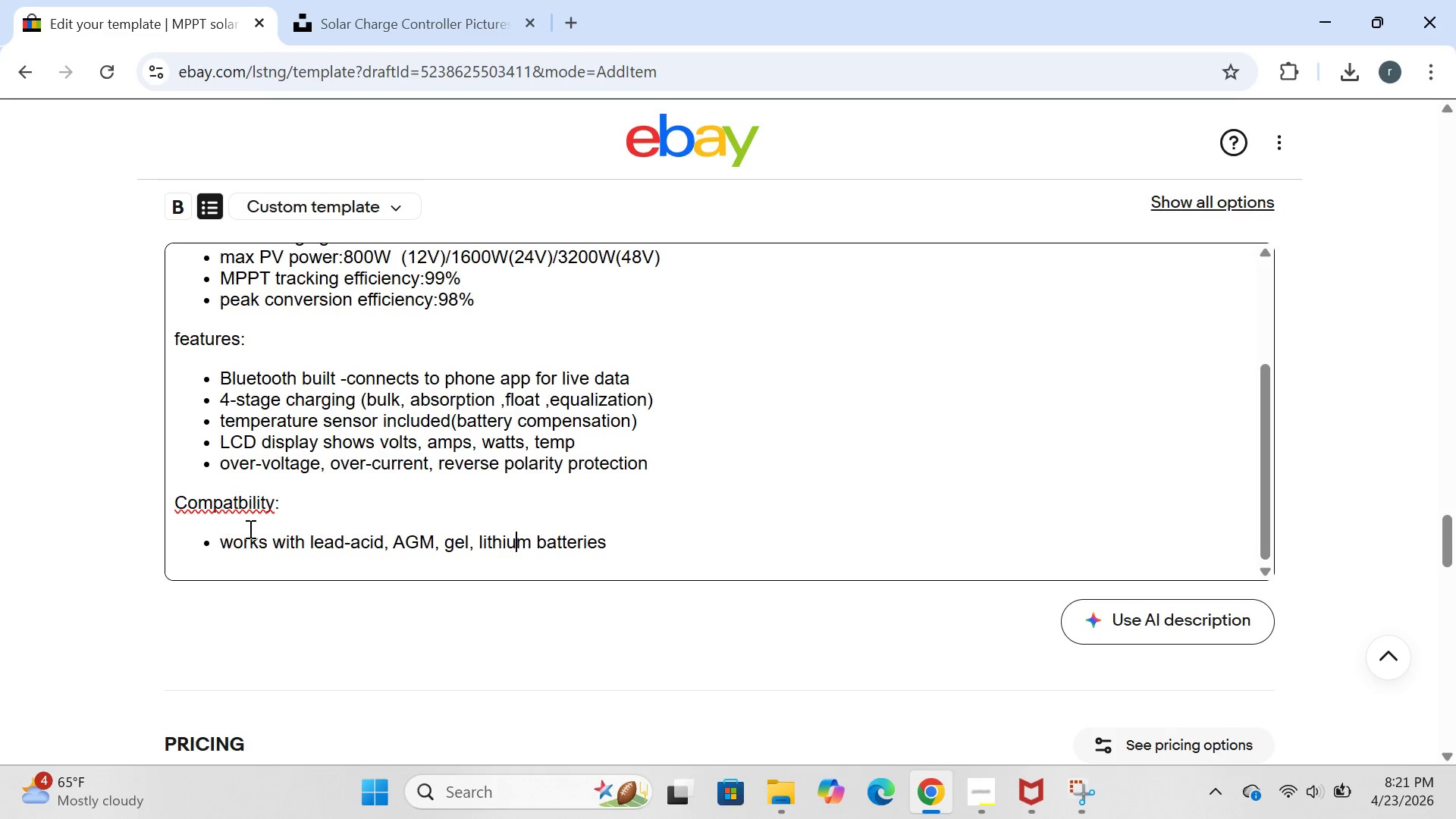 
wait(5.53)
 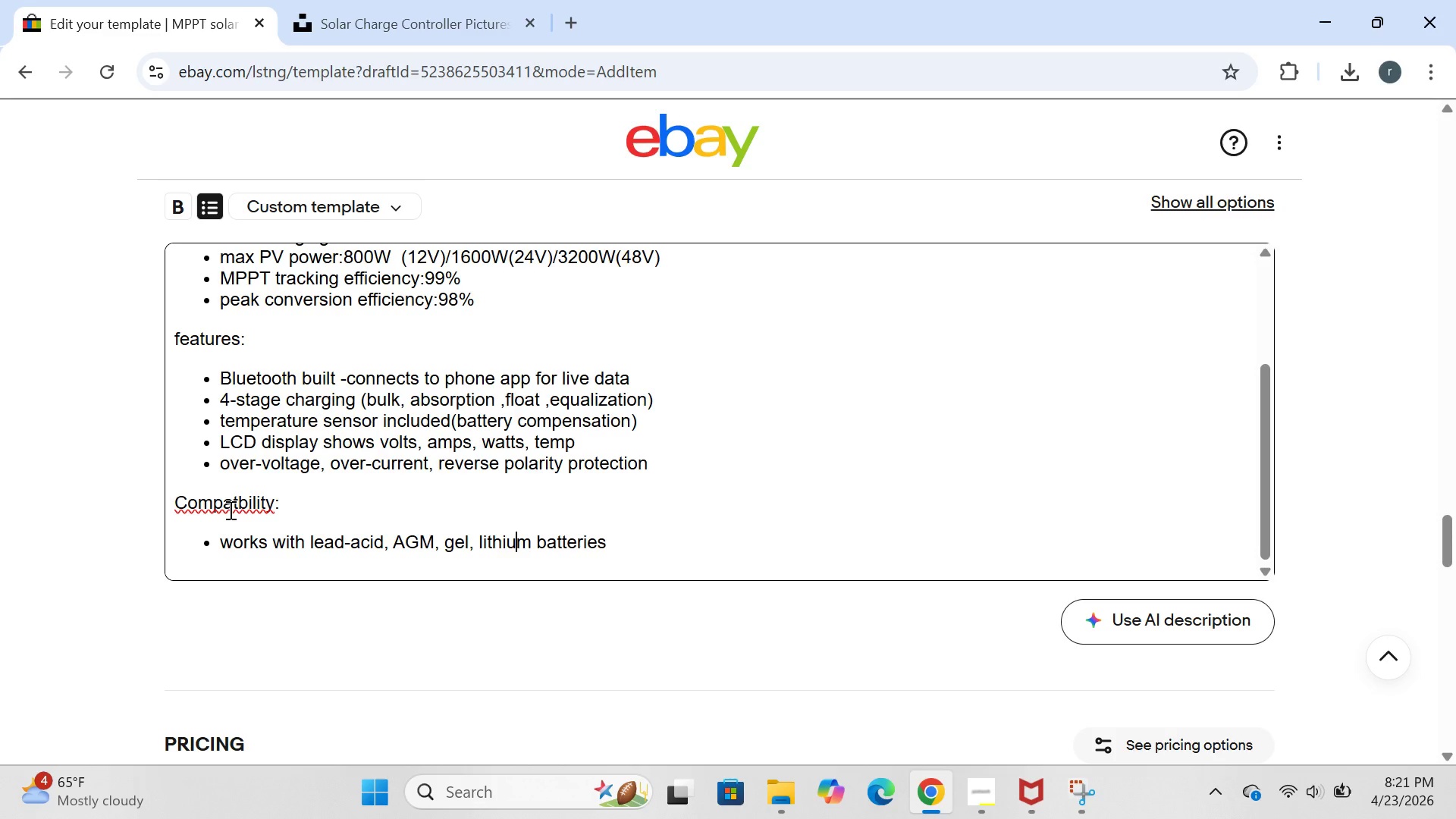 
left_click([236, 510])
 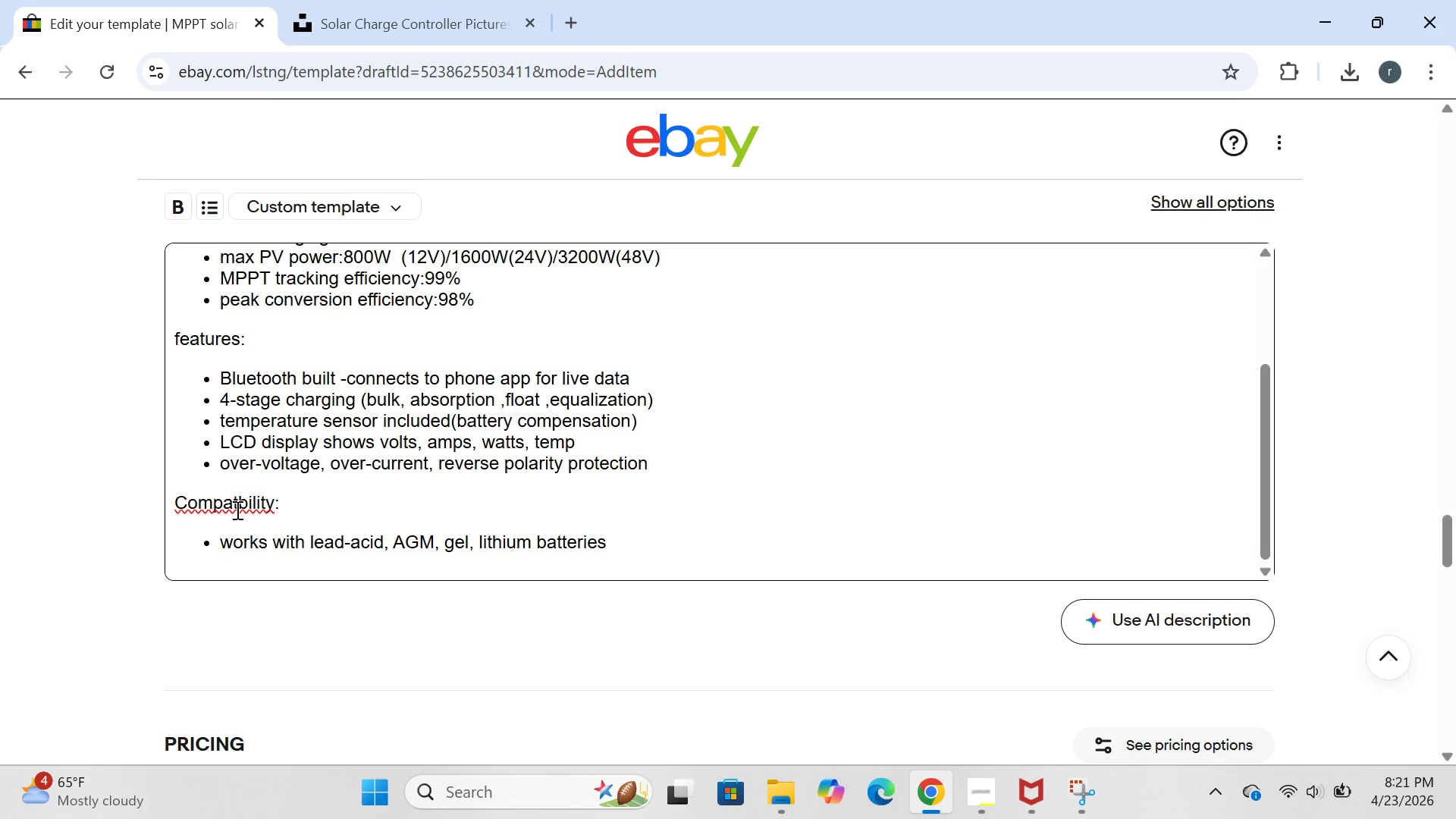 
key(I)
 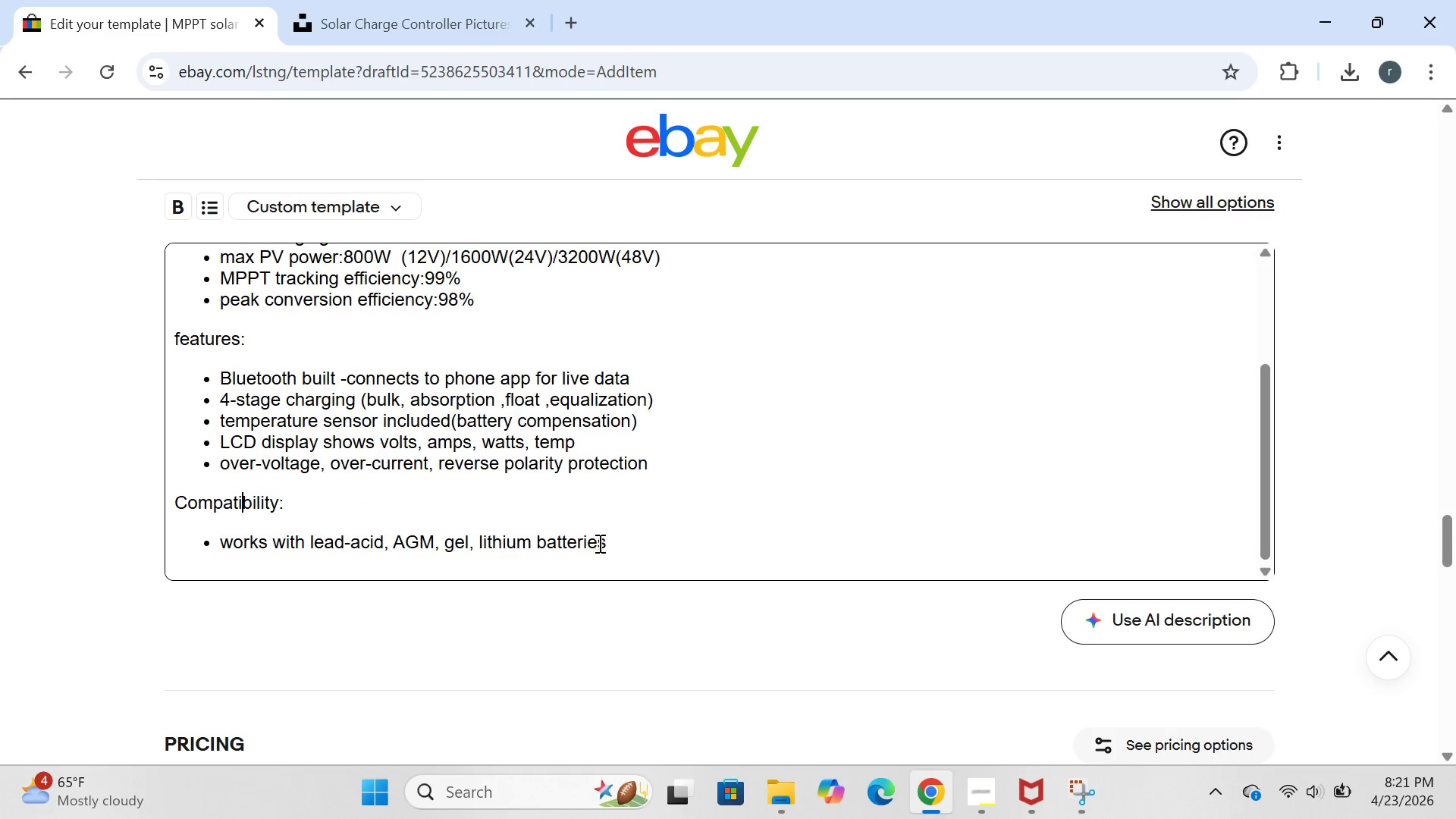 
left_click([622, 544])
 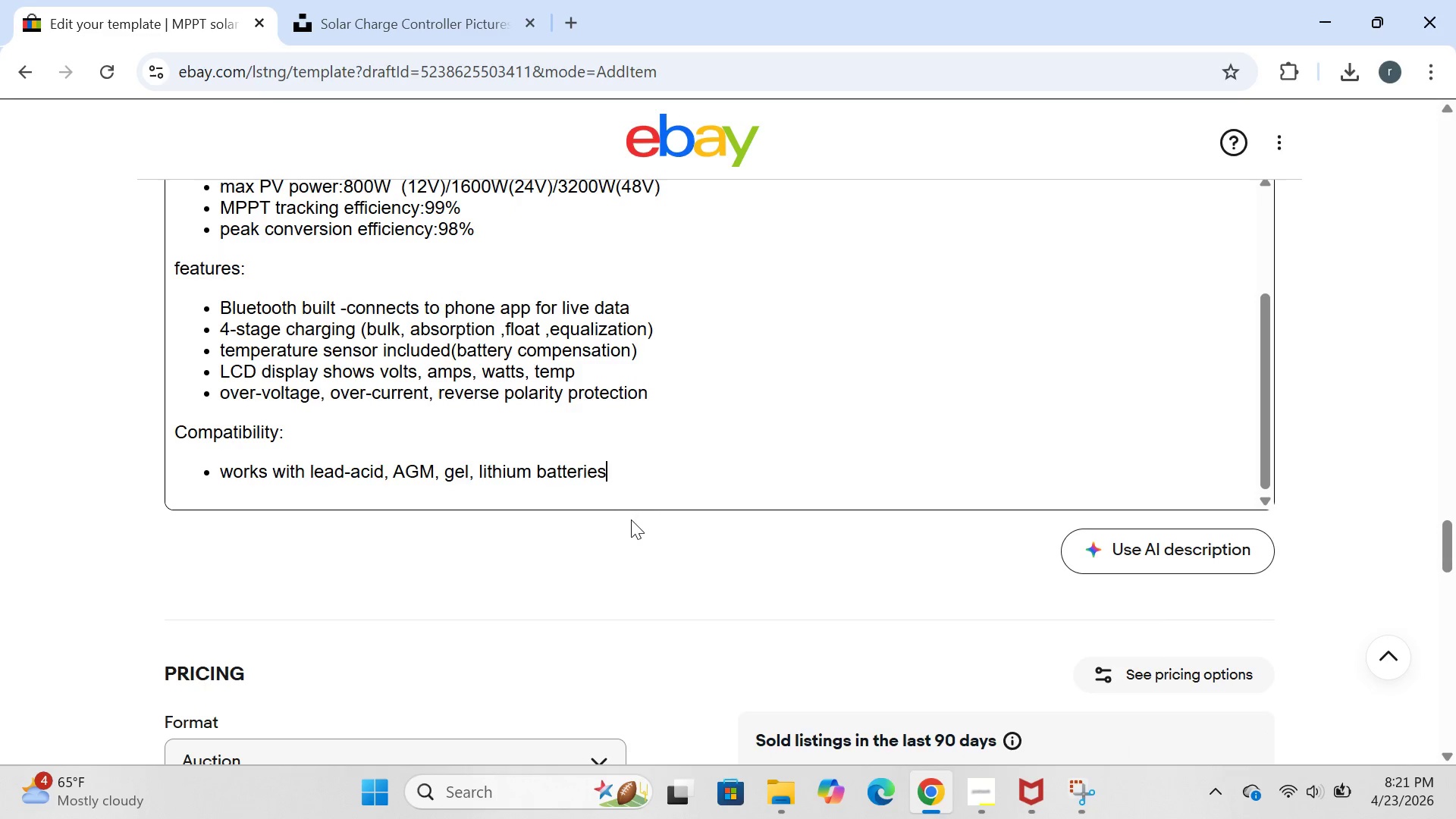 
key(Enter)
 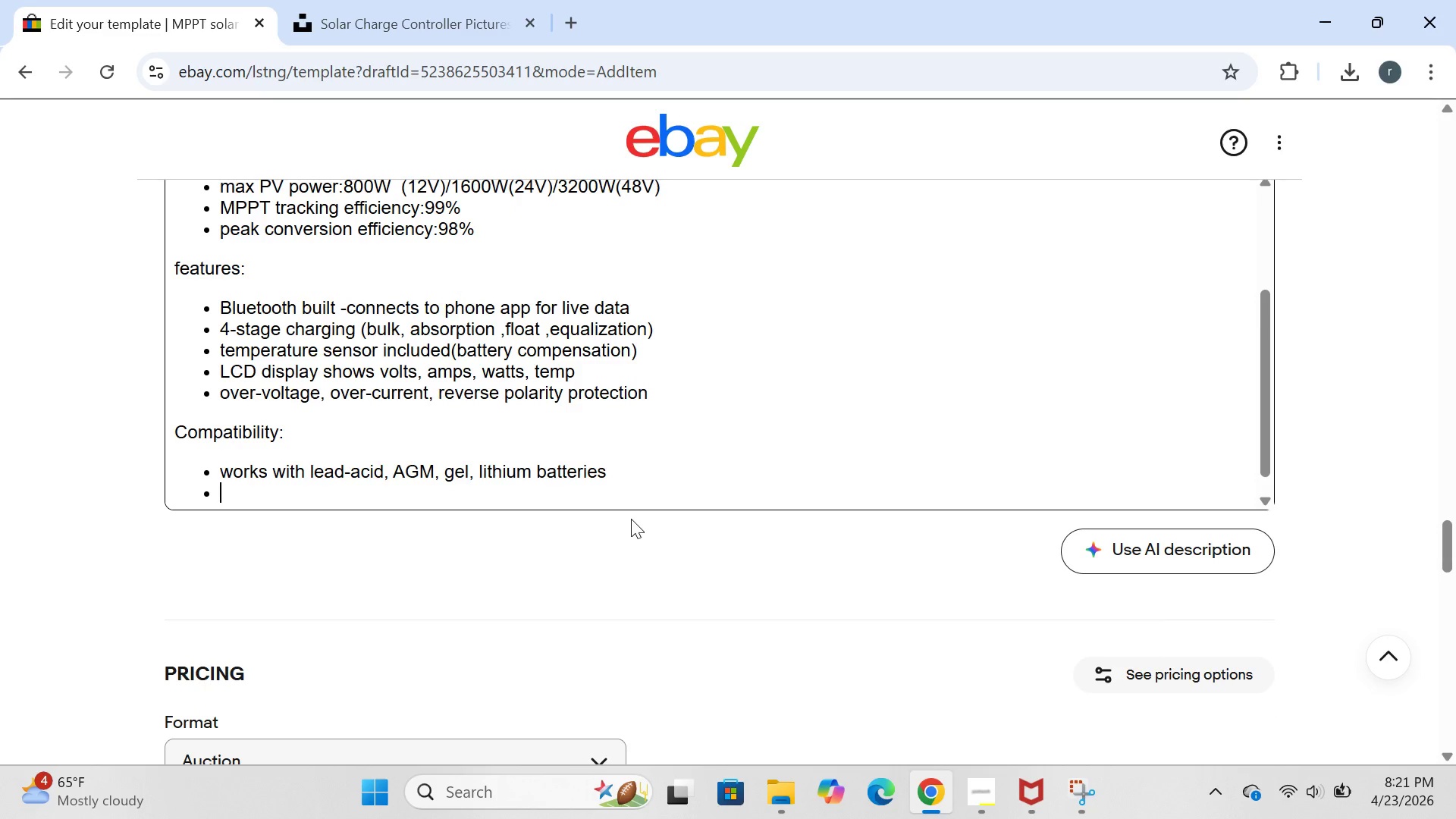 
wait(8.05)
 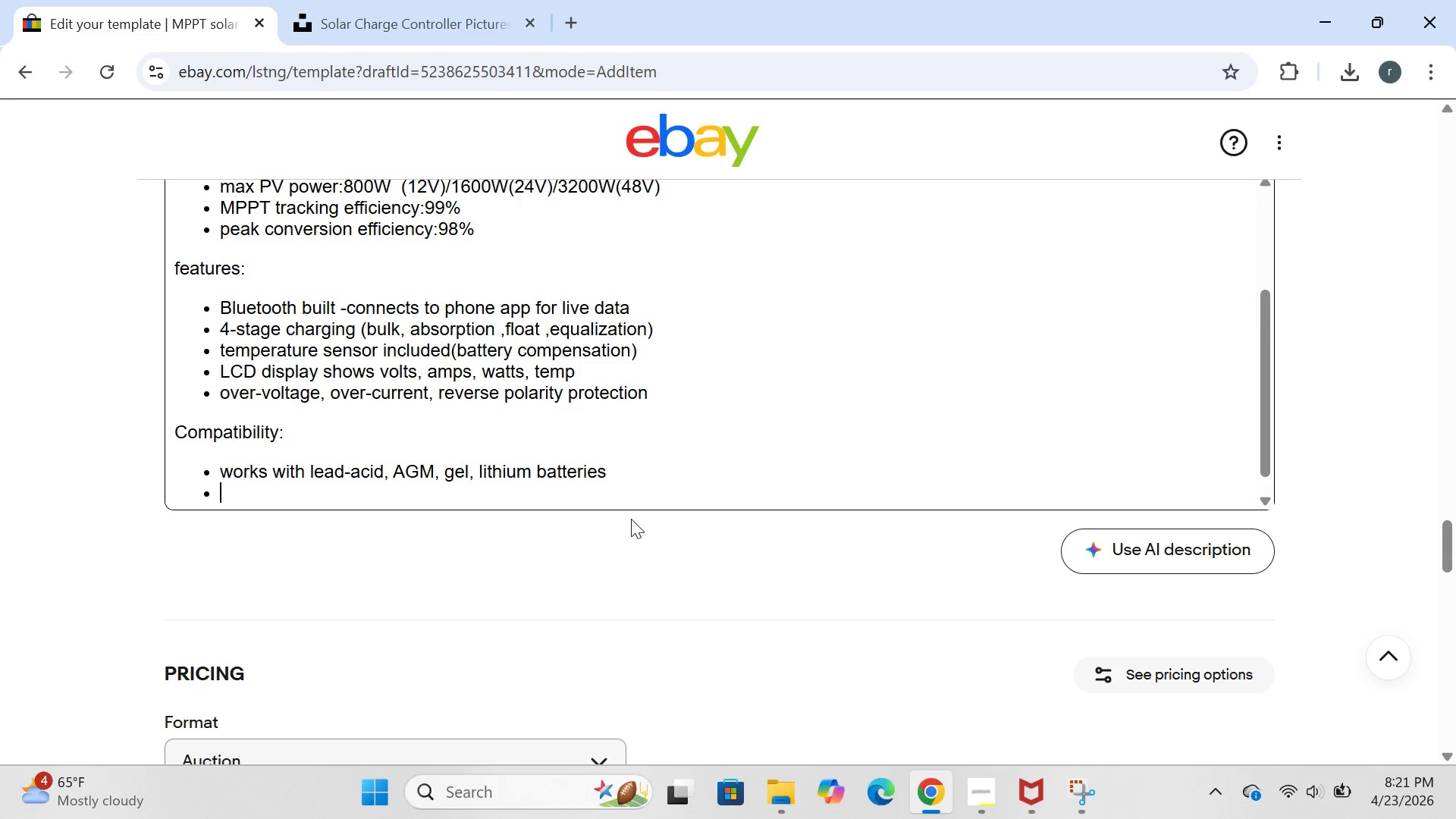 
type(use )
 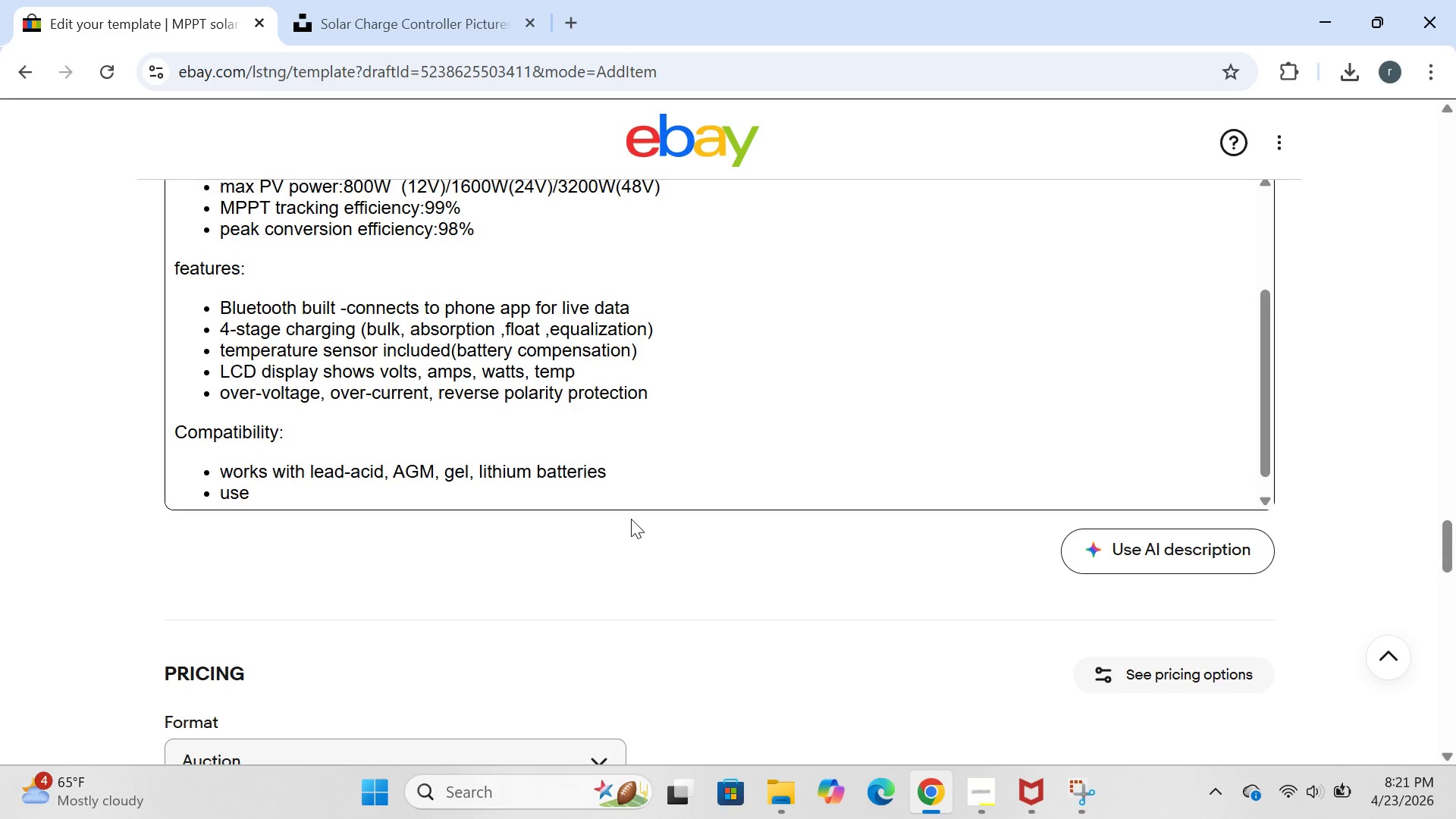 
type(with 60=)
key(Backspace)
type(-cell or 72 )
key(Backspace)
type(=)
key(Backspace)
type(-cell)
key(Backspace)
key(Backspace)
key(Backspace)
type(ll PV panels)
 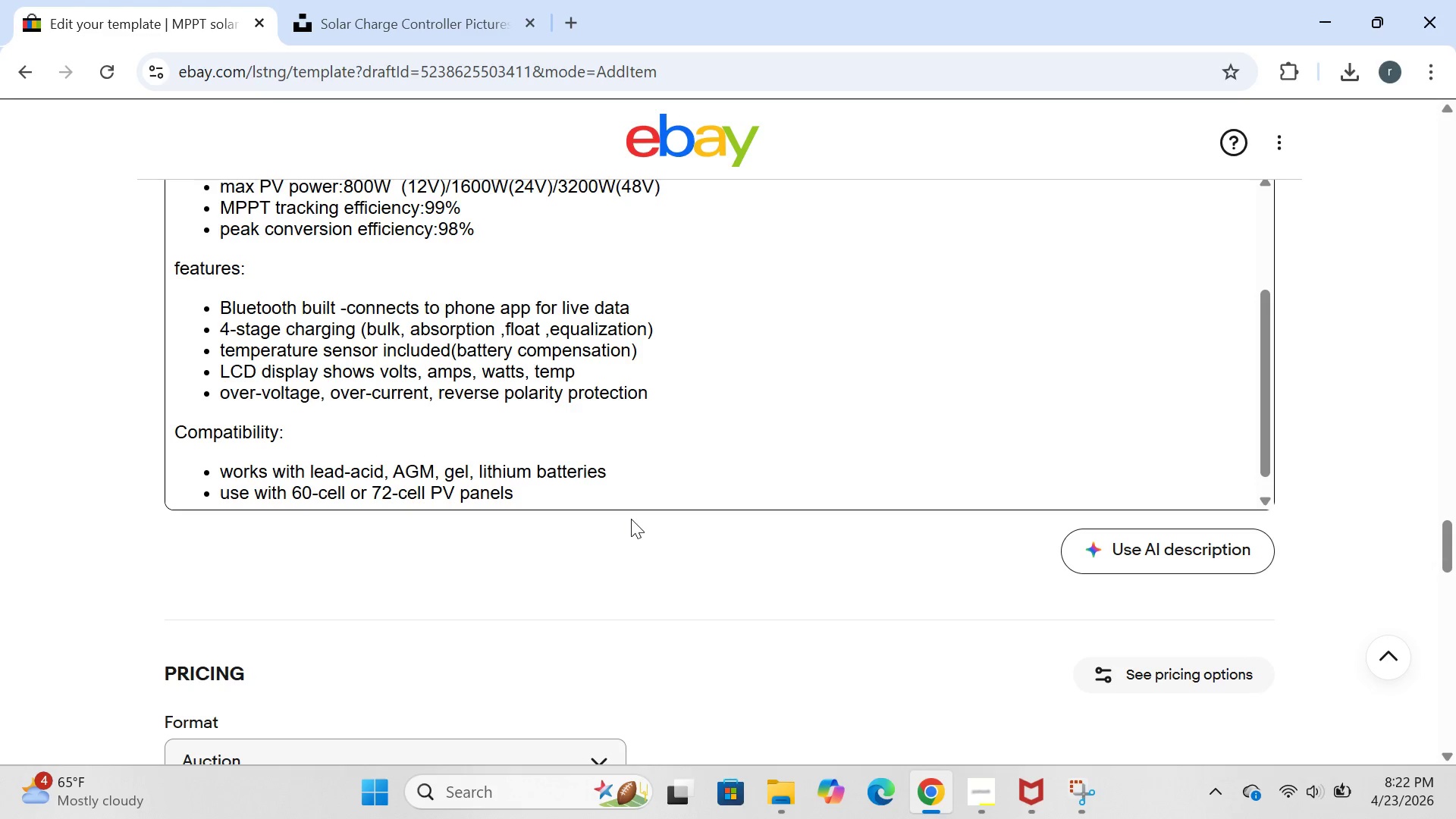 
hold_key(key=D, duration=24.0)
 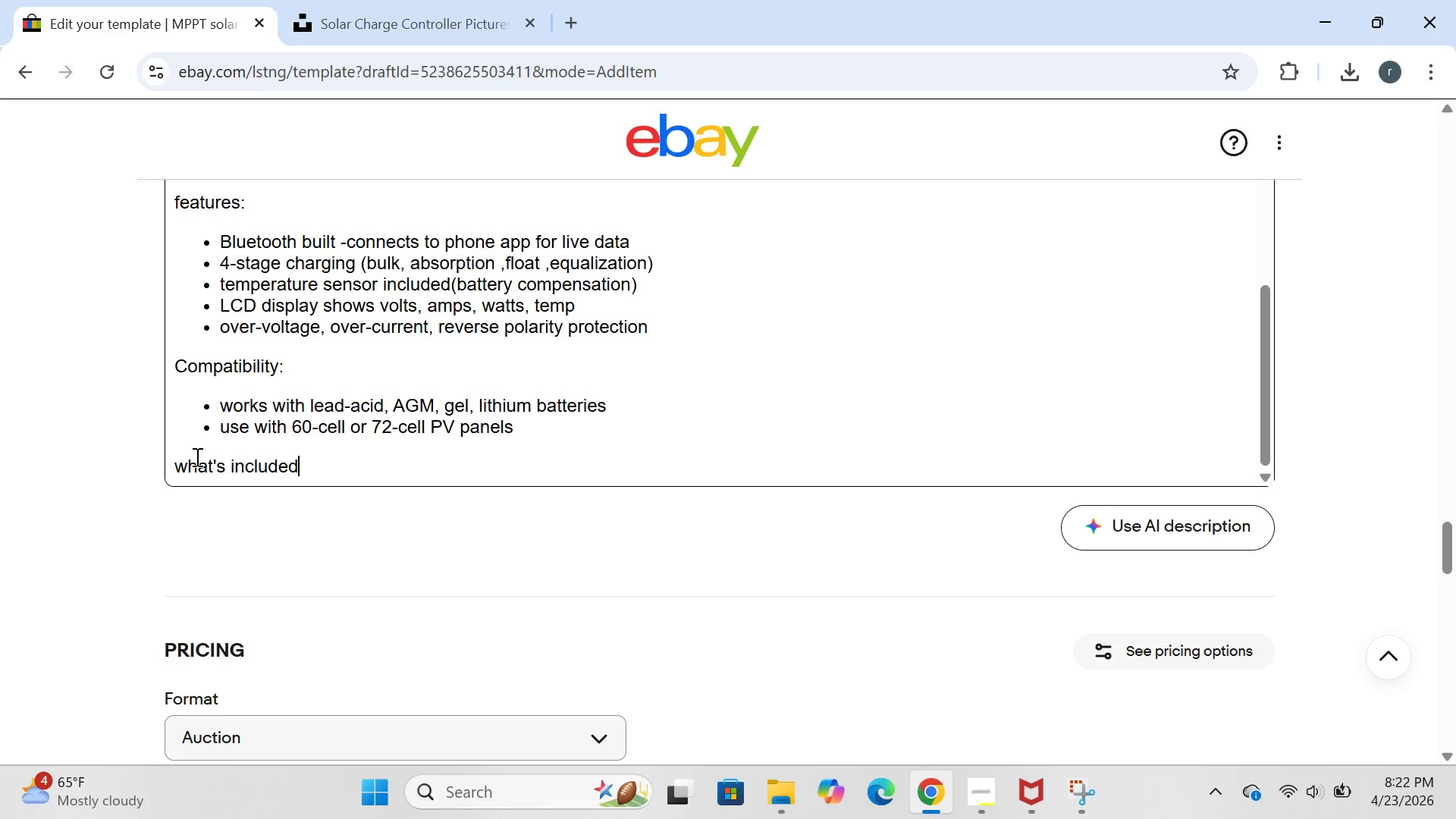 
key(Enter)
 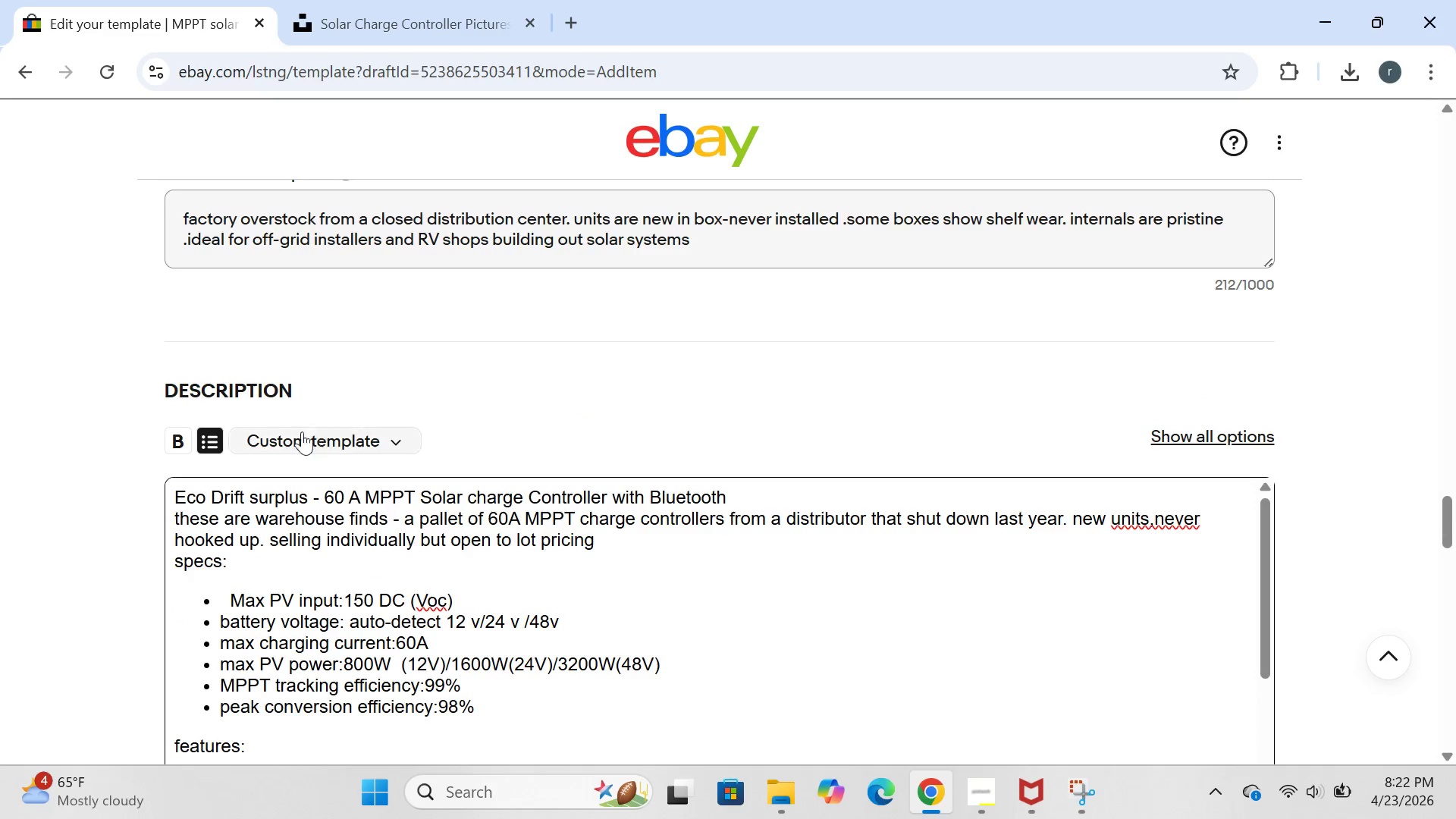 
left_click([213, 453])
 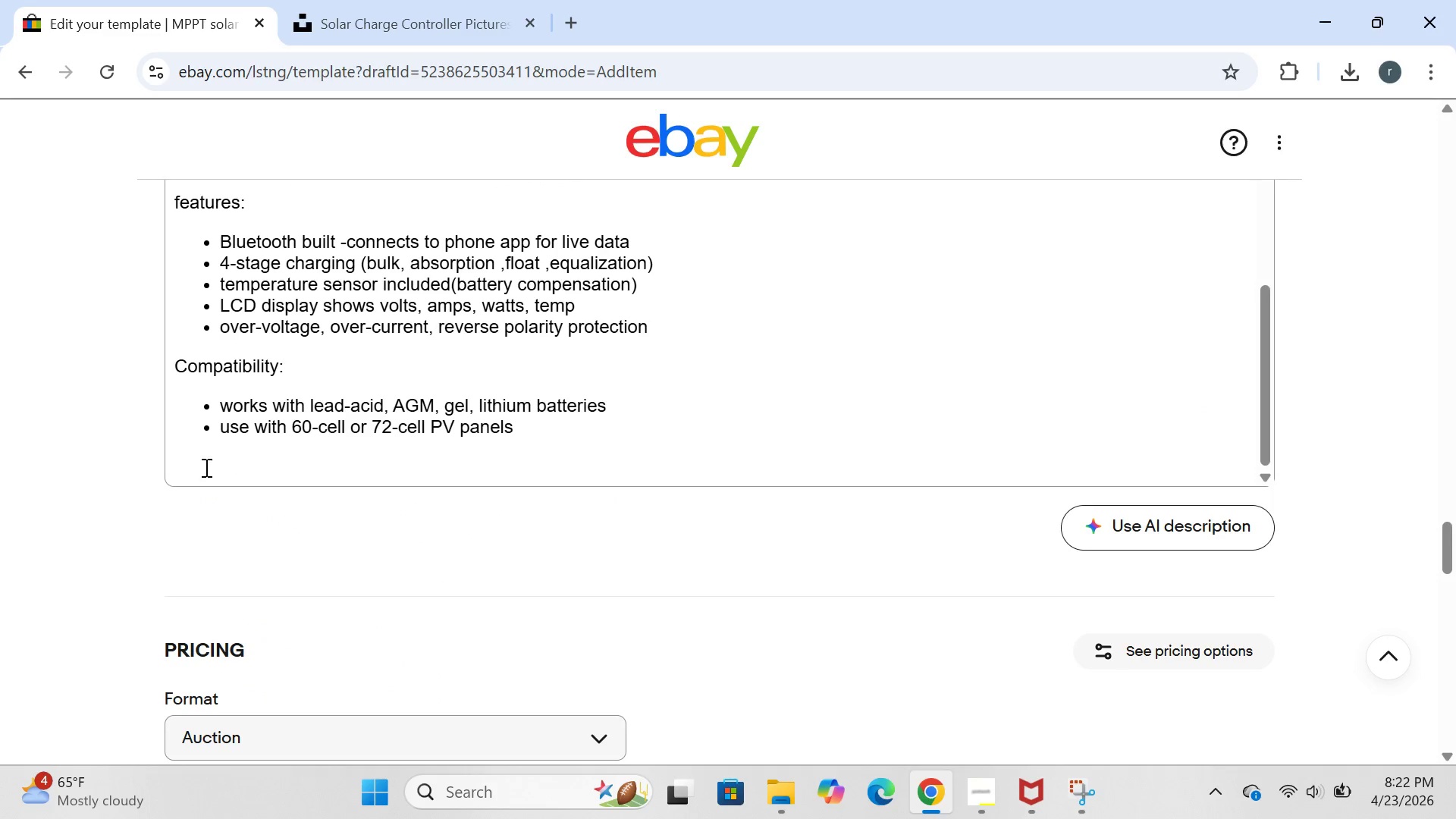 
left_click([196, 457])
 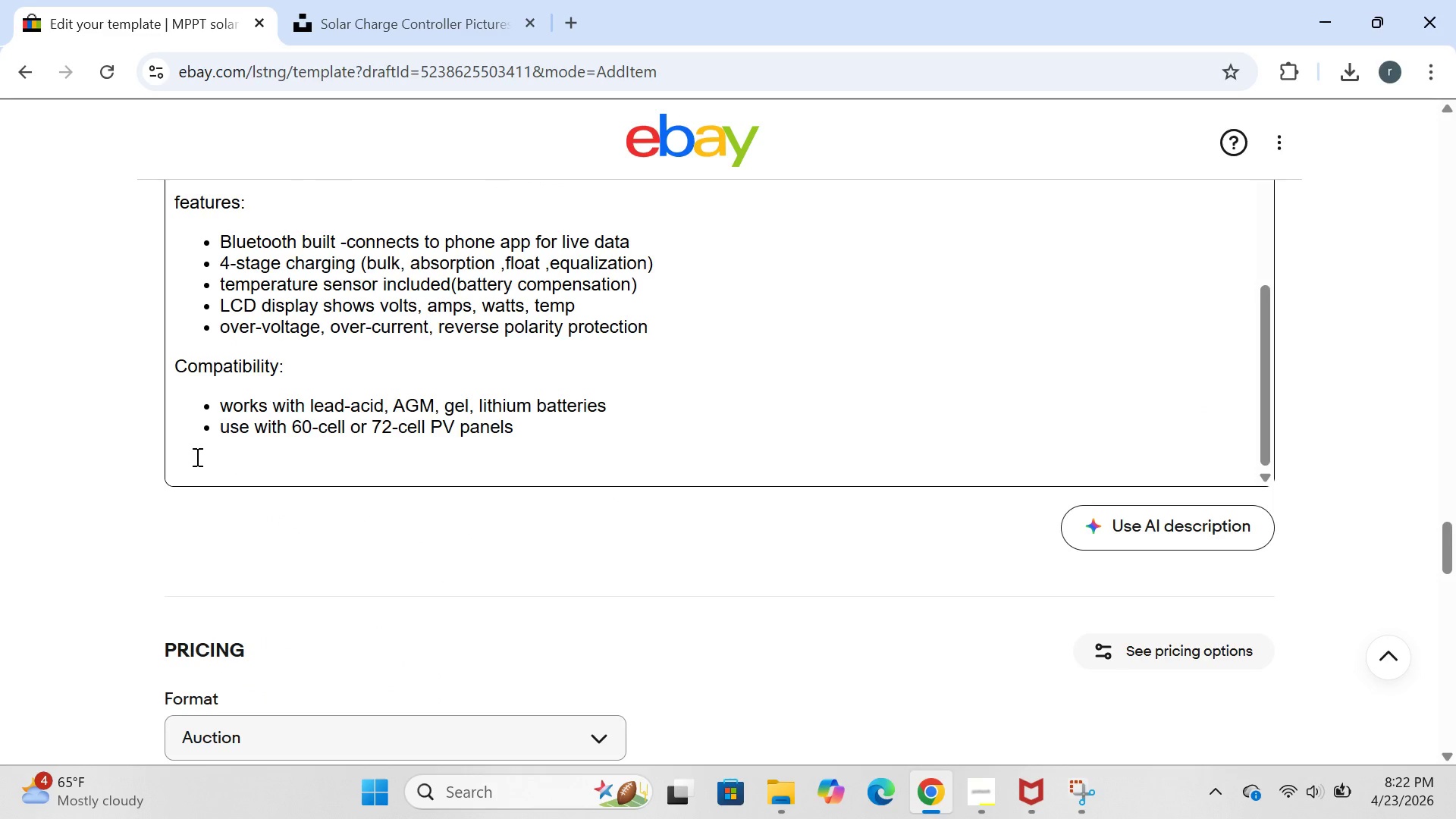 
type(what's inclued :)
 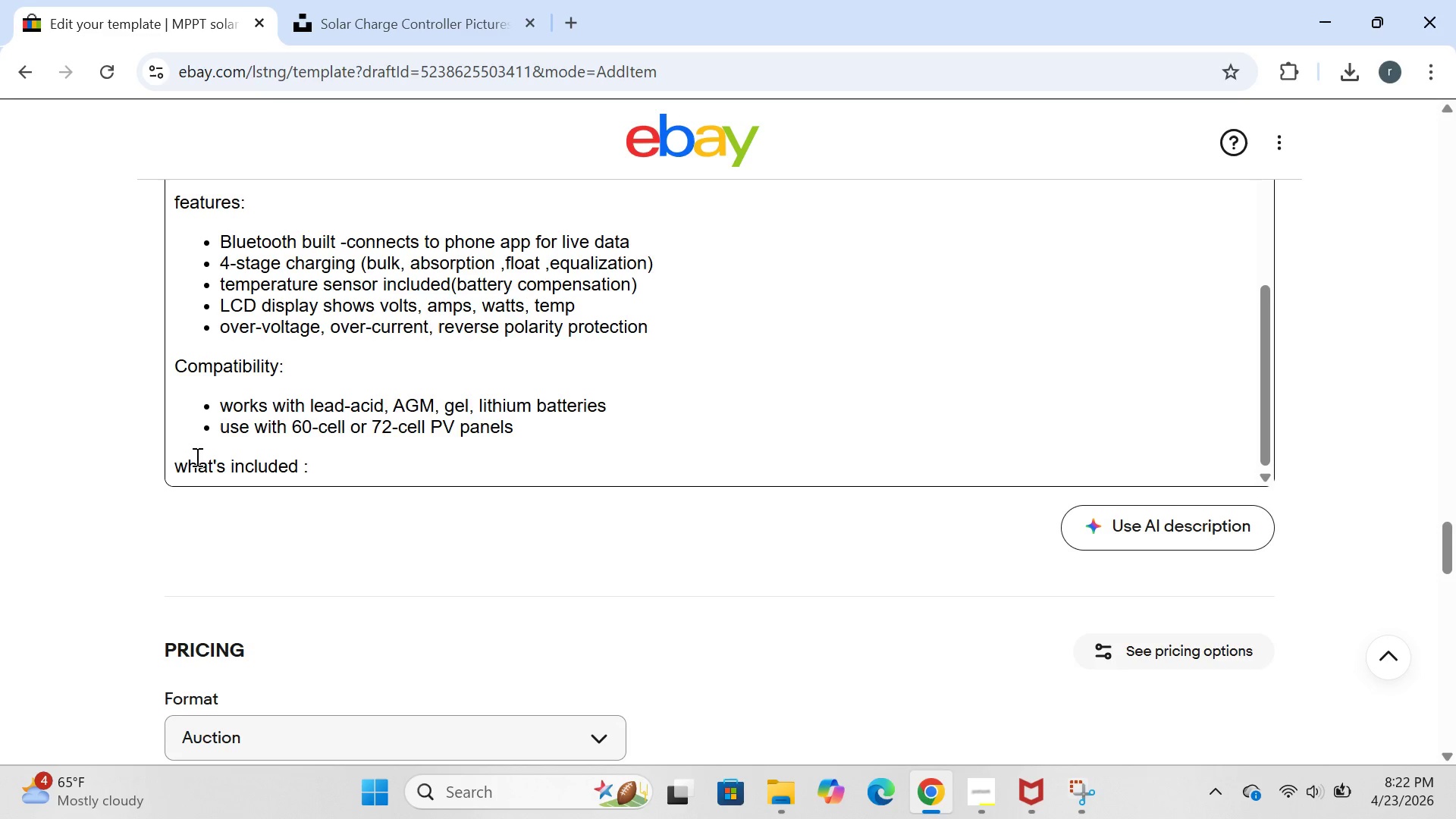 
key(Enter)
 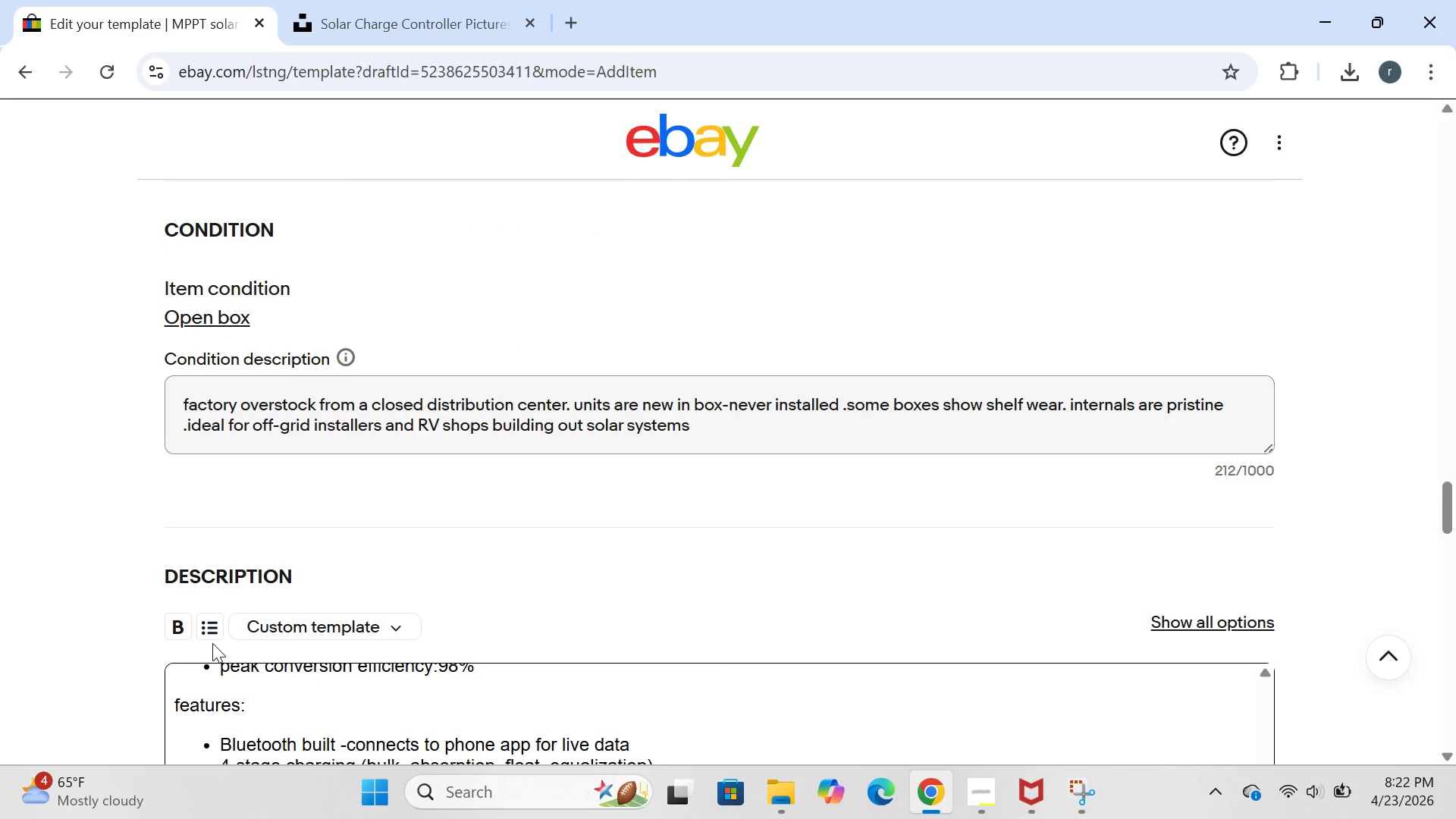 
left_click([212, 635])
 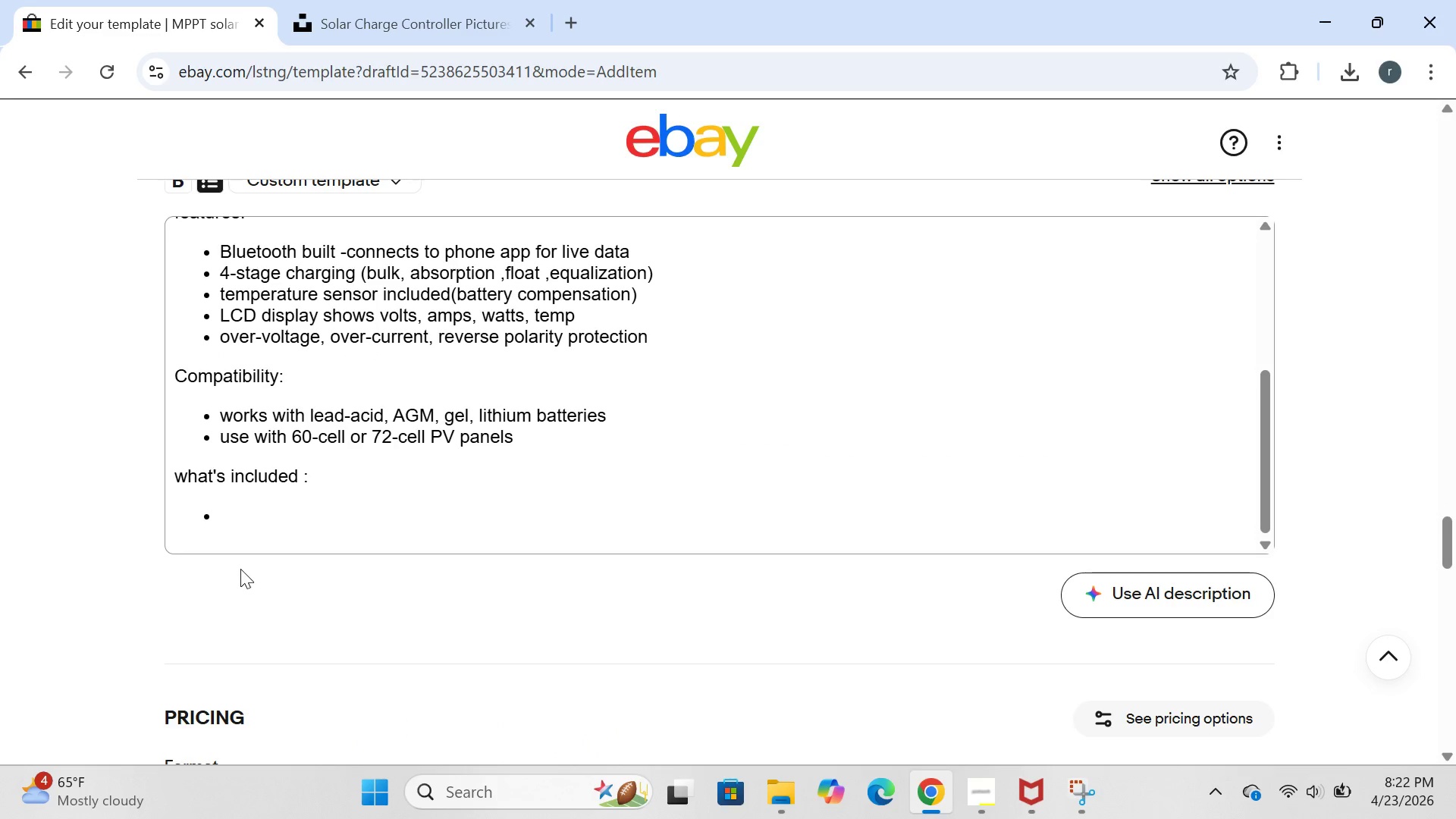 
left_click([235, 510])
 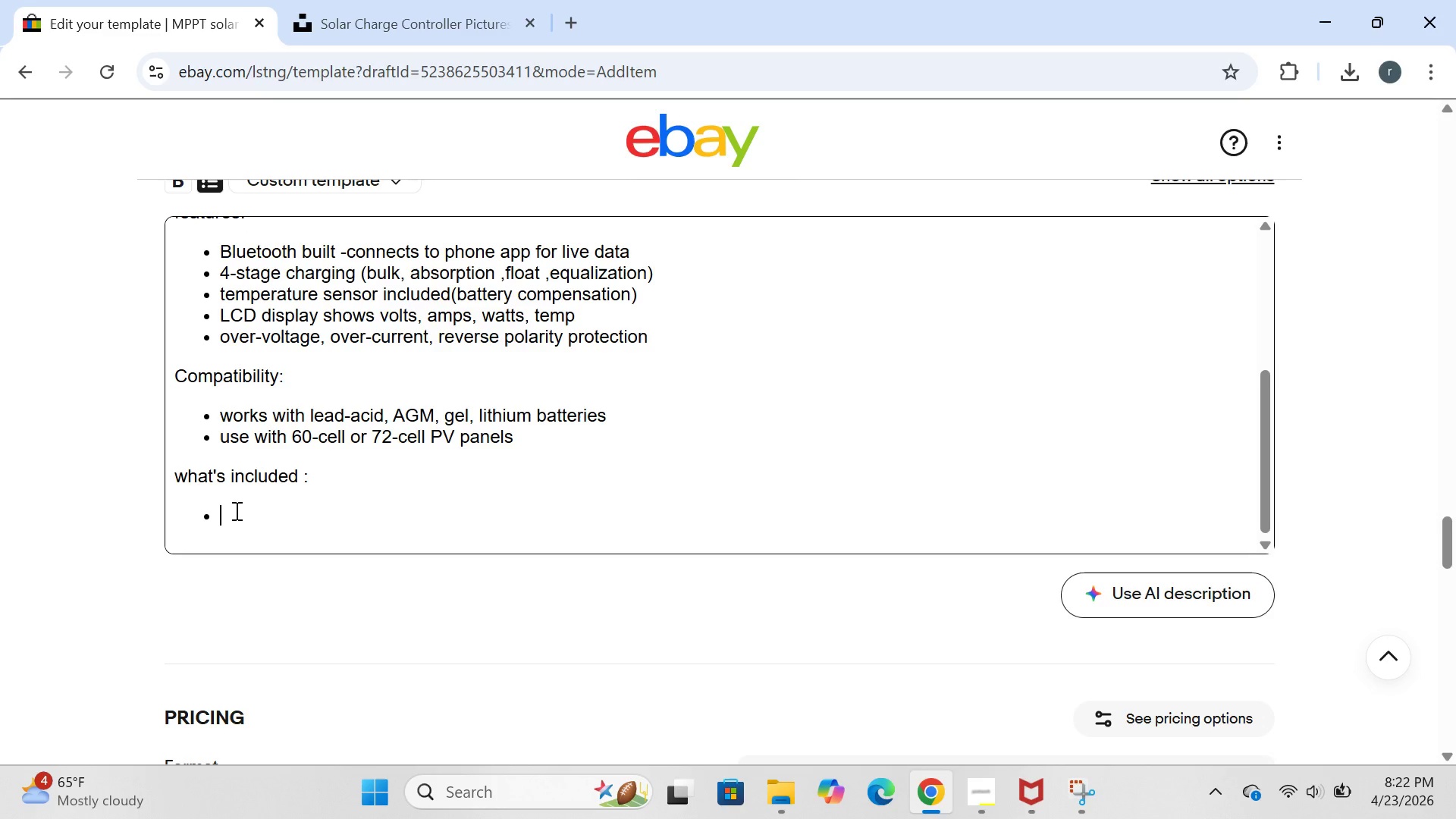 
type(charge controller unit)
 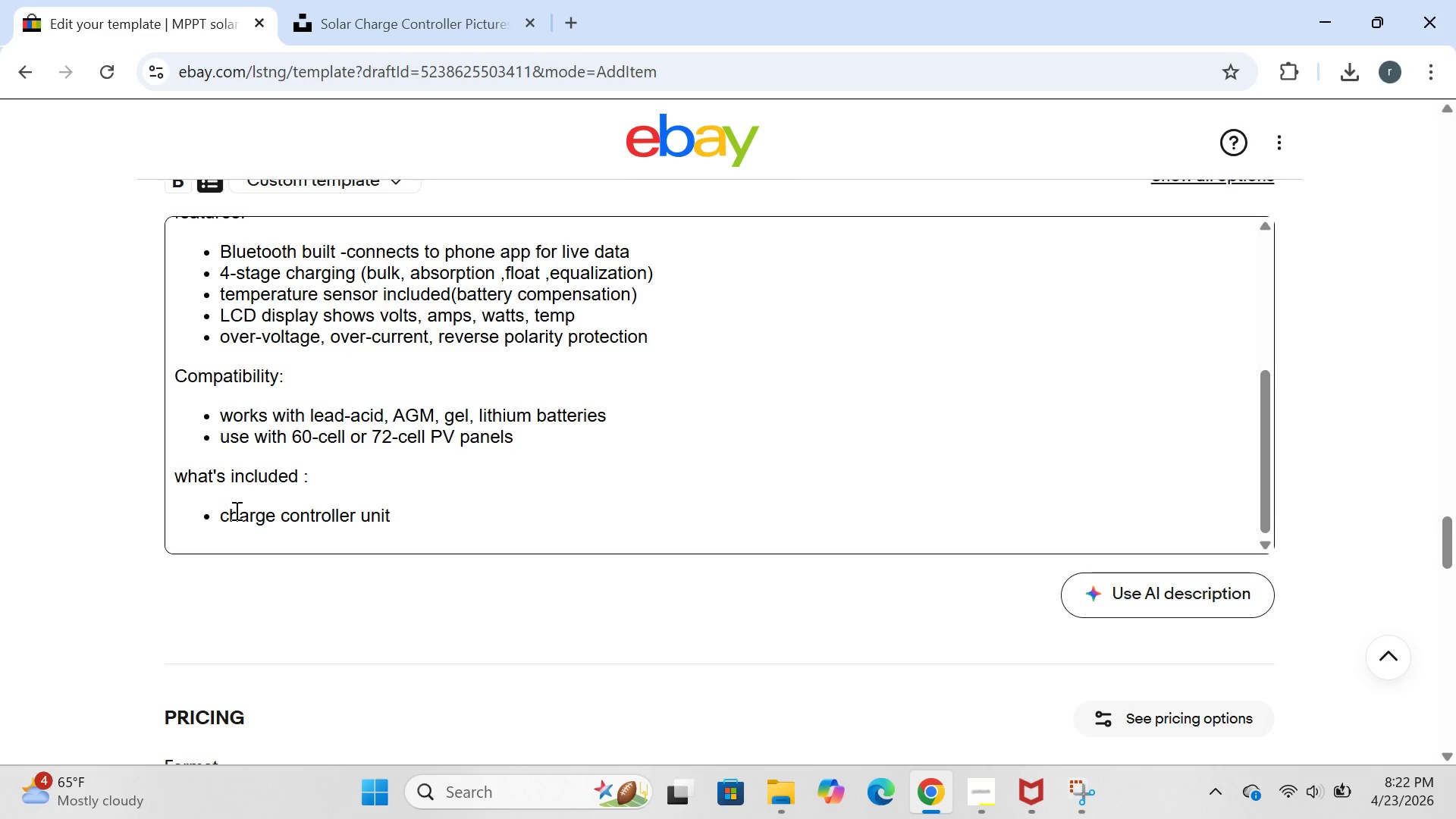 
key(Enter)
 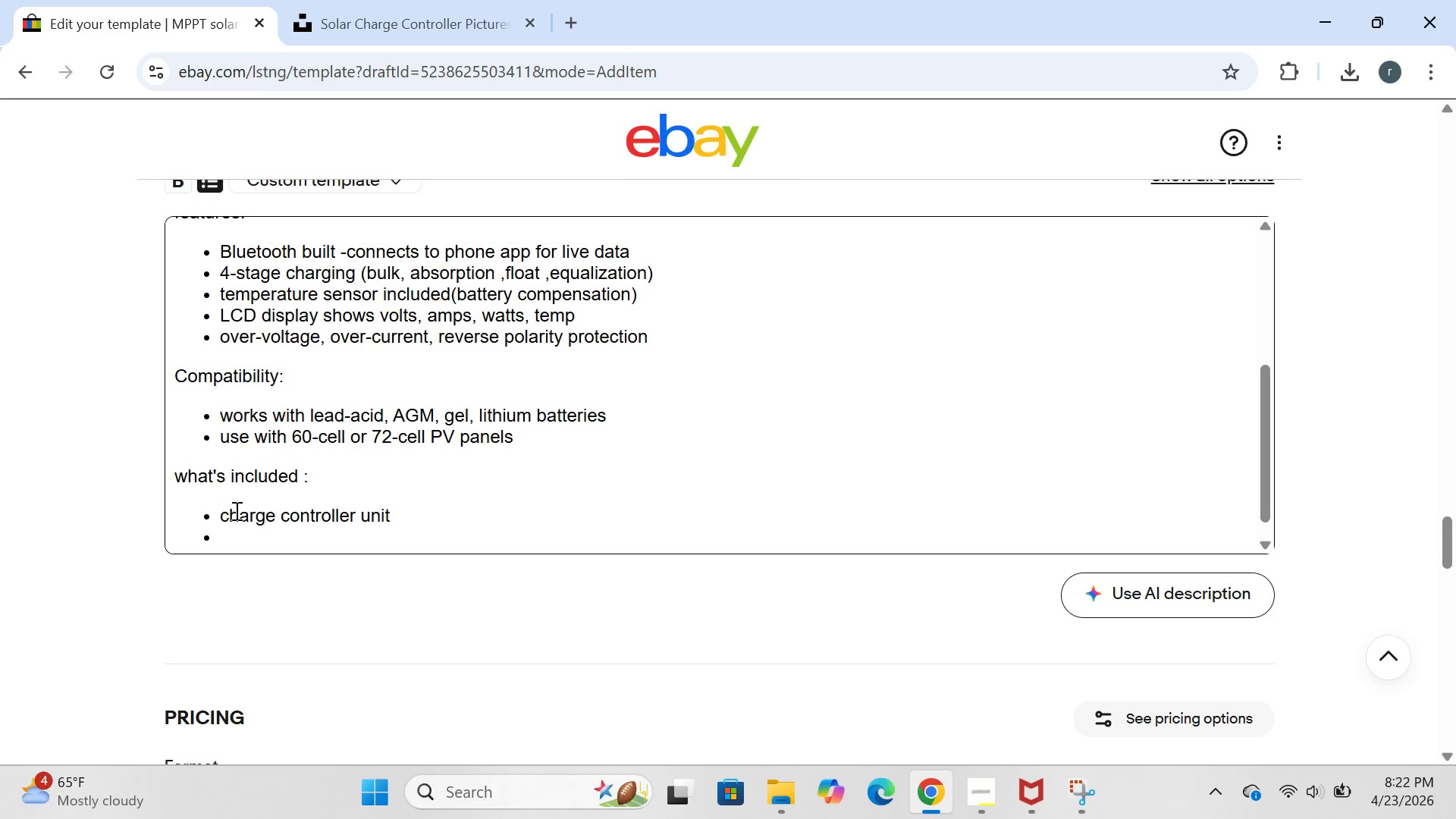 
type(temperatrue)
key(Backspace)
type(re sensor)
 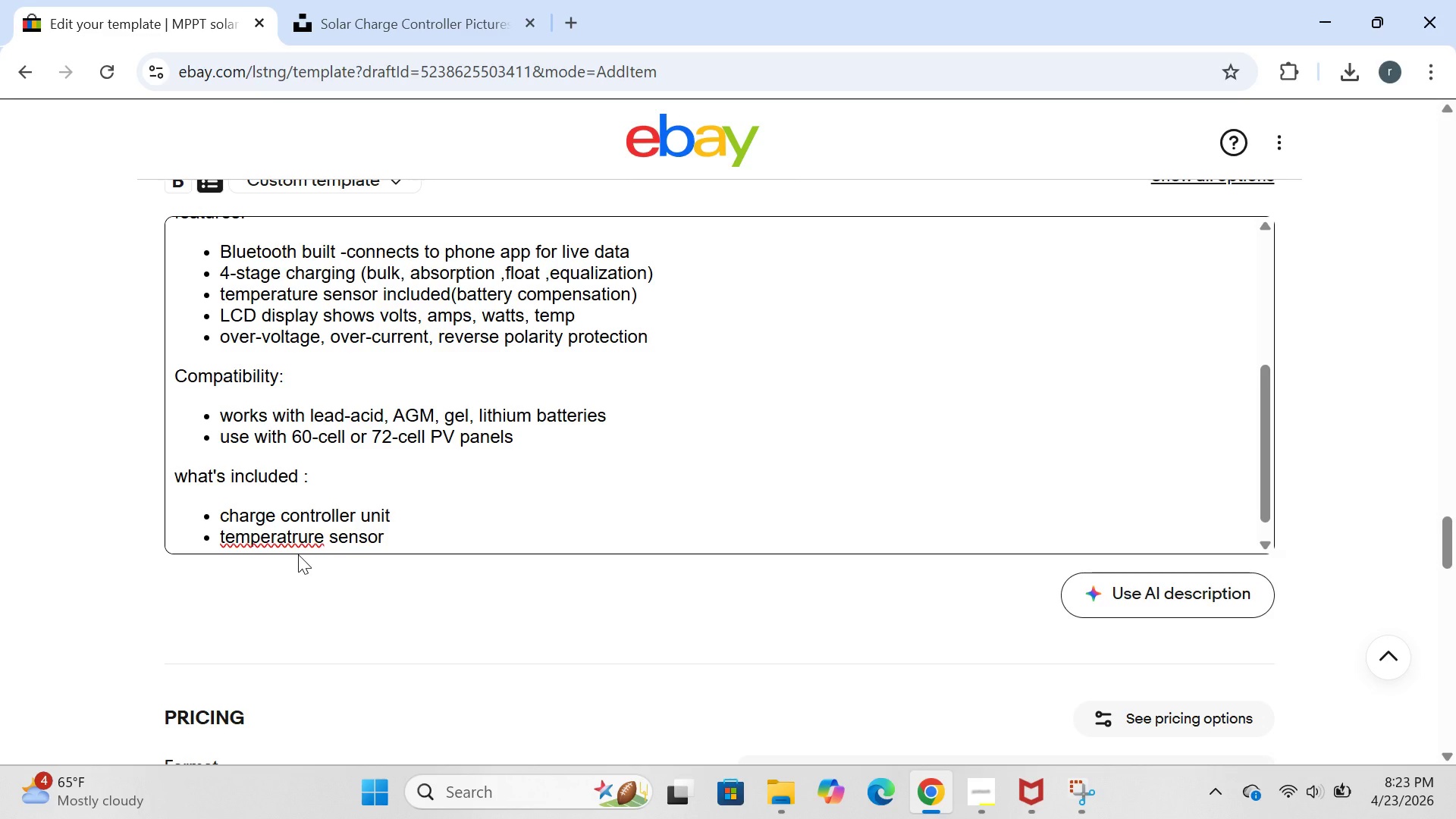 
wait(6.62)
 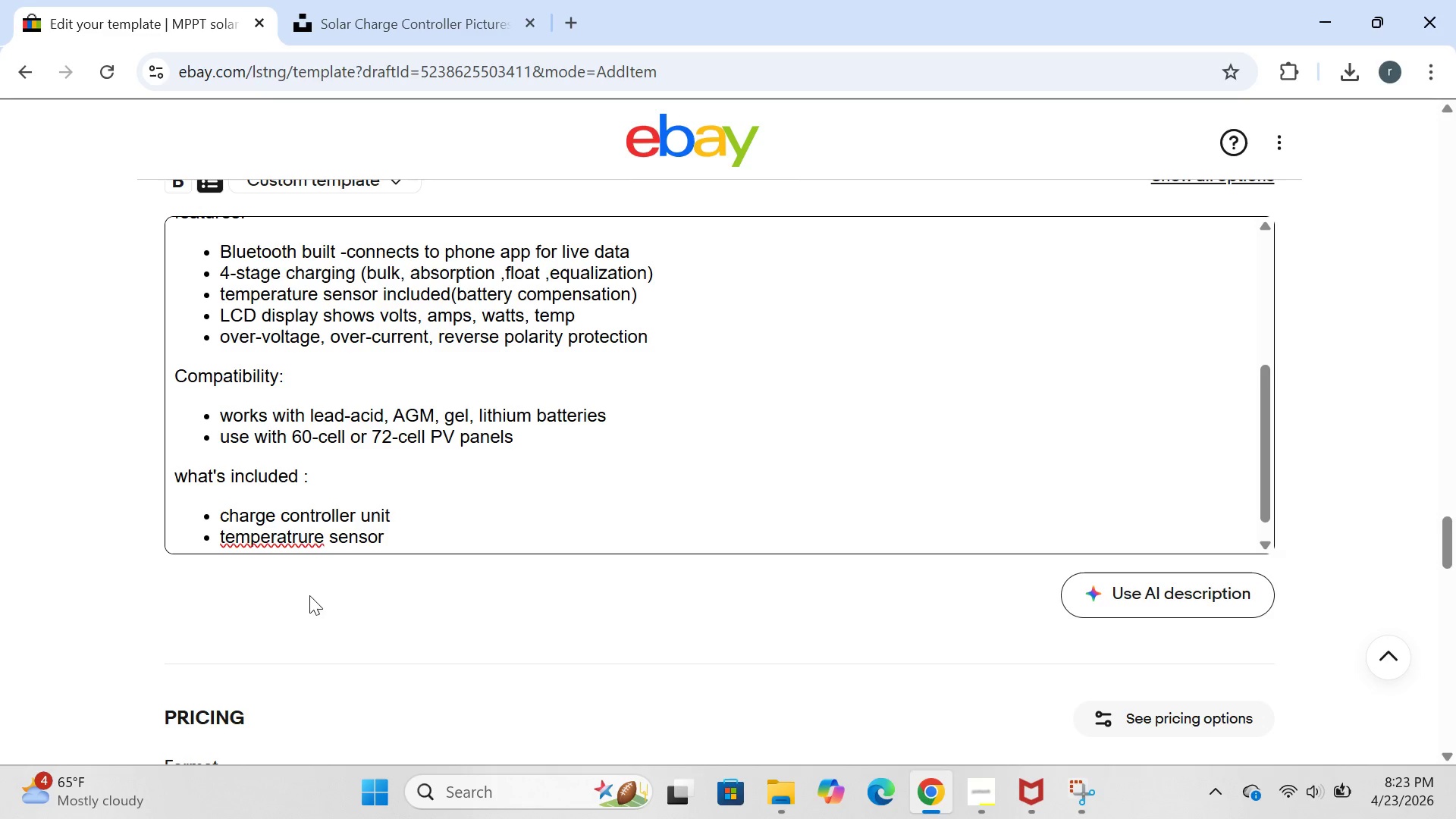 
left_click([298, 543])
 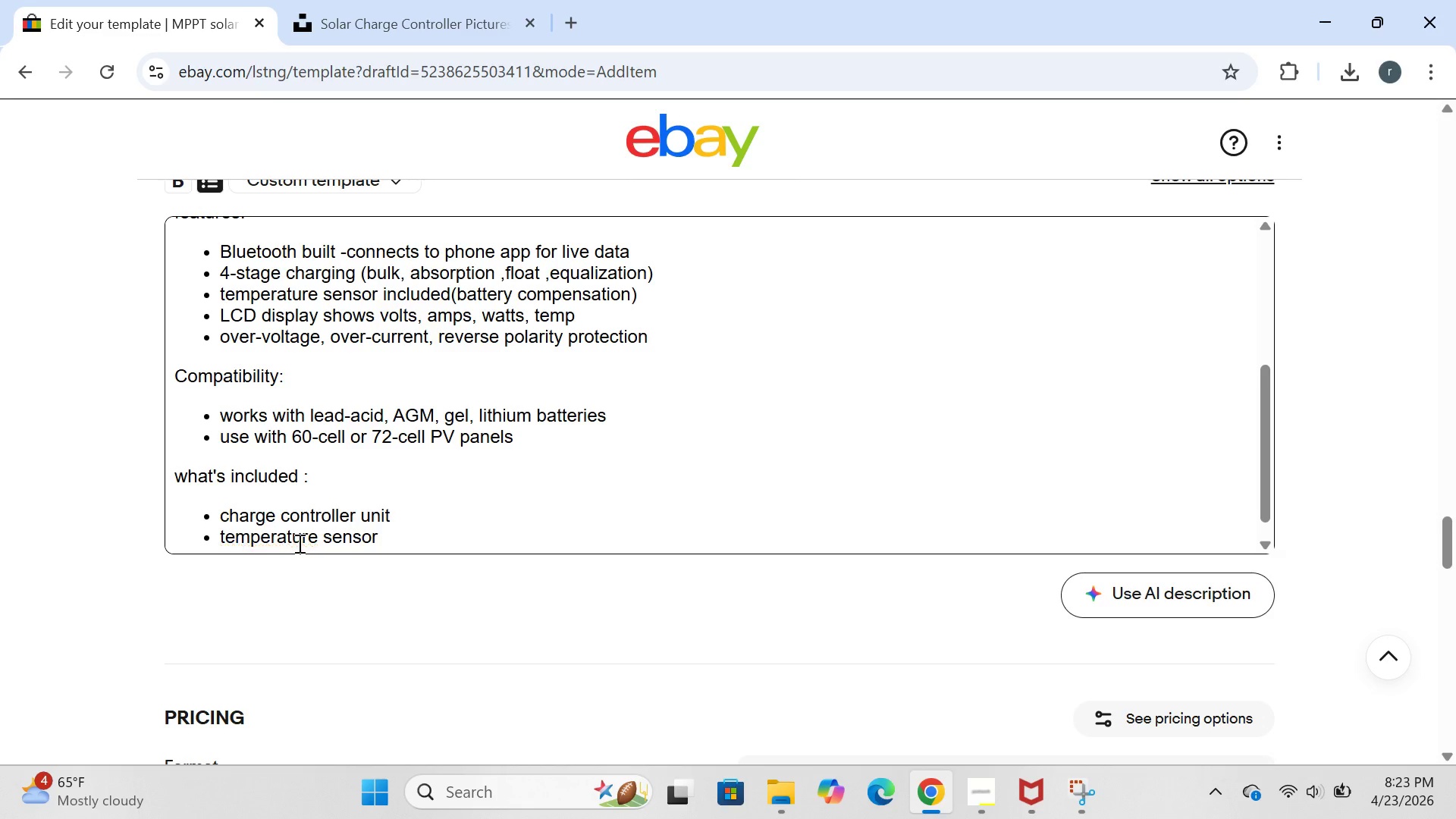 
key(Backspace)
 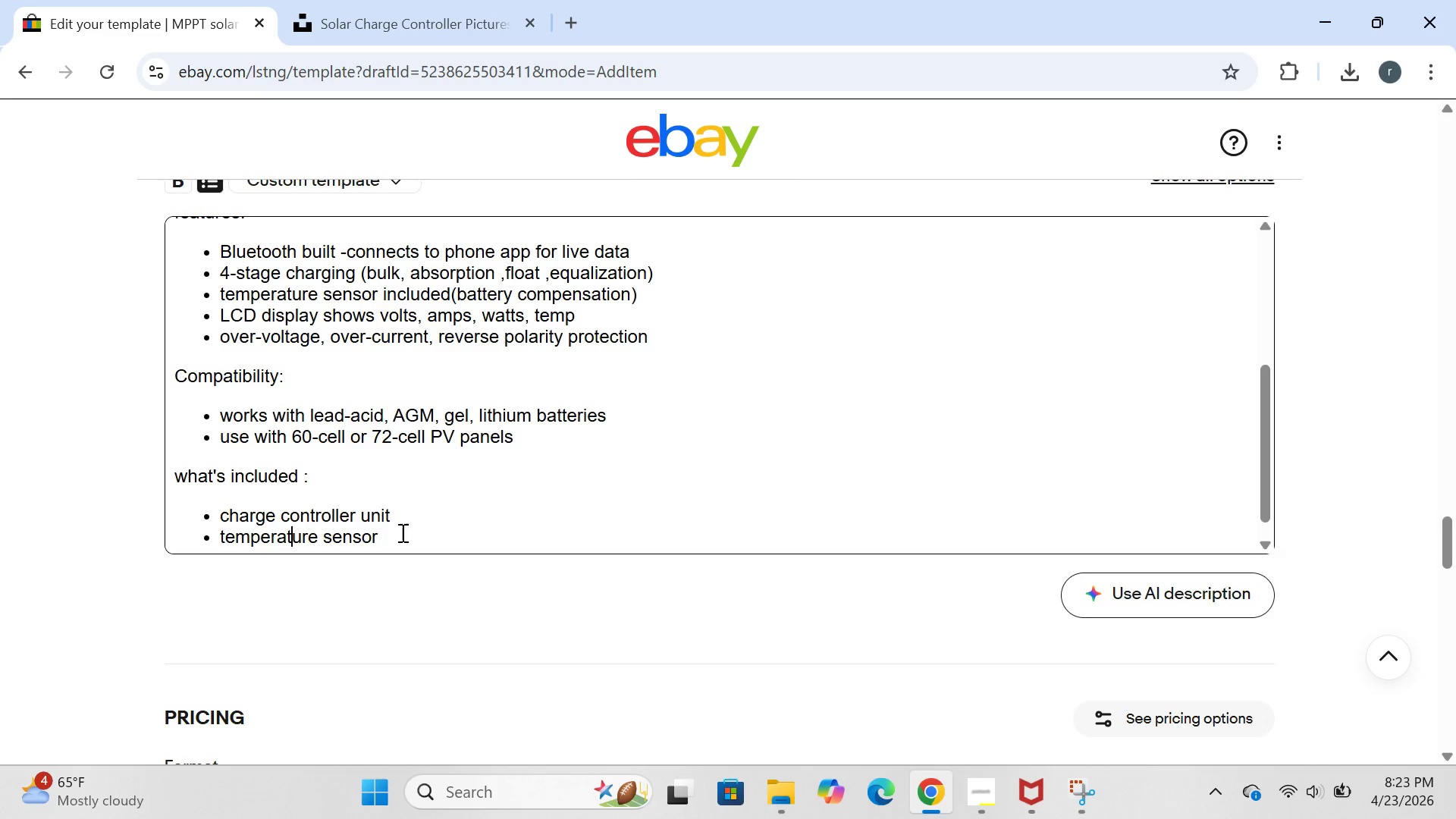 
left_click([401, 532])
 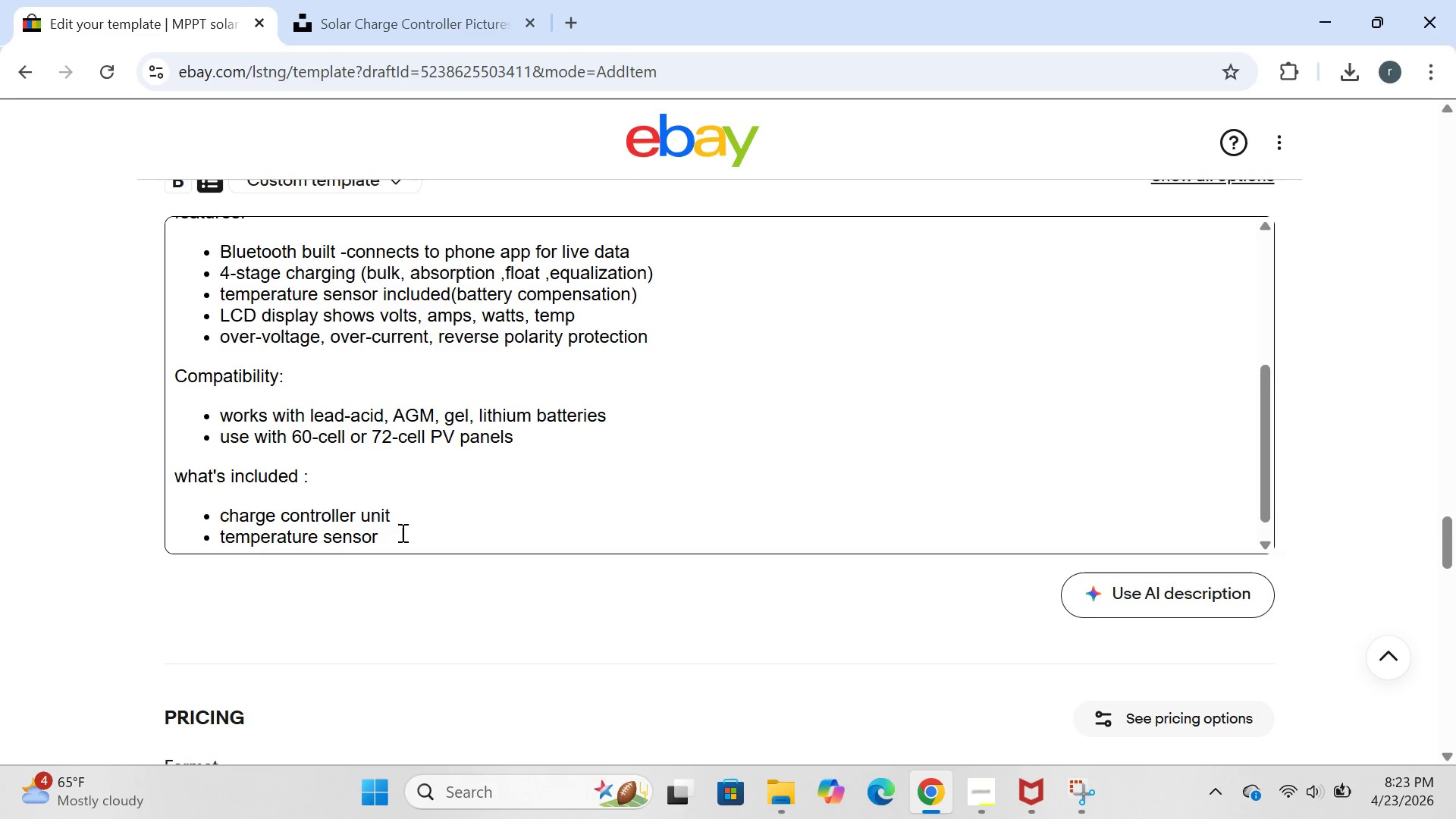 
type( probe)
 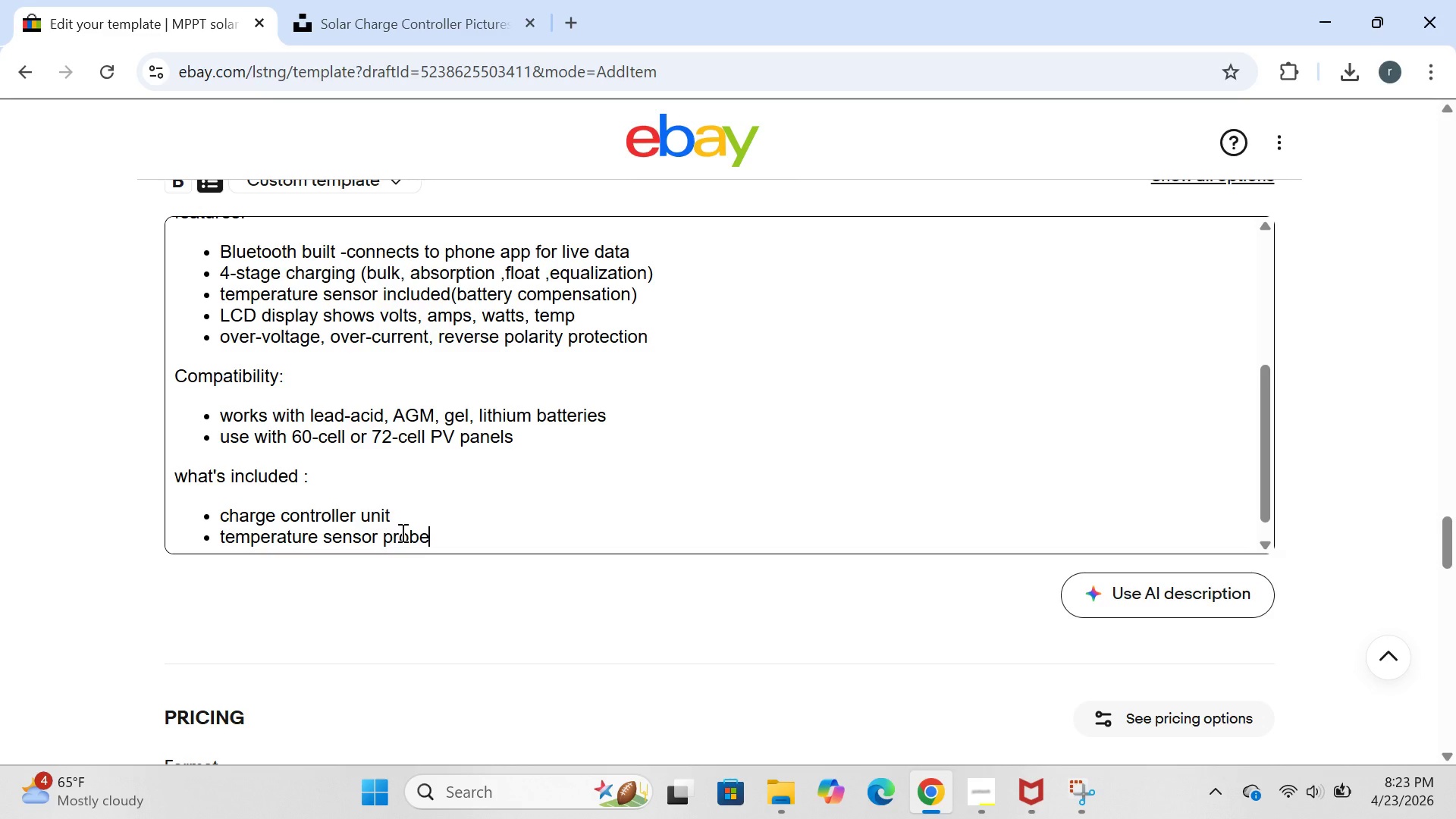 
key(Enter)
 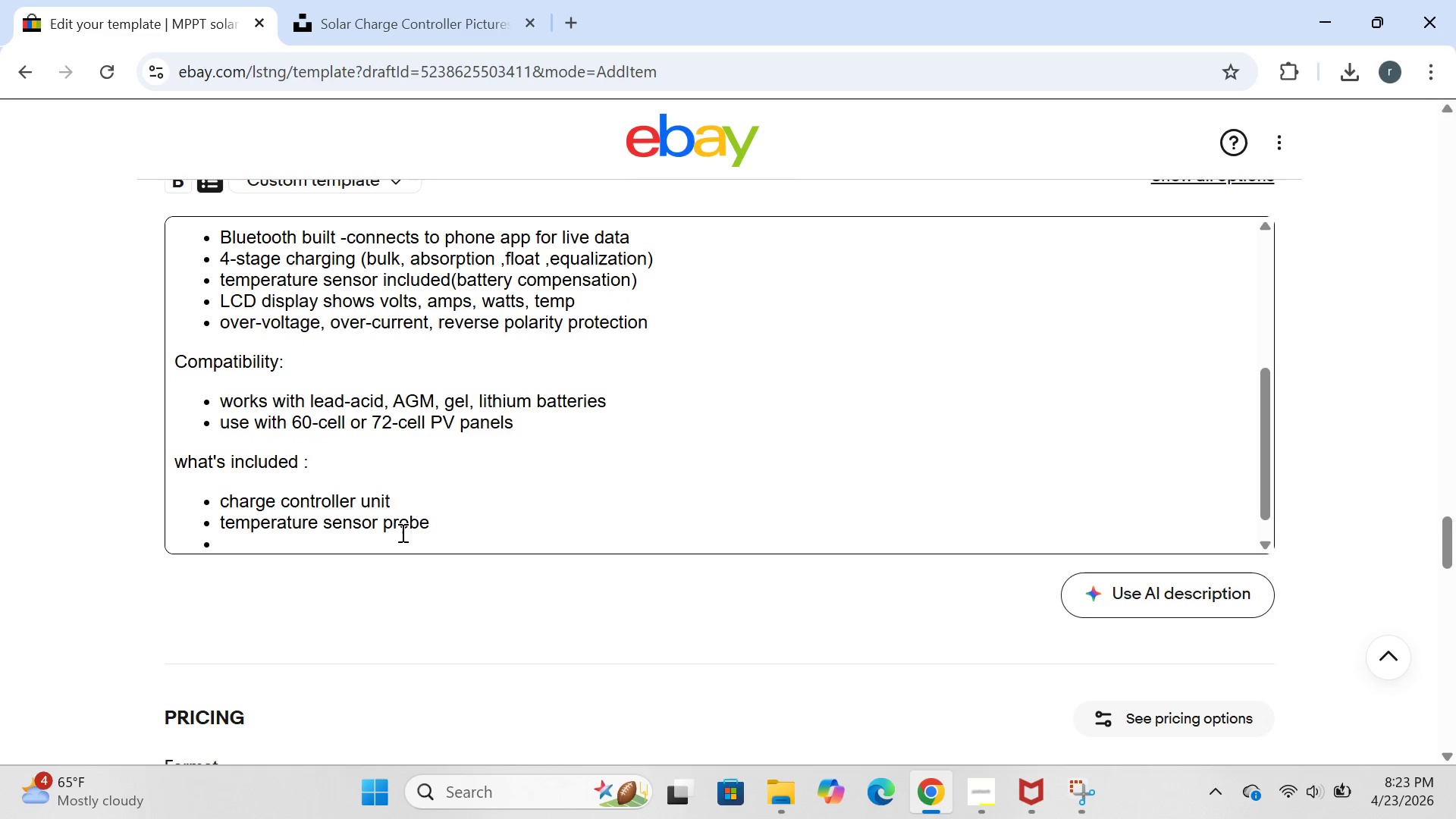 
type(bi)
key(Backspace)
type(luetooth mod)
 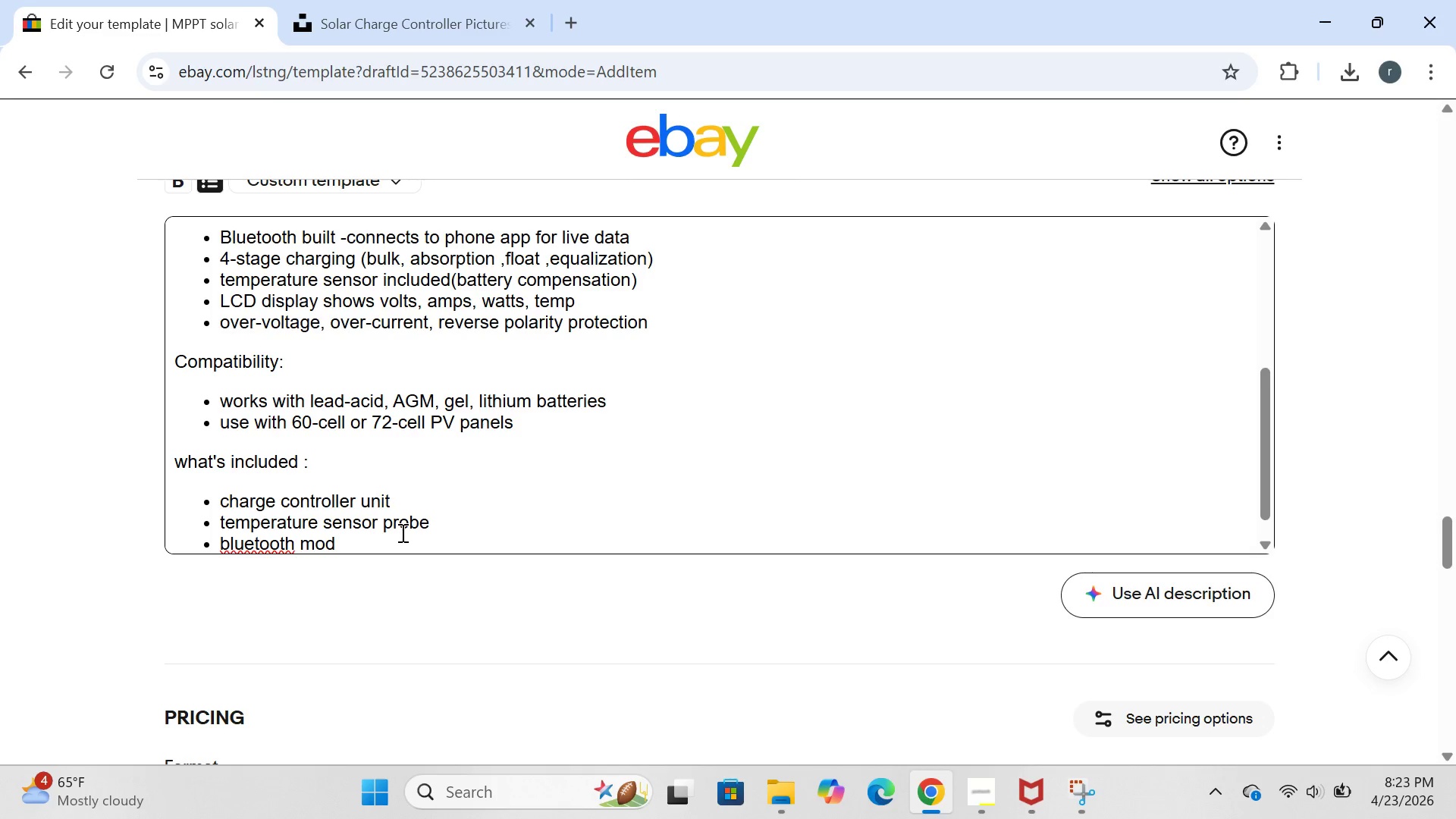 
type(ule)
 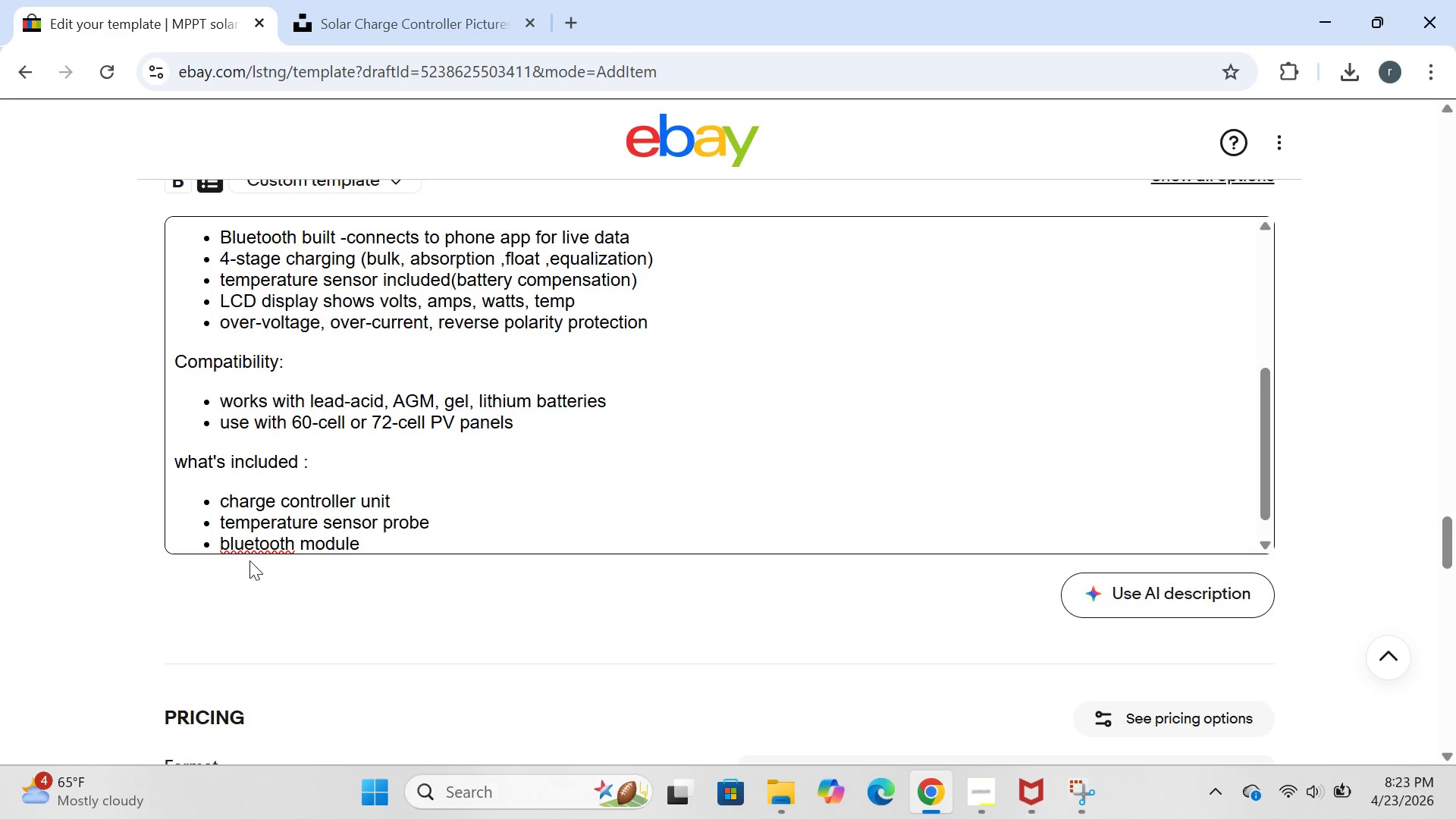 
wait(6.28)
 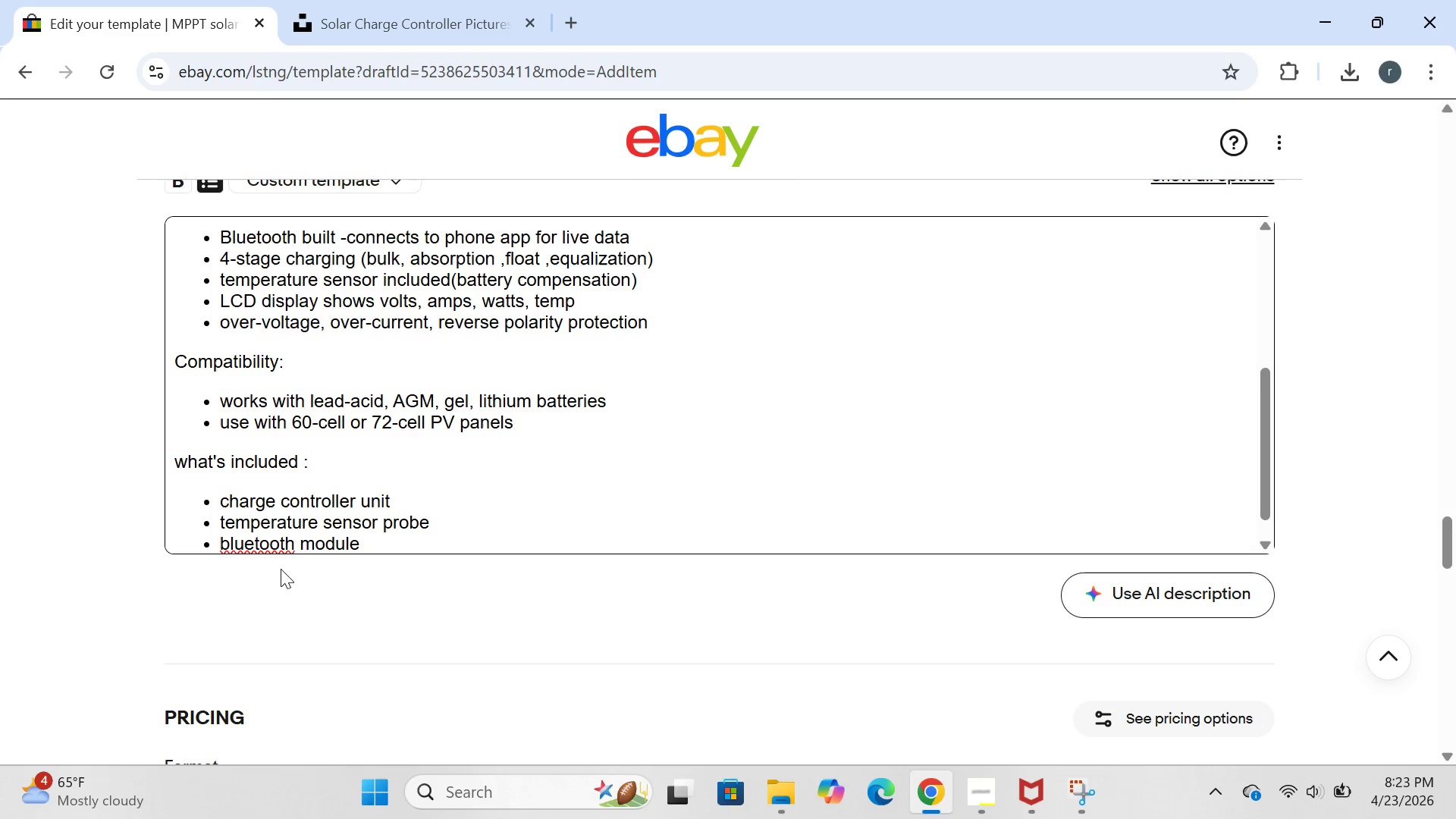 
left_click([230, 539])
 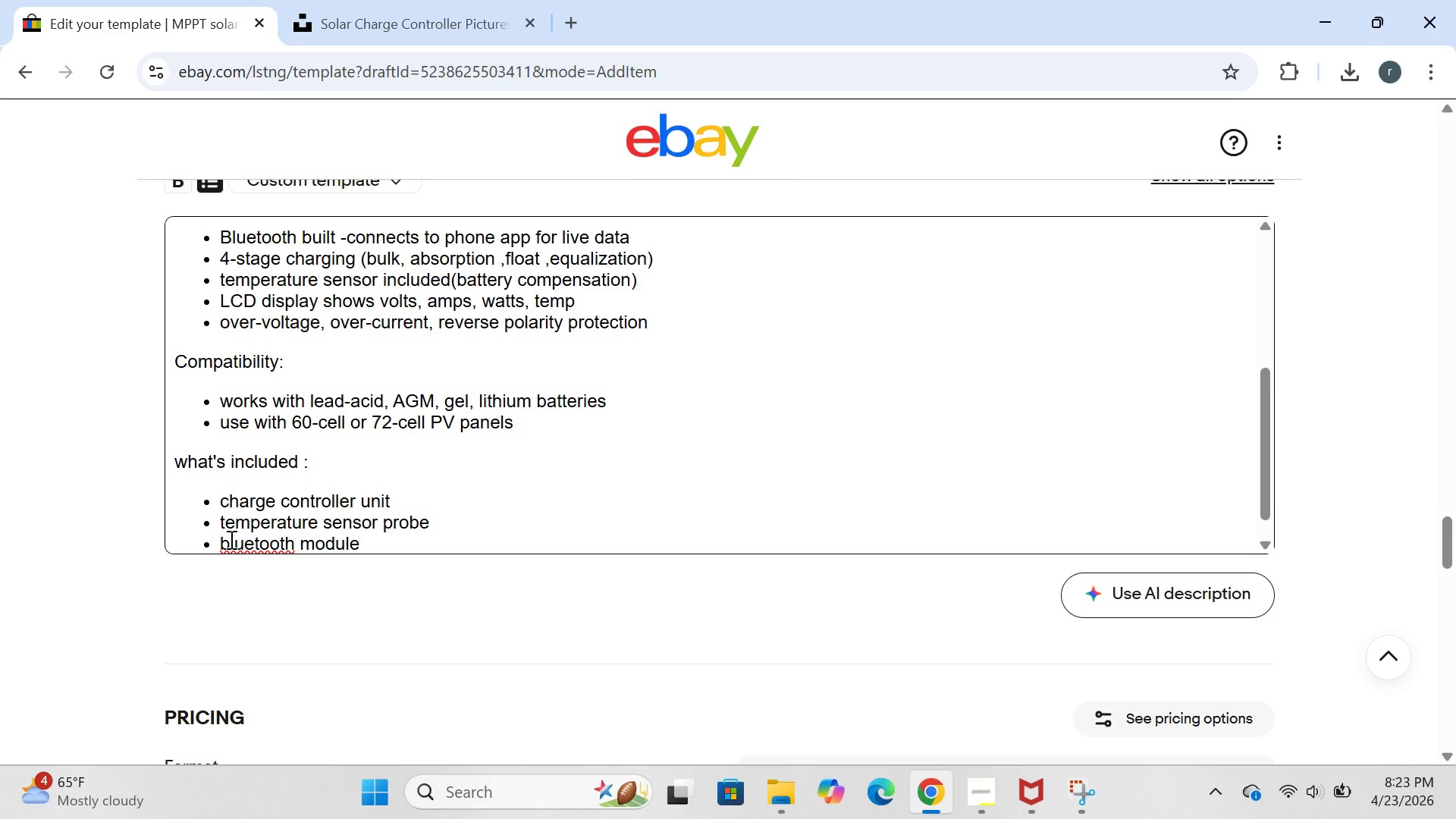 
key(Backspace)
 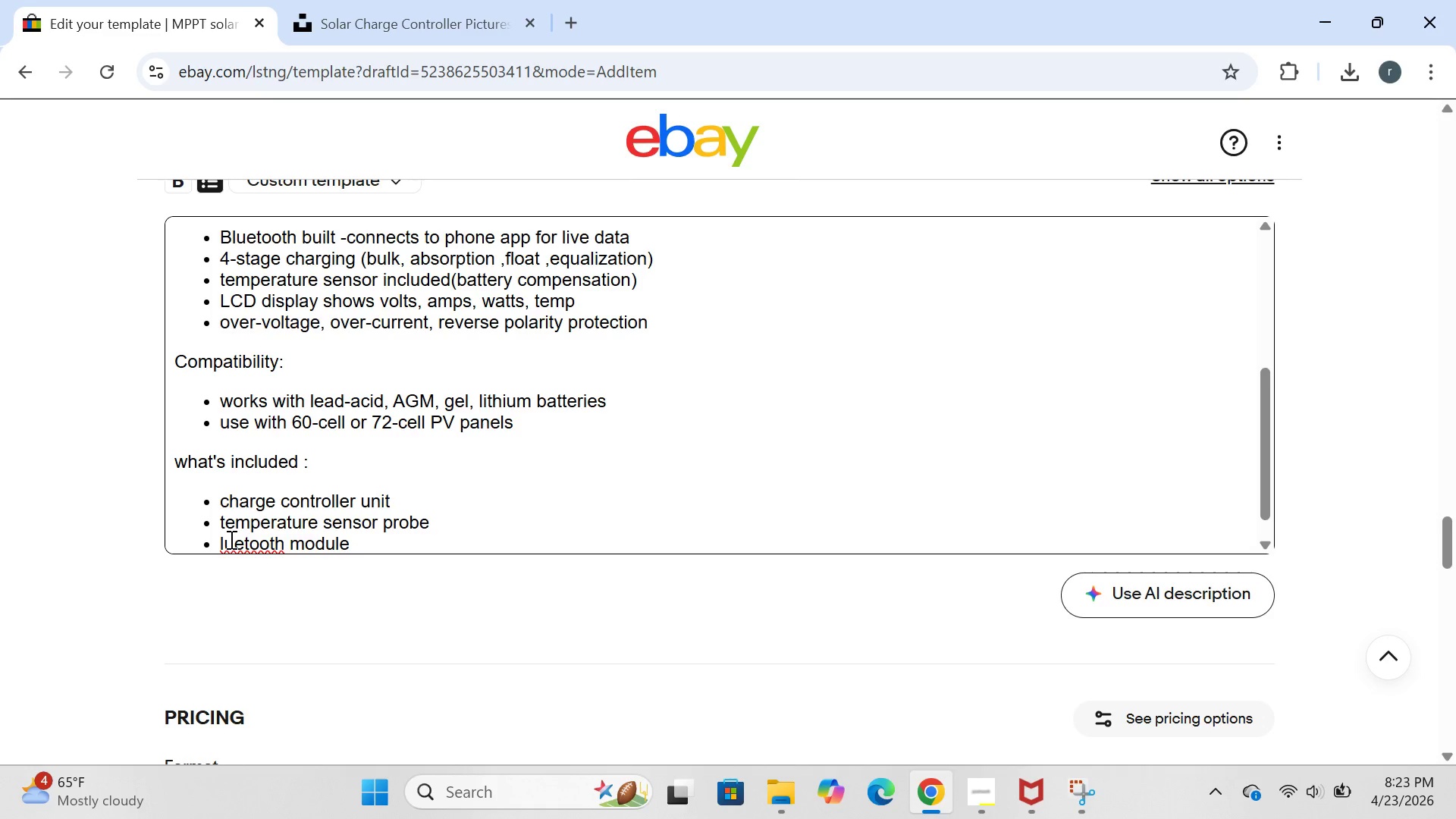 
key(CapsLock)
 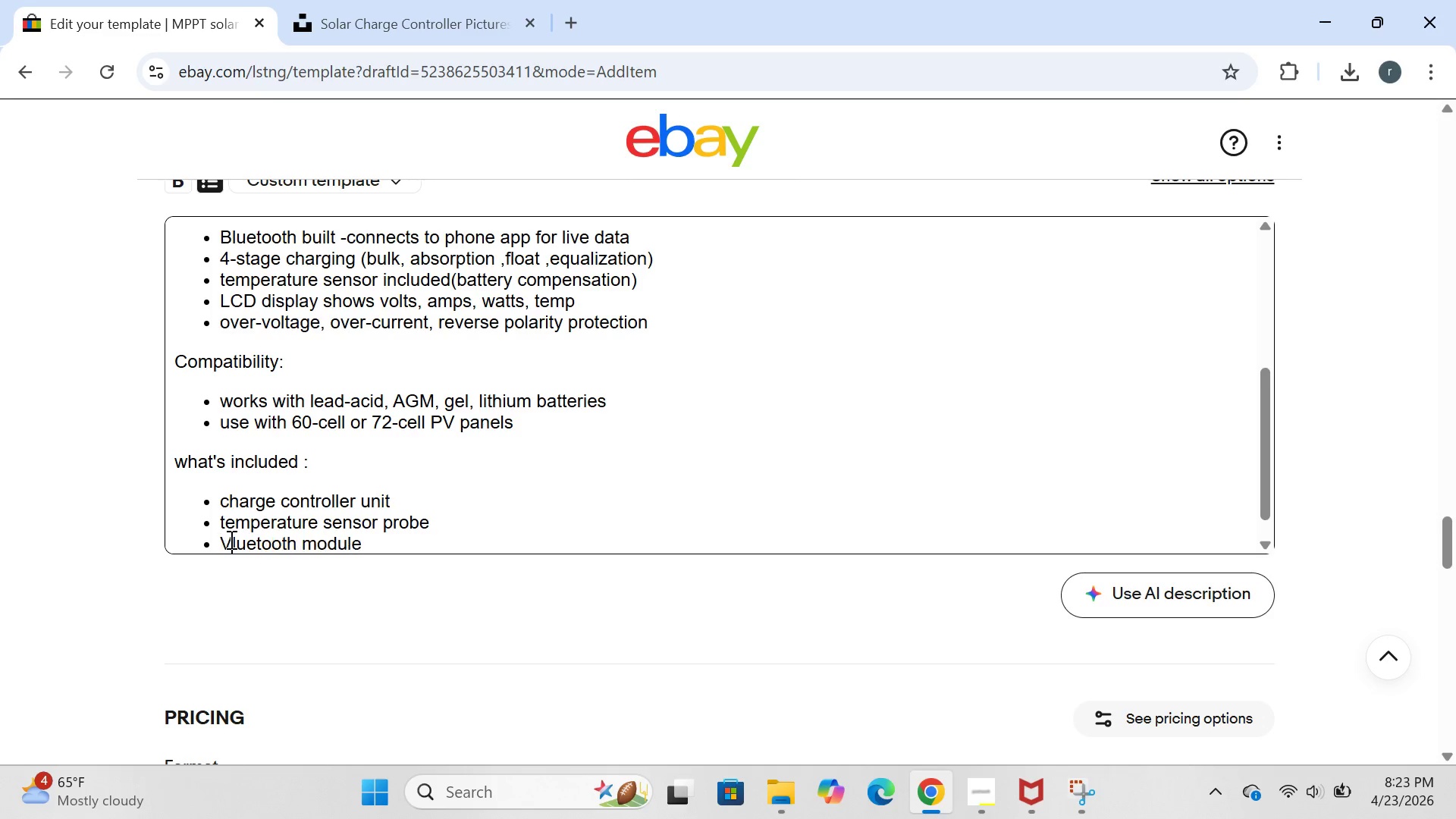 
key(V)
 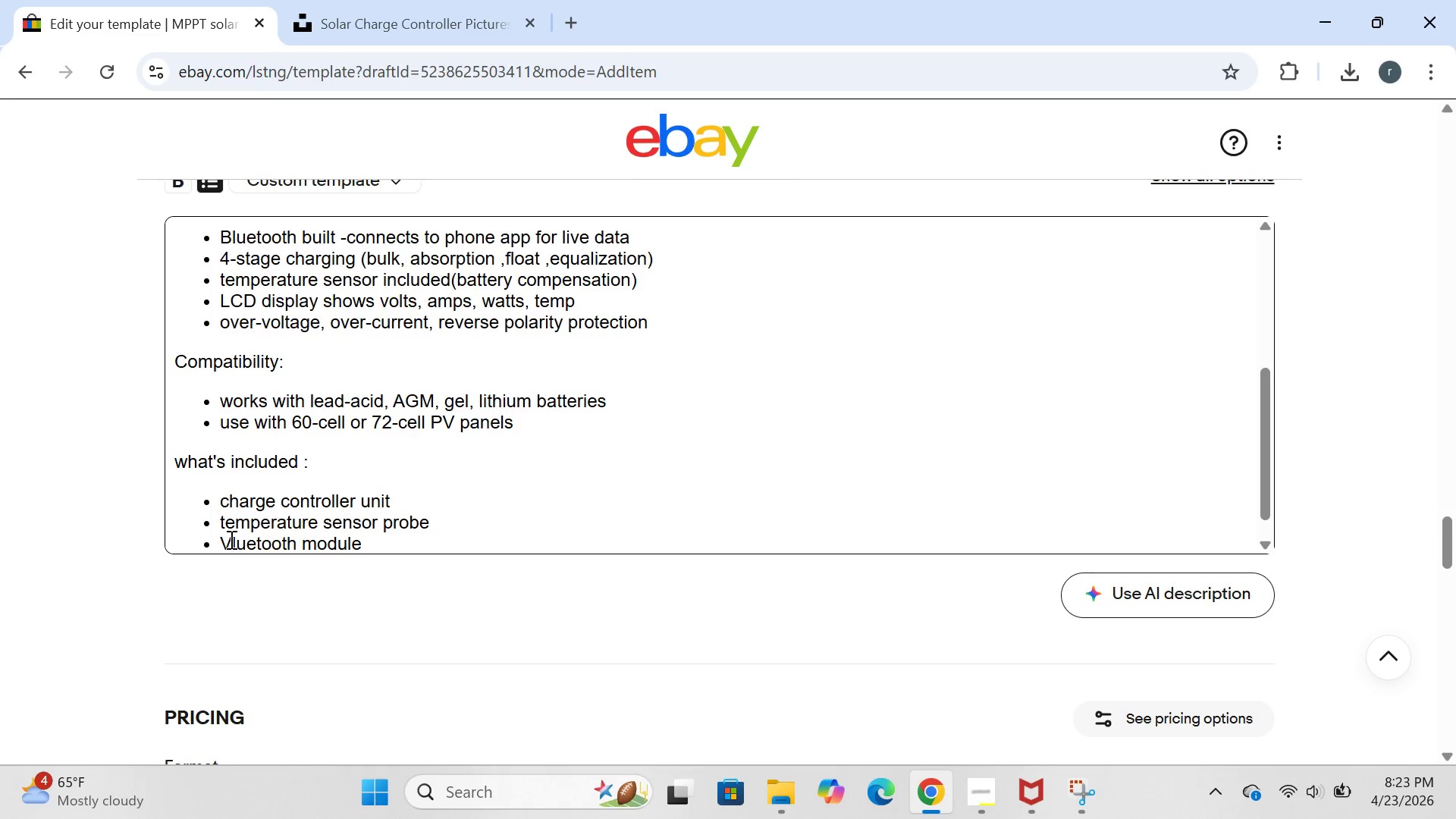 
key(Backspace)
 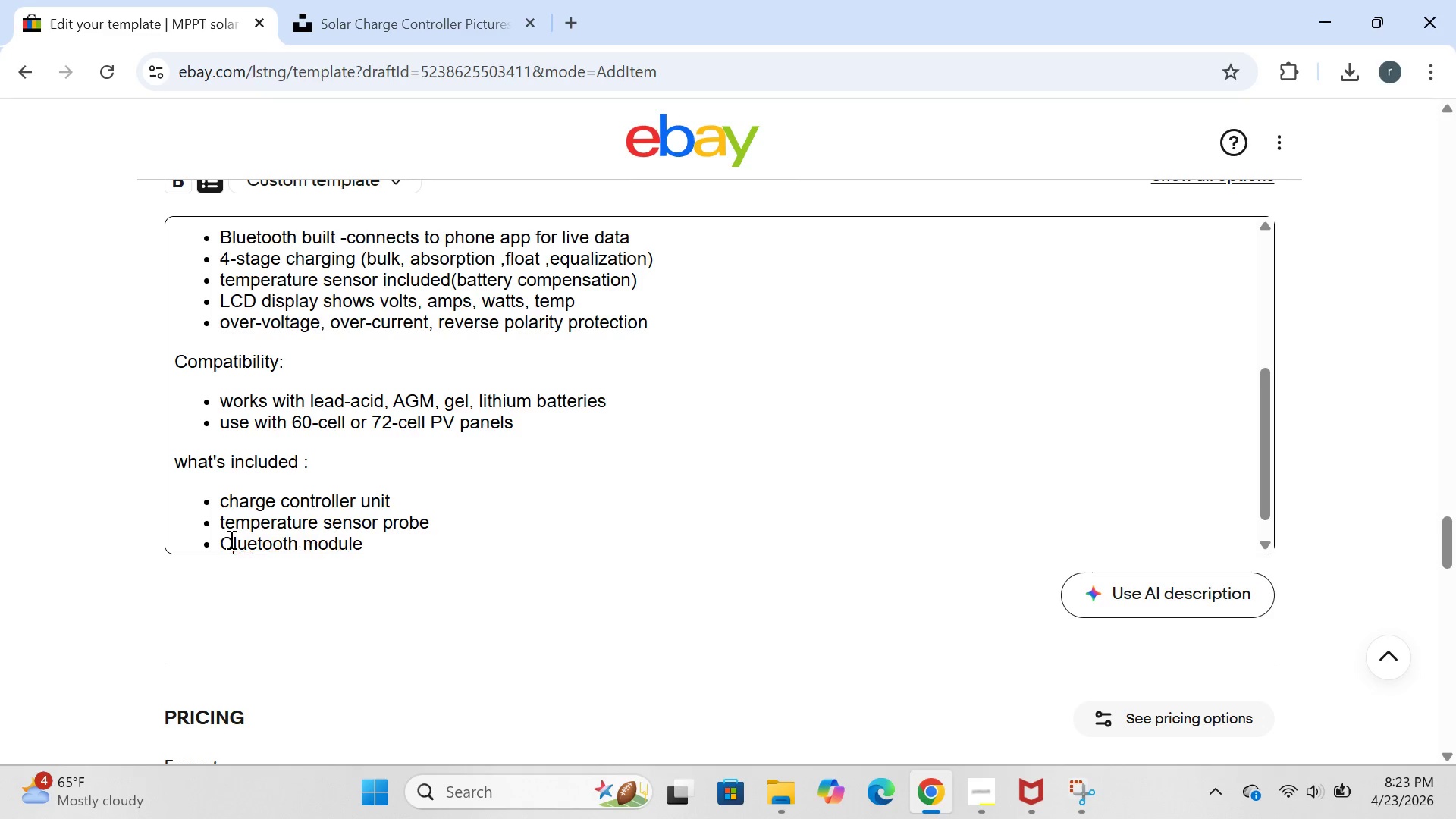 
key(C)
 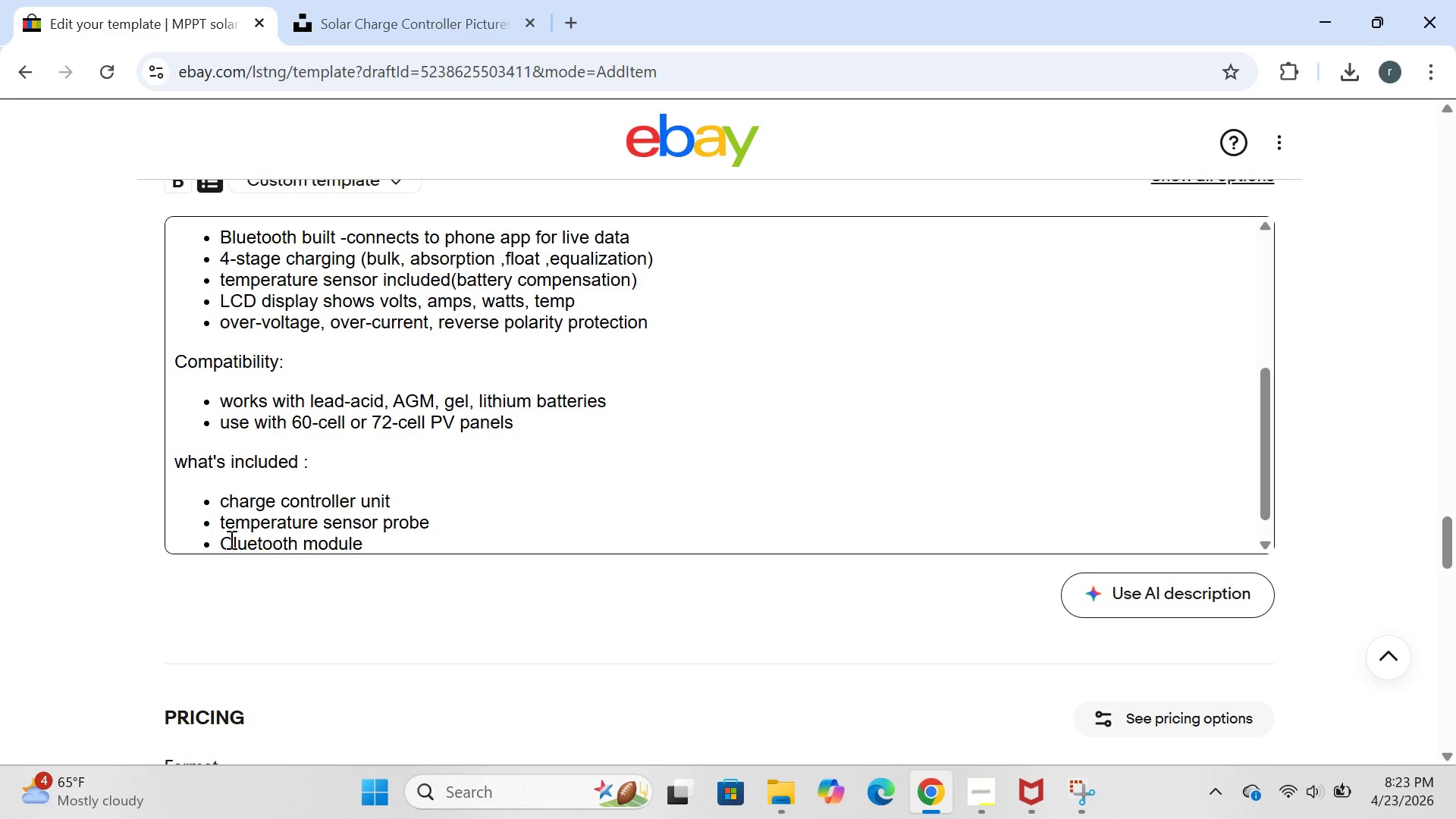 
key(Backspace)
 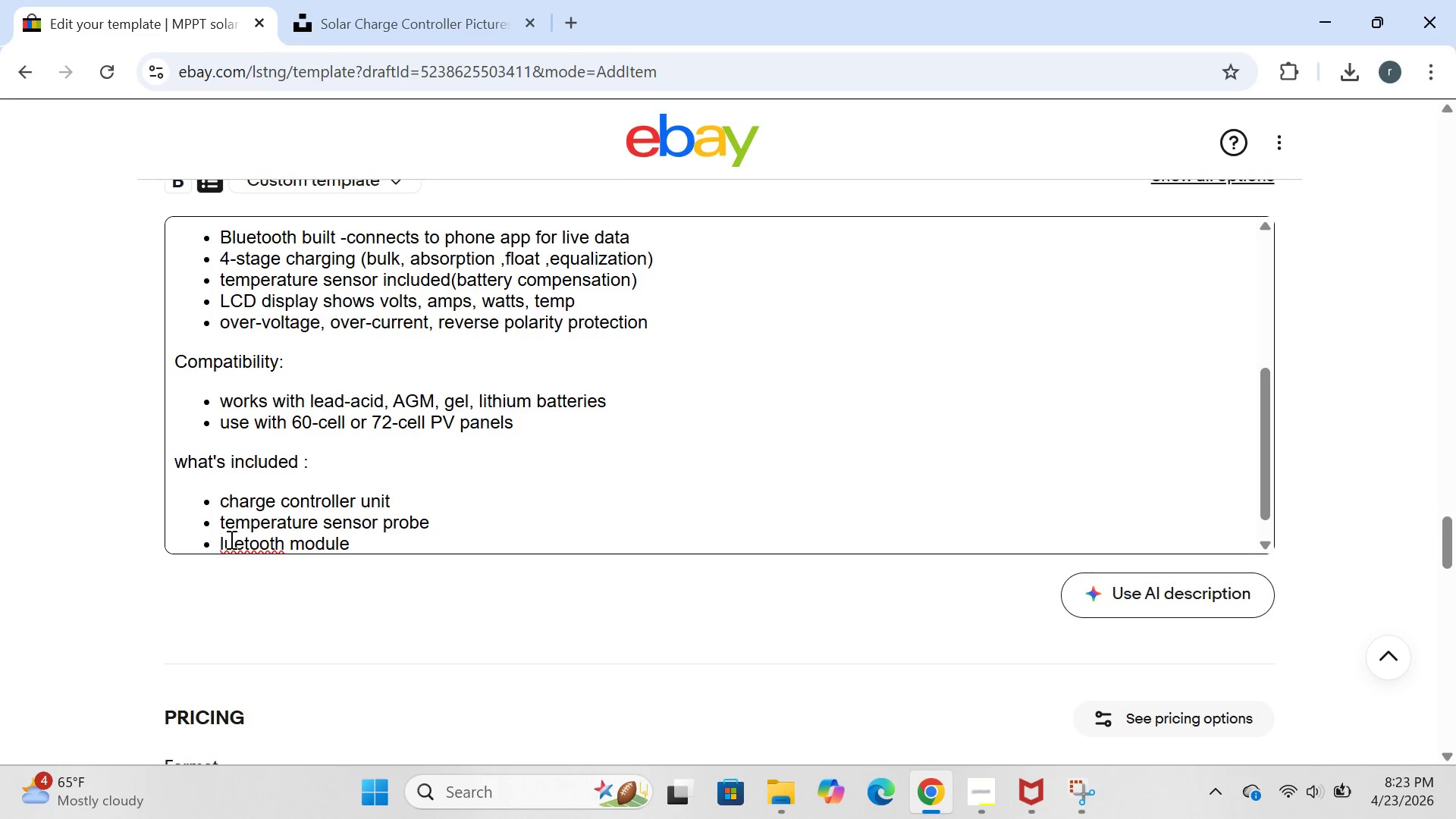 
key(V)
 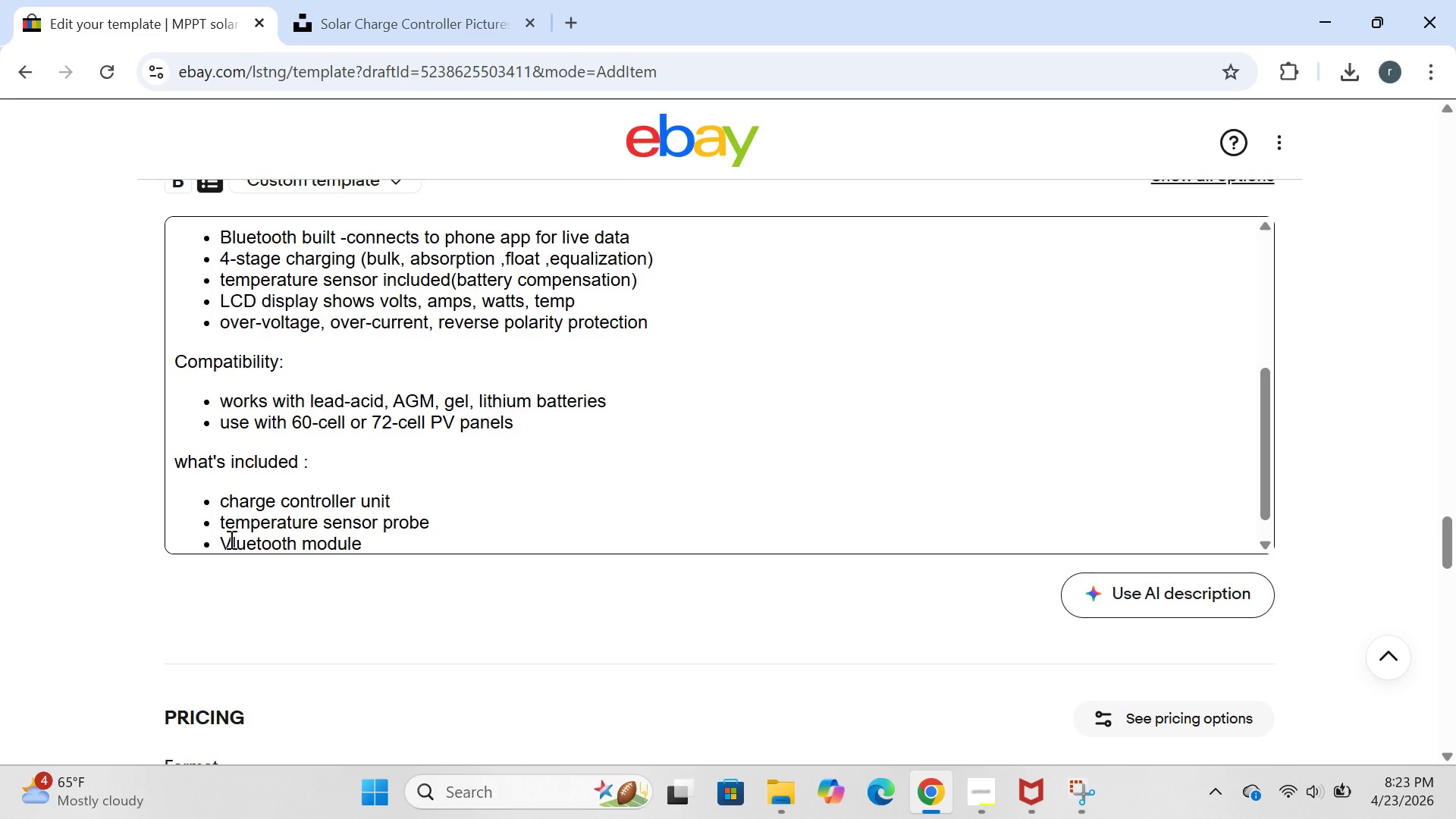 
key(Backspace)
 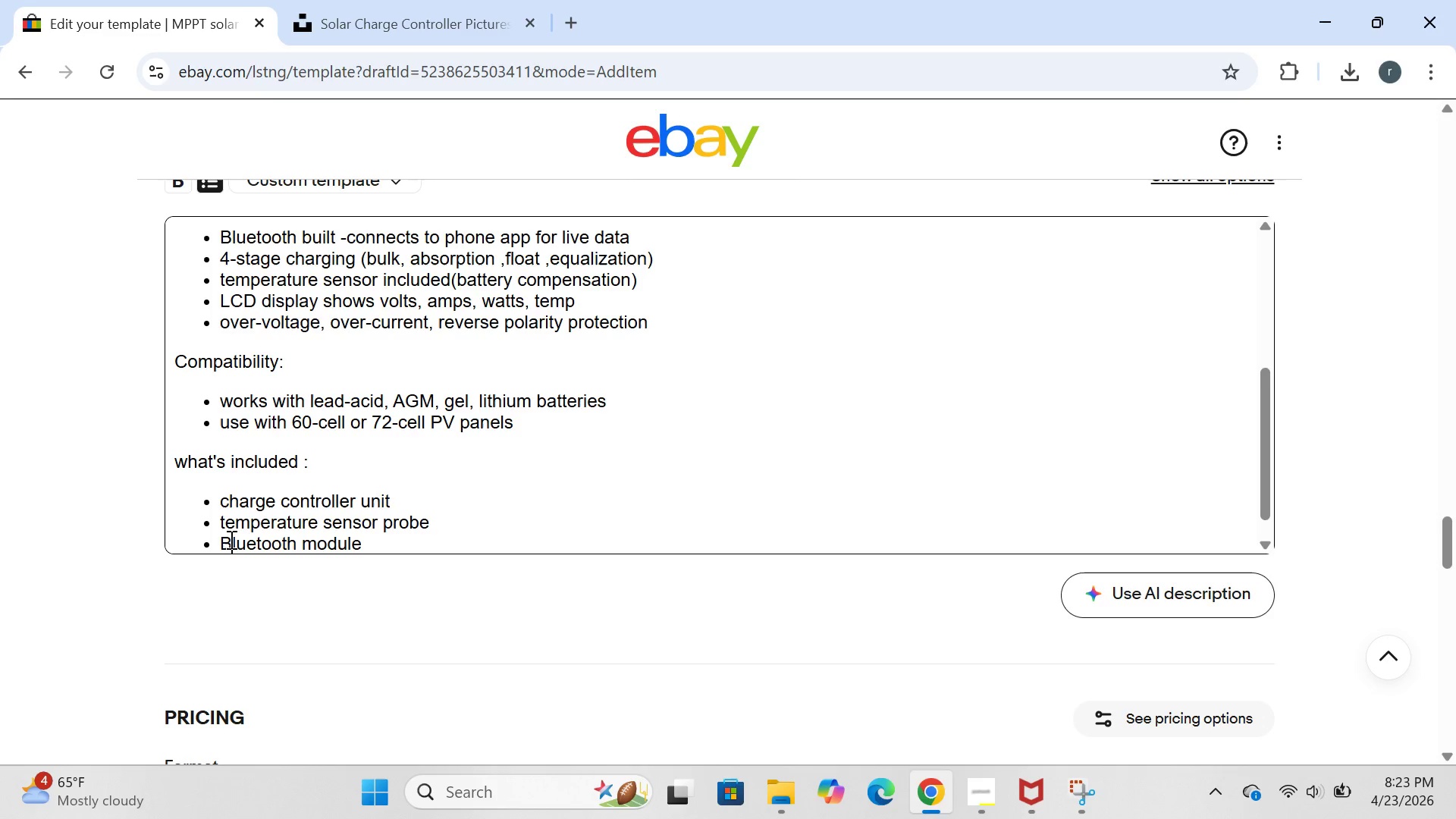 
key(B)
 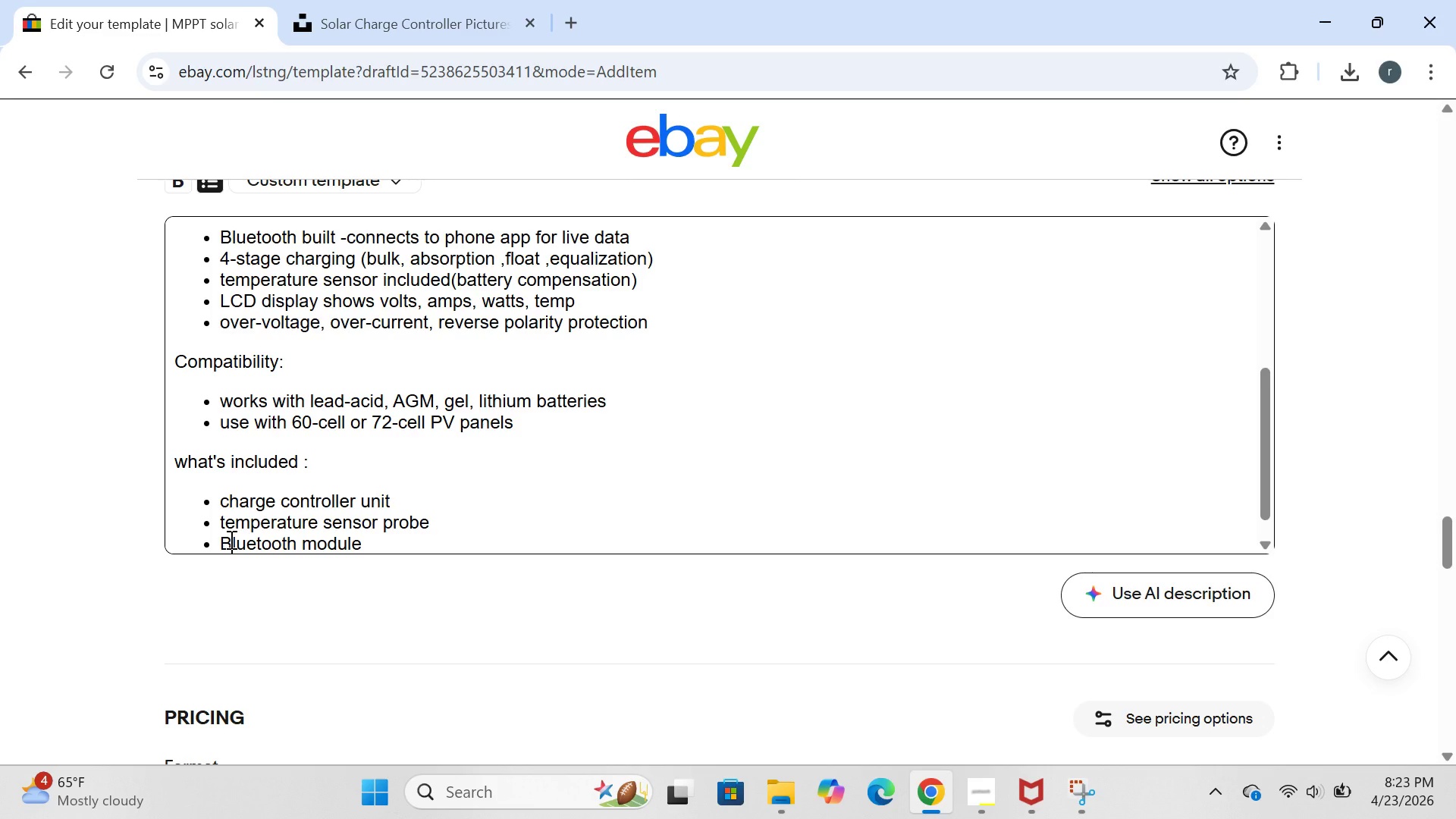 
key(CapsLock)
 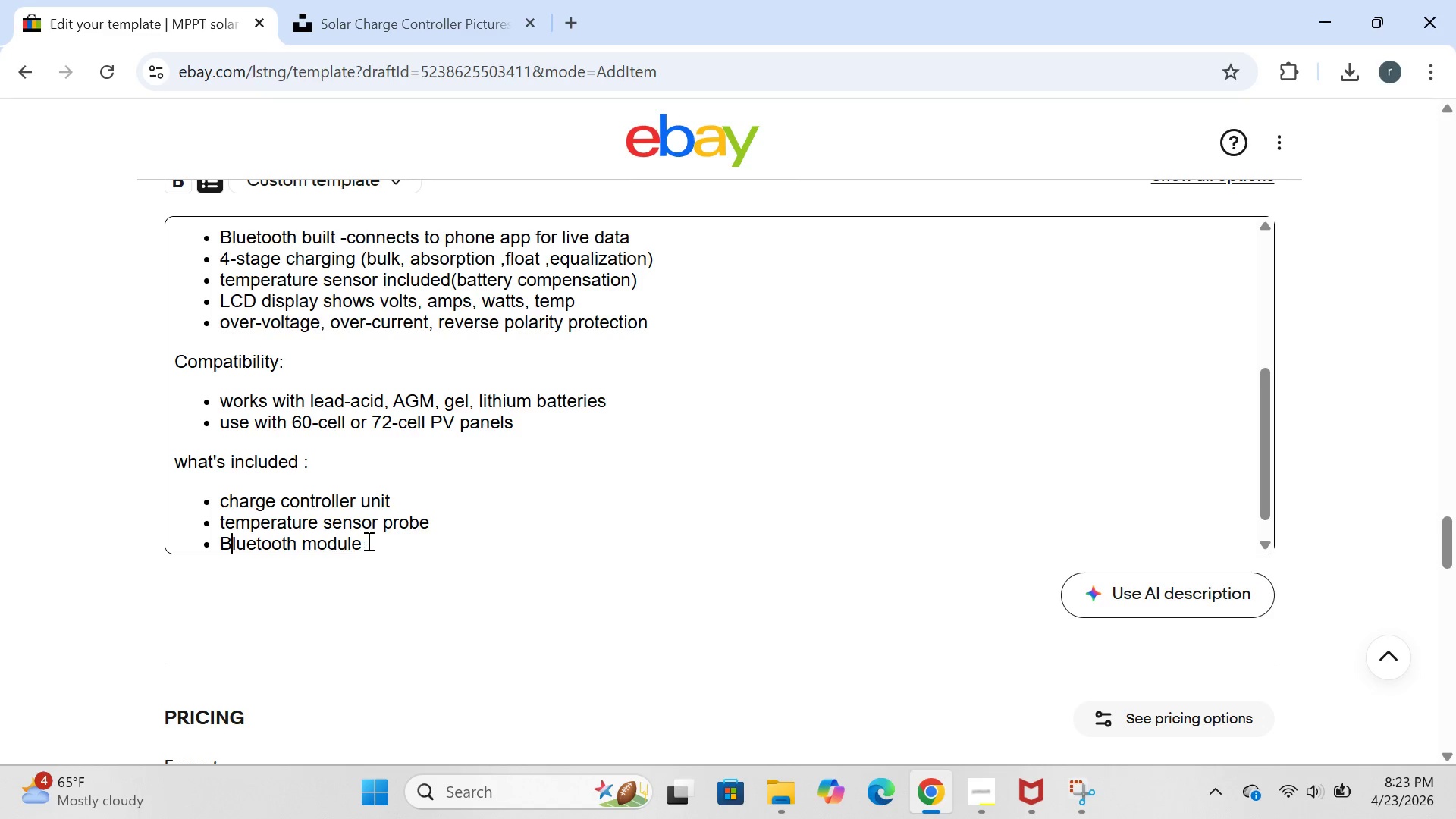 
left_click([372, 541])
 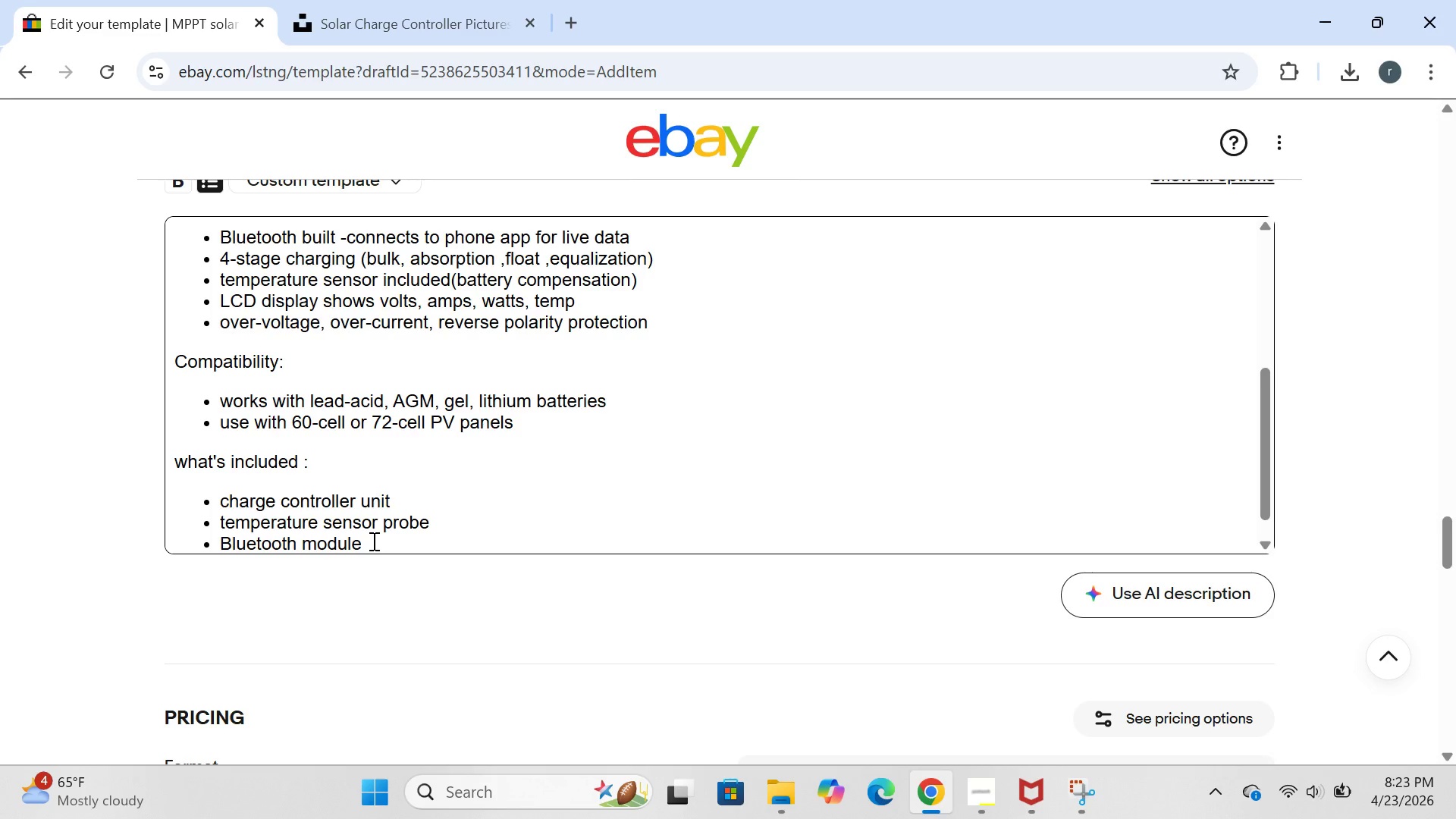 
key(Enter)
 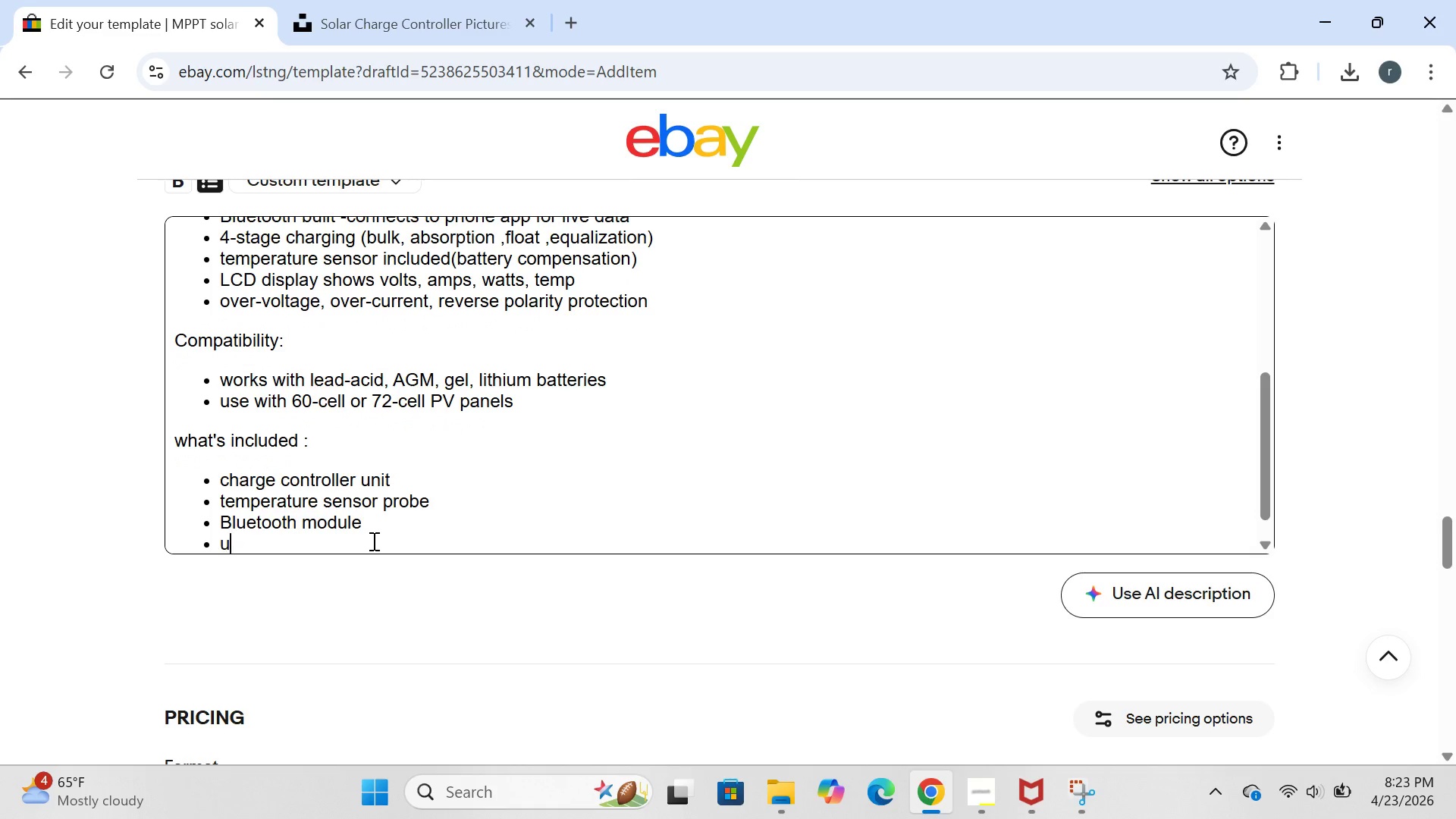 
type(user manual)
 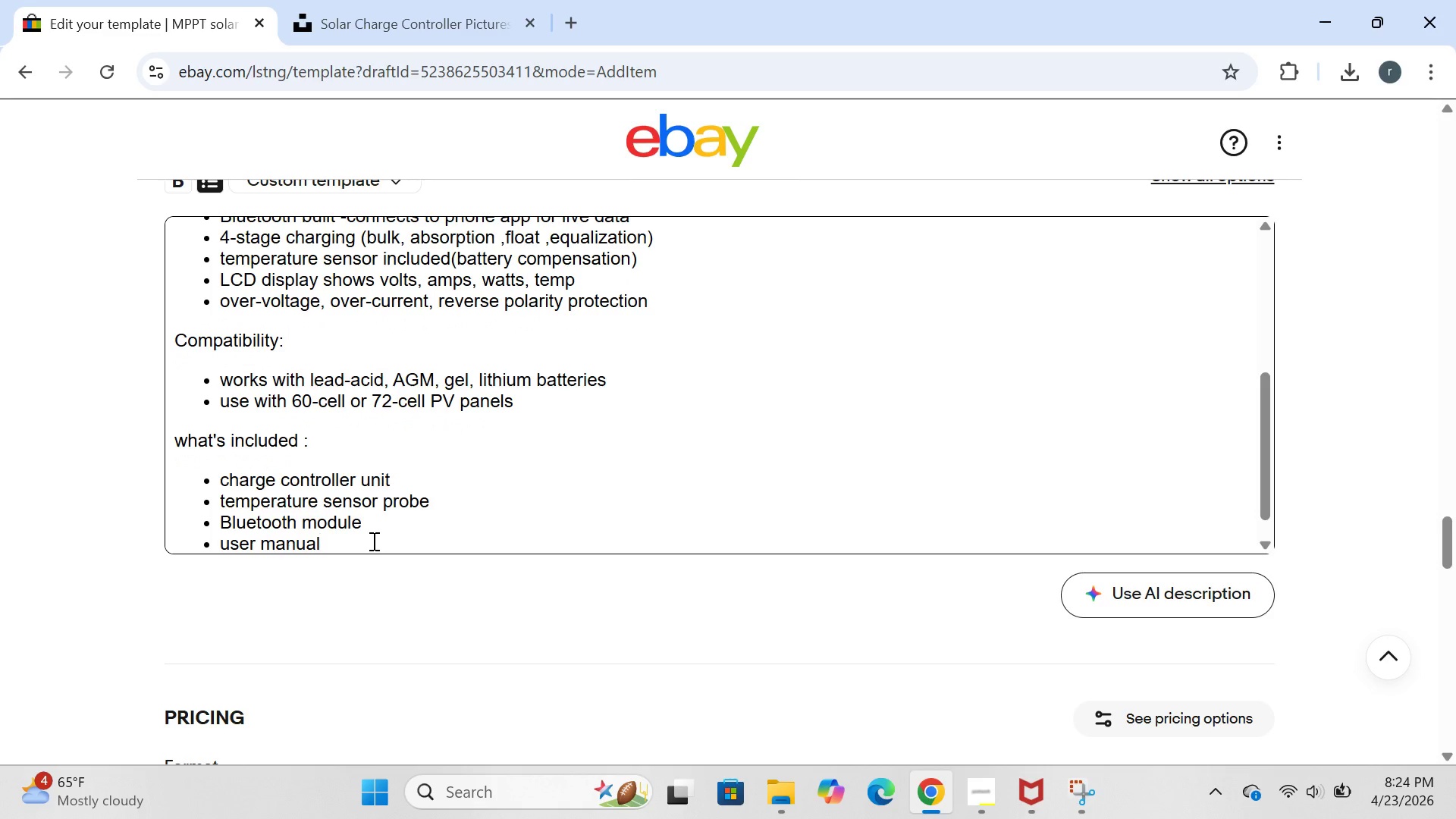 
key(Enter)
 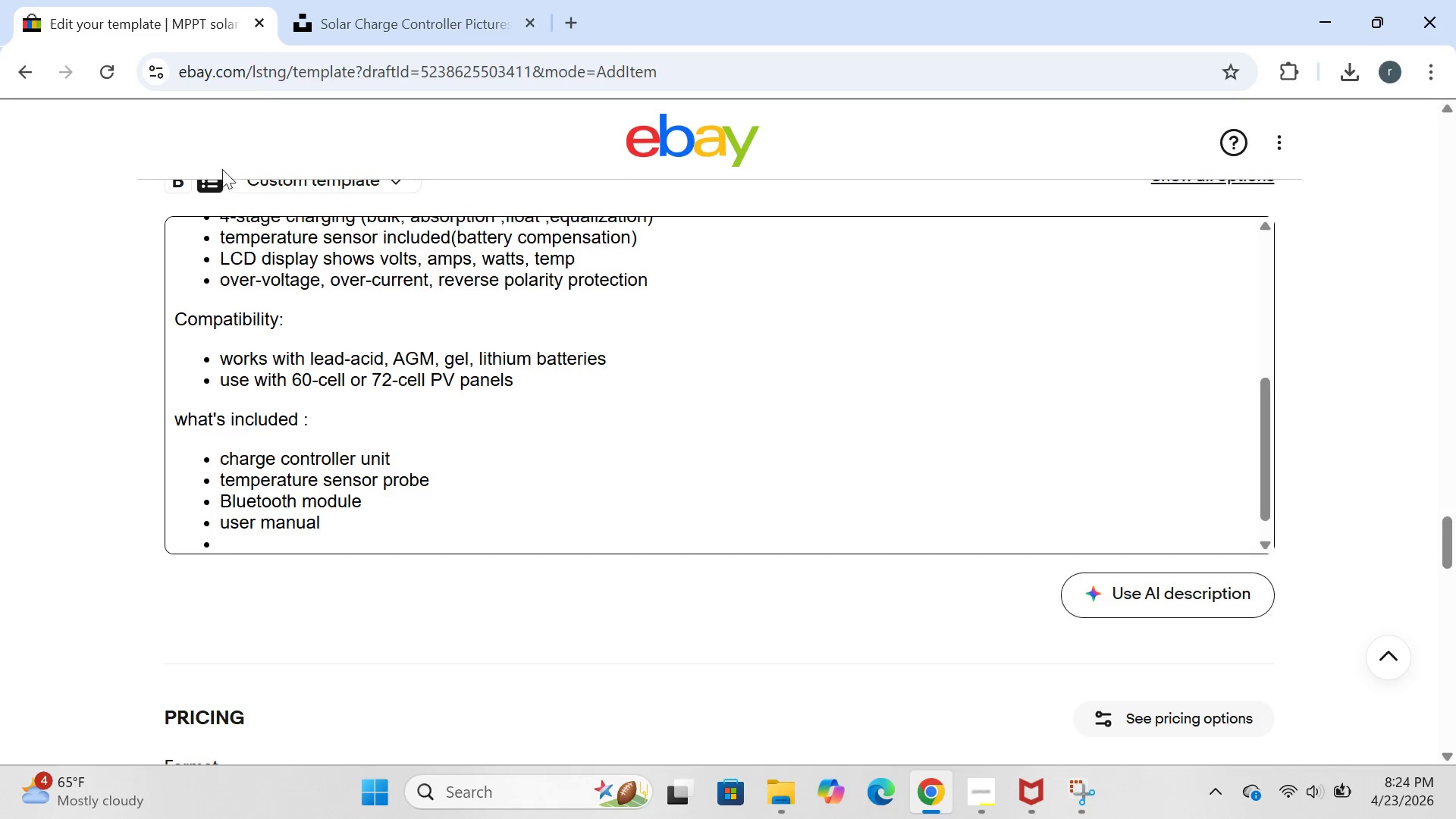 
left_click([212, 188])
 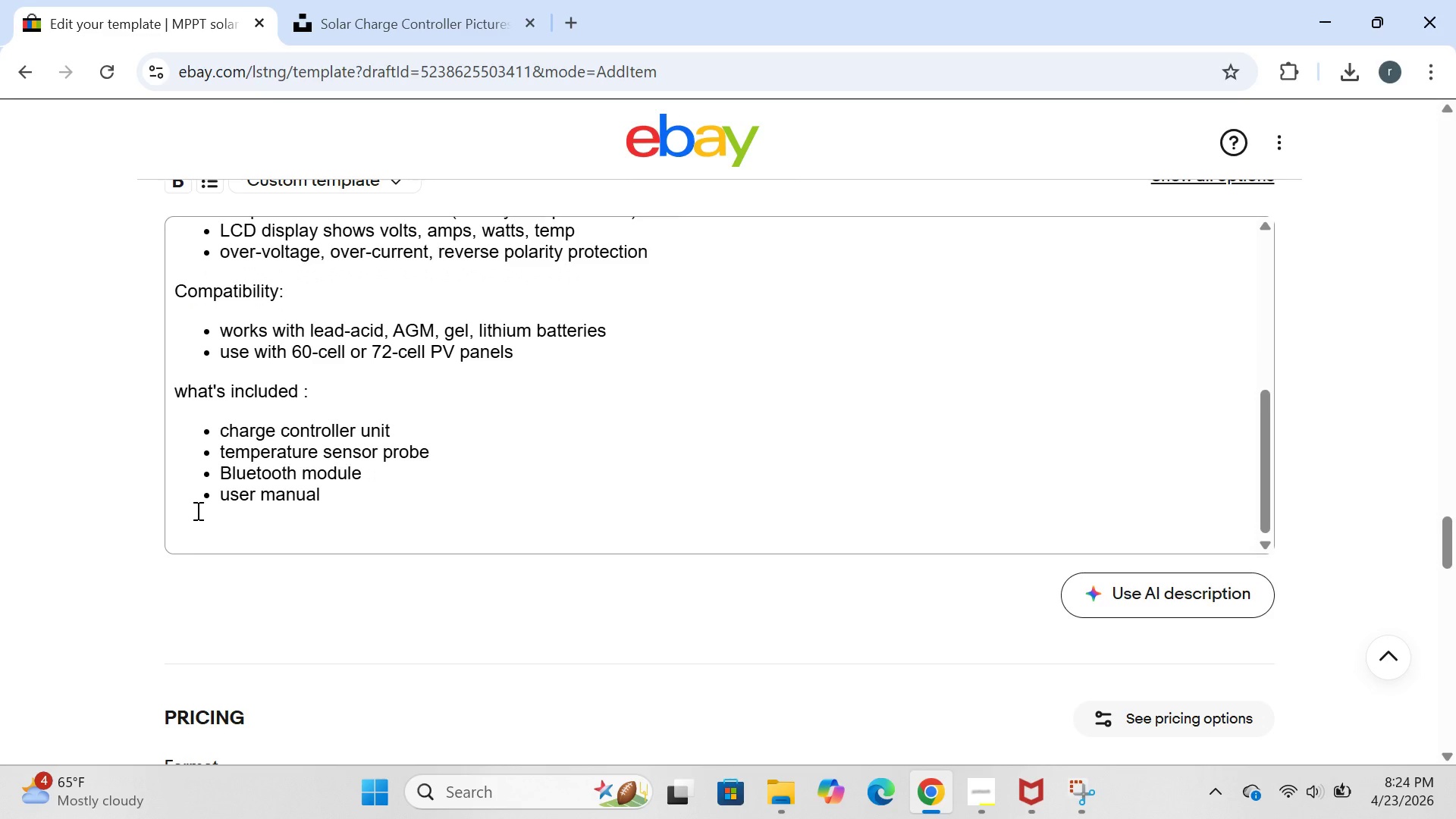 
left_click([181, 519])
 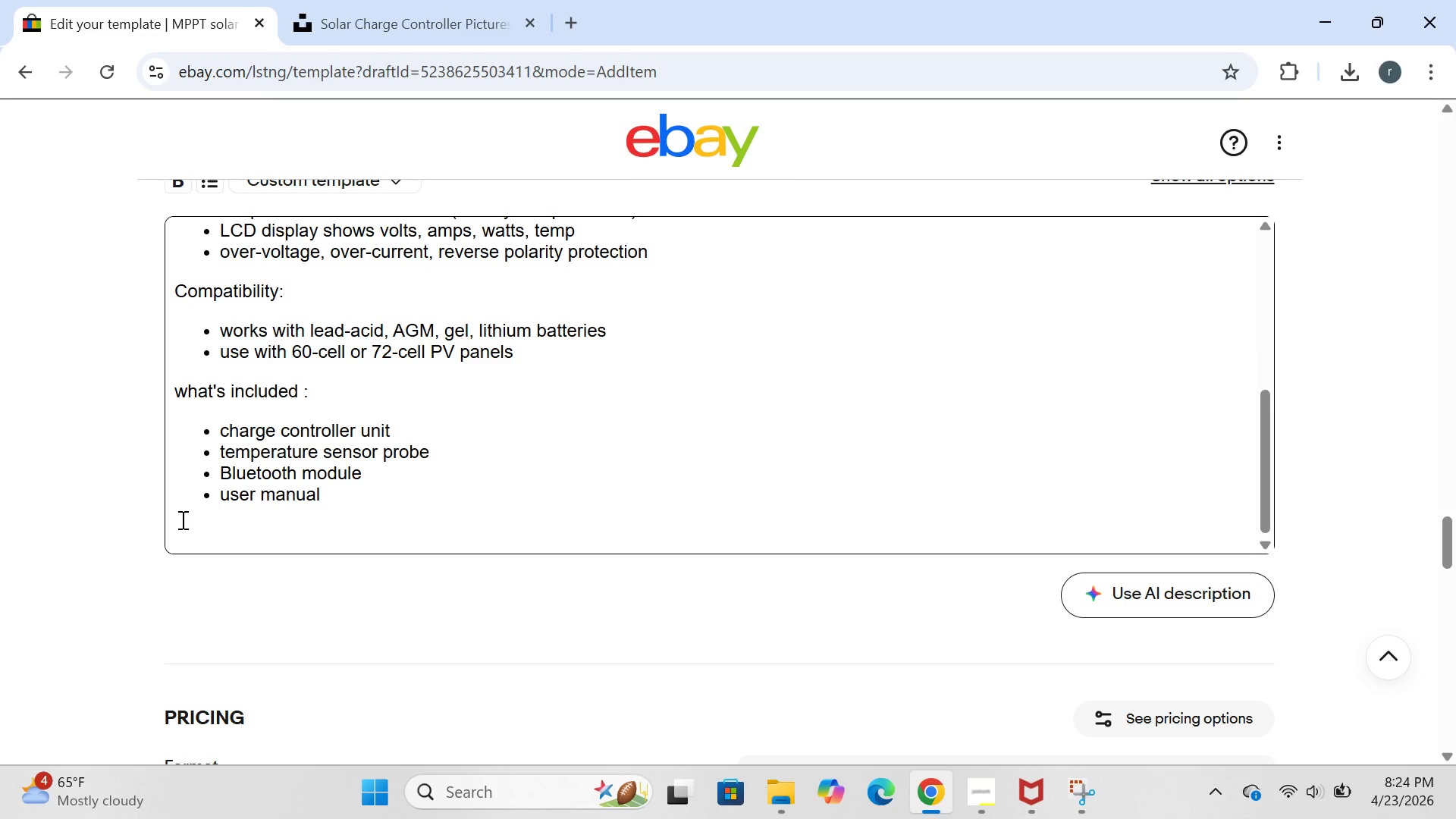 
type(conditiom)
key(Backspace)
type(n notes:)
 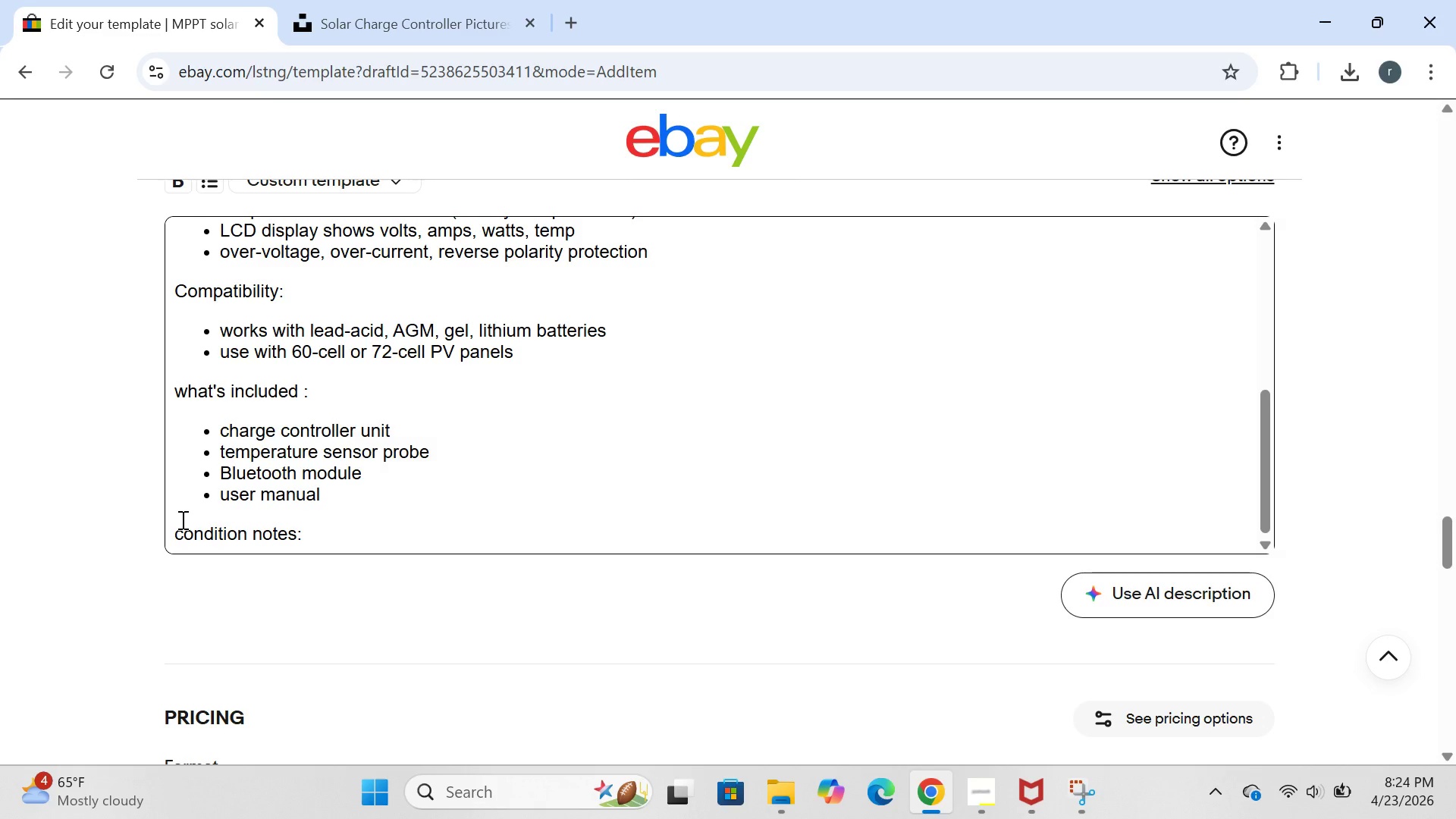 
key(Enter)
 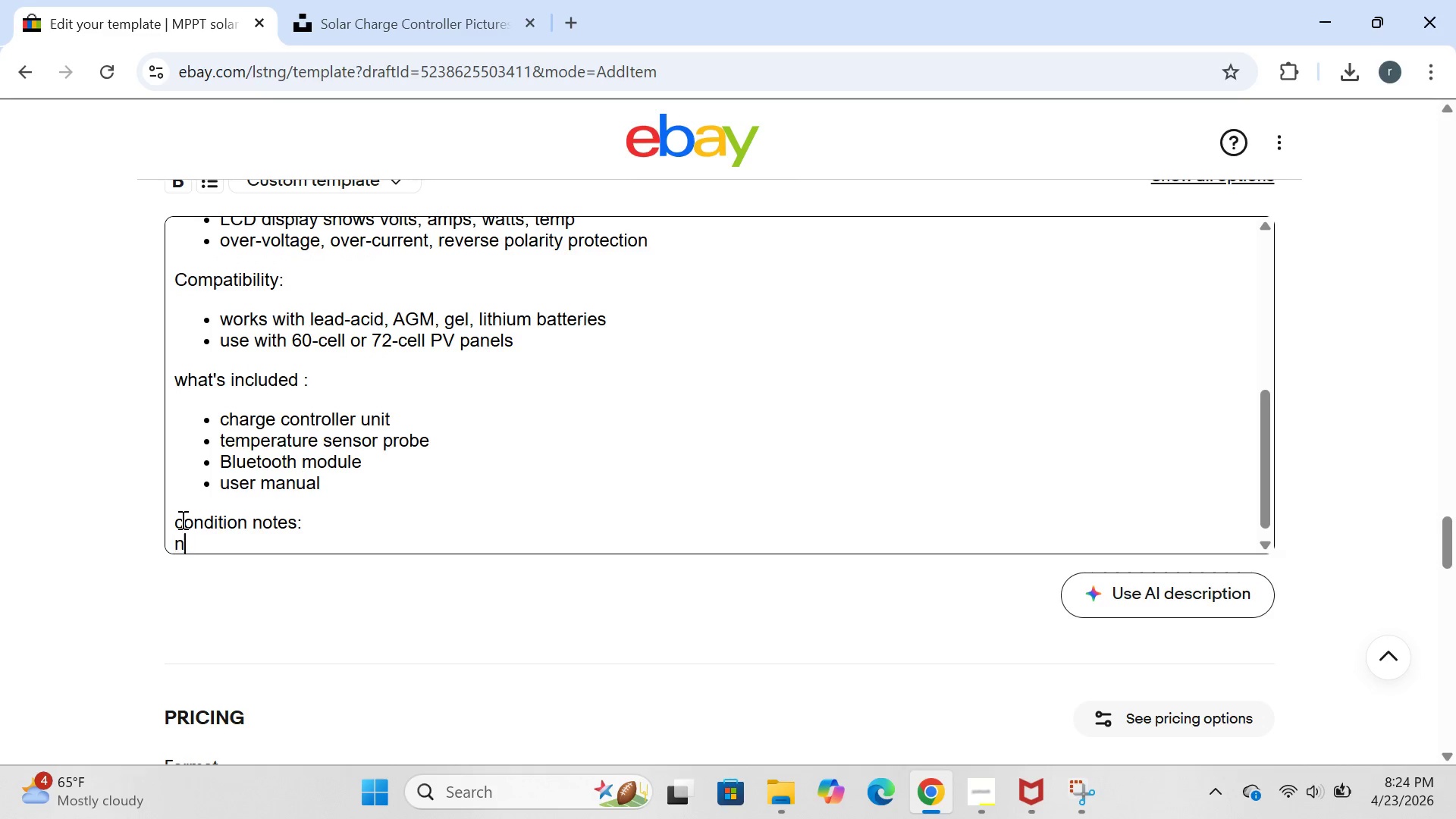 
type(new old stock )
key(Backspace)
type(. boxes might have warehous )
key(Backspace)
type(e dust or crused corner )
 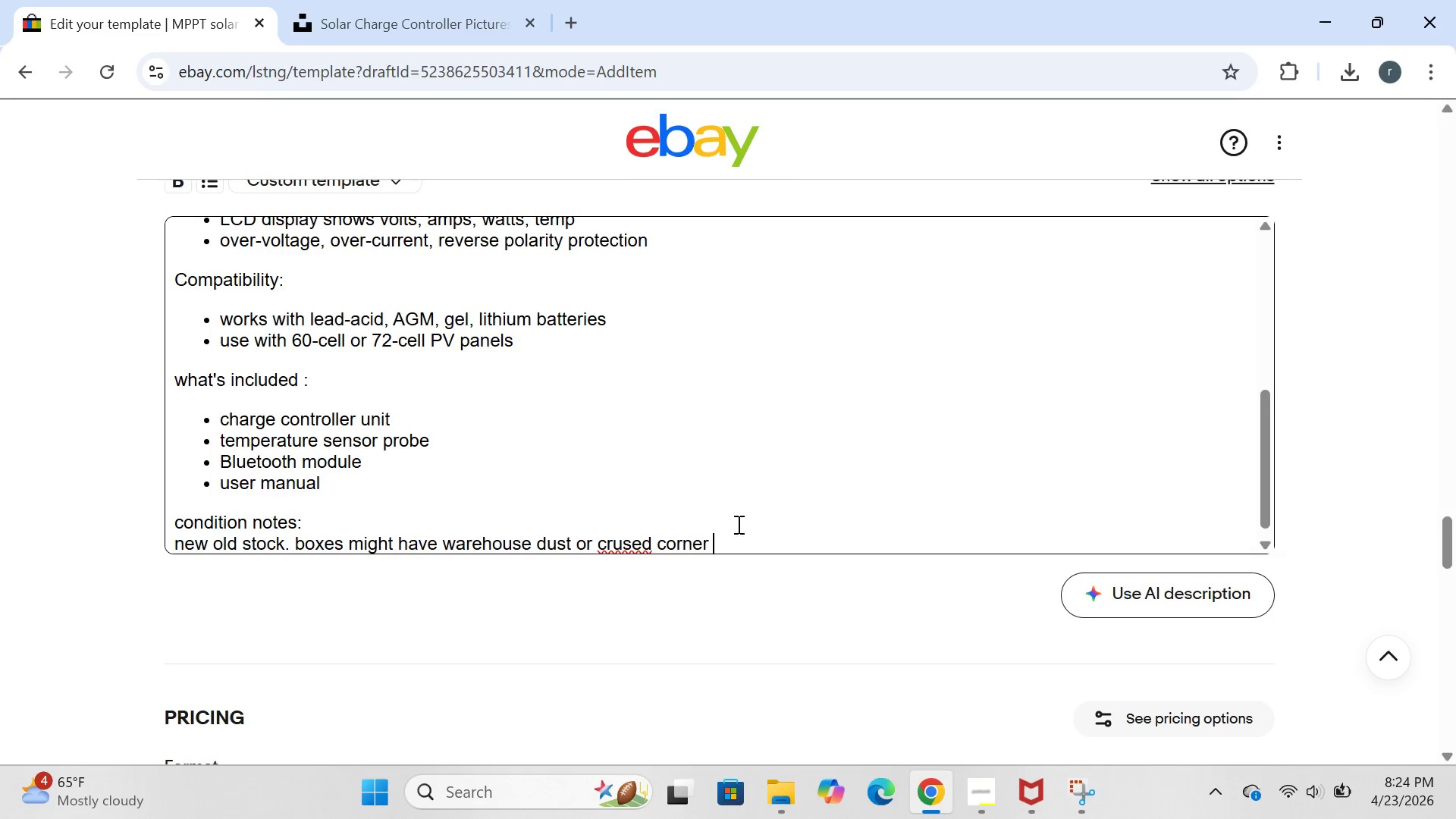 
left_click([626, 545])
 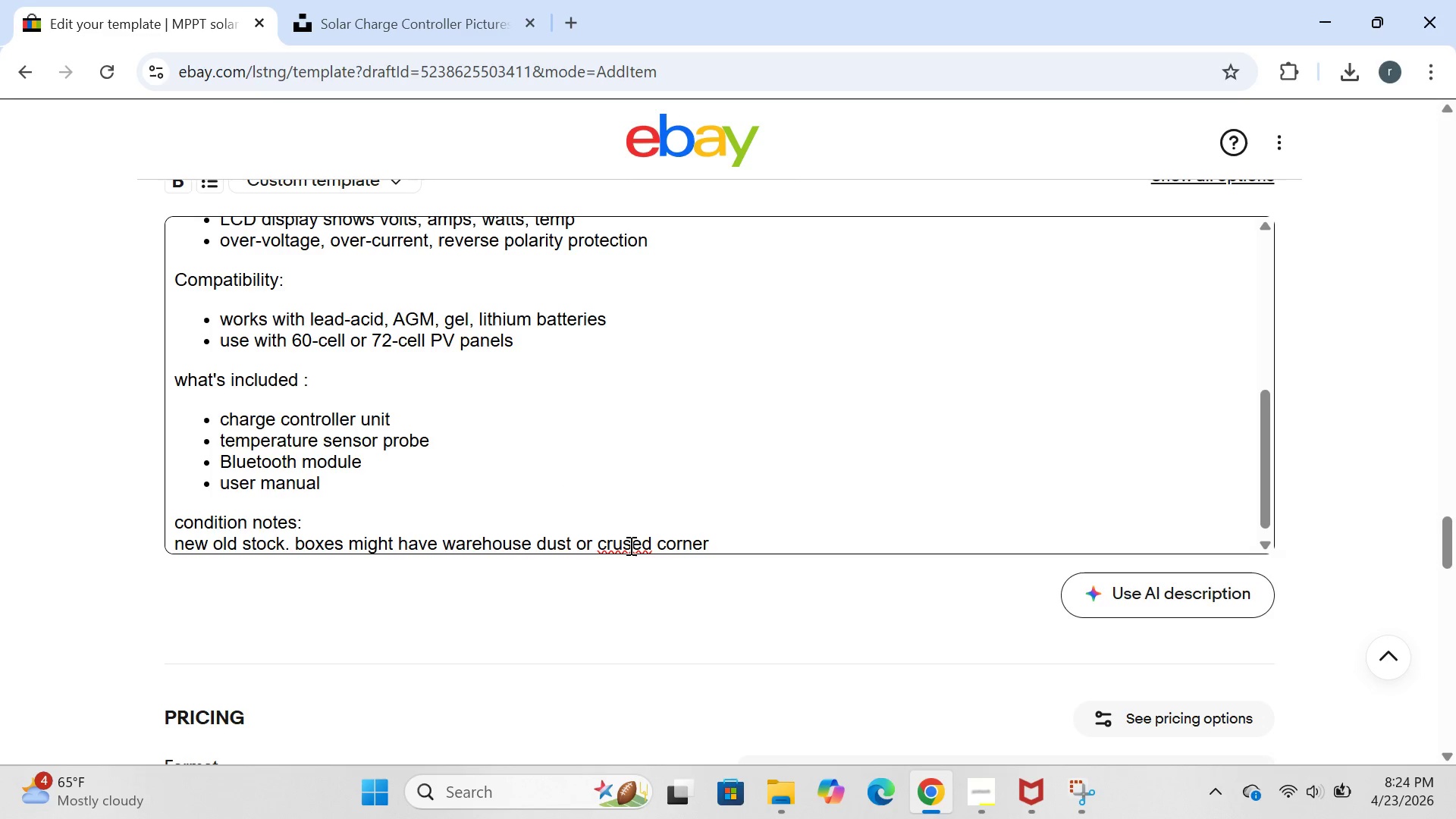 
left_click([629, 545])
 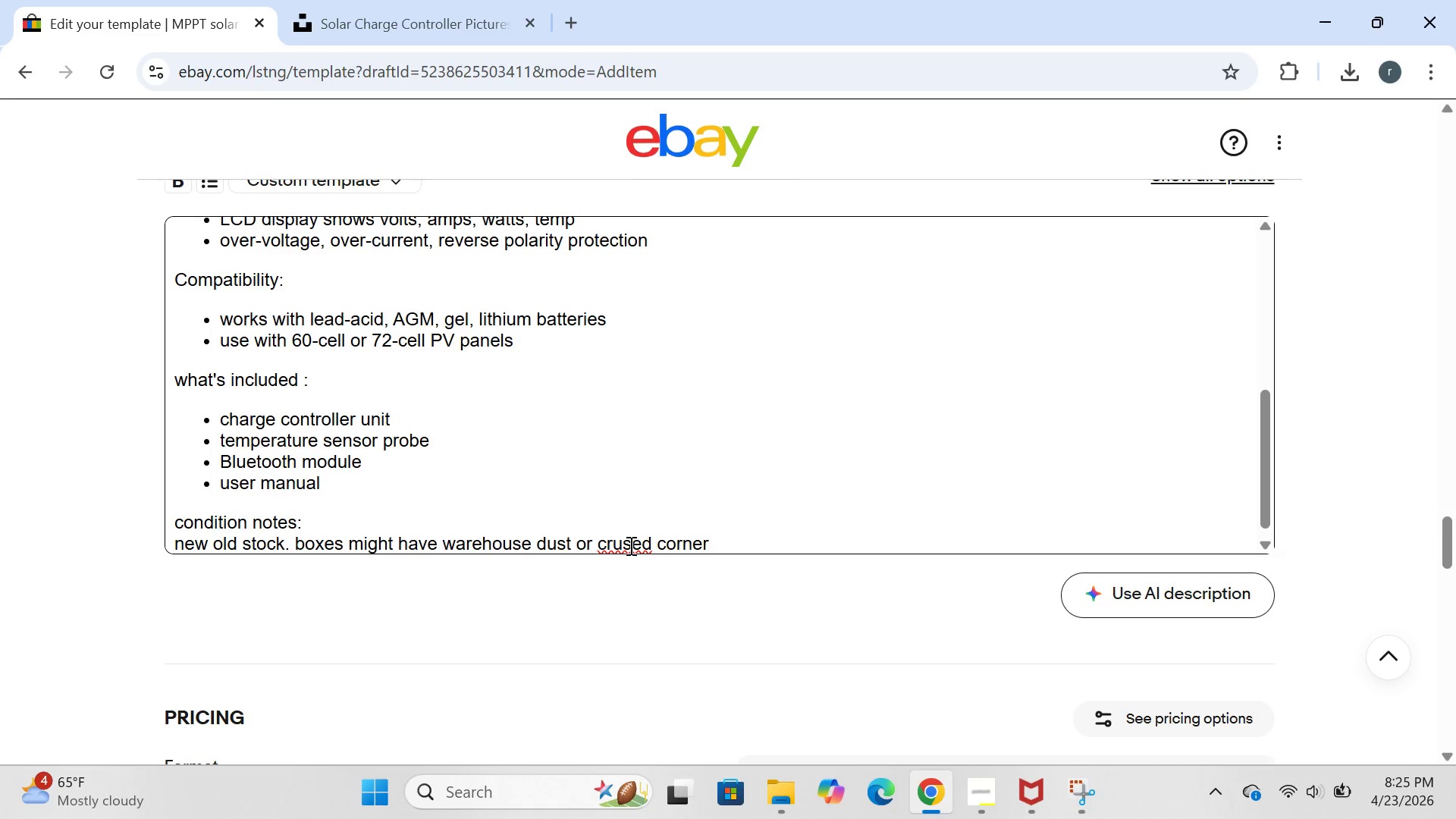 
key(H)
 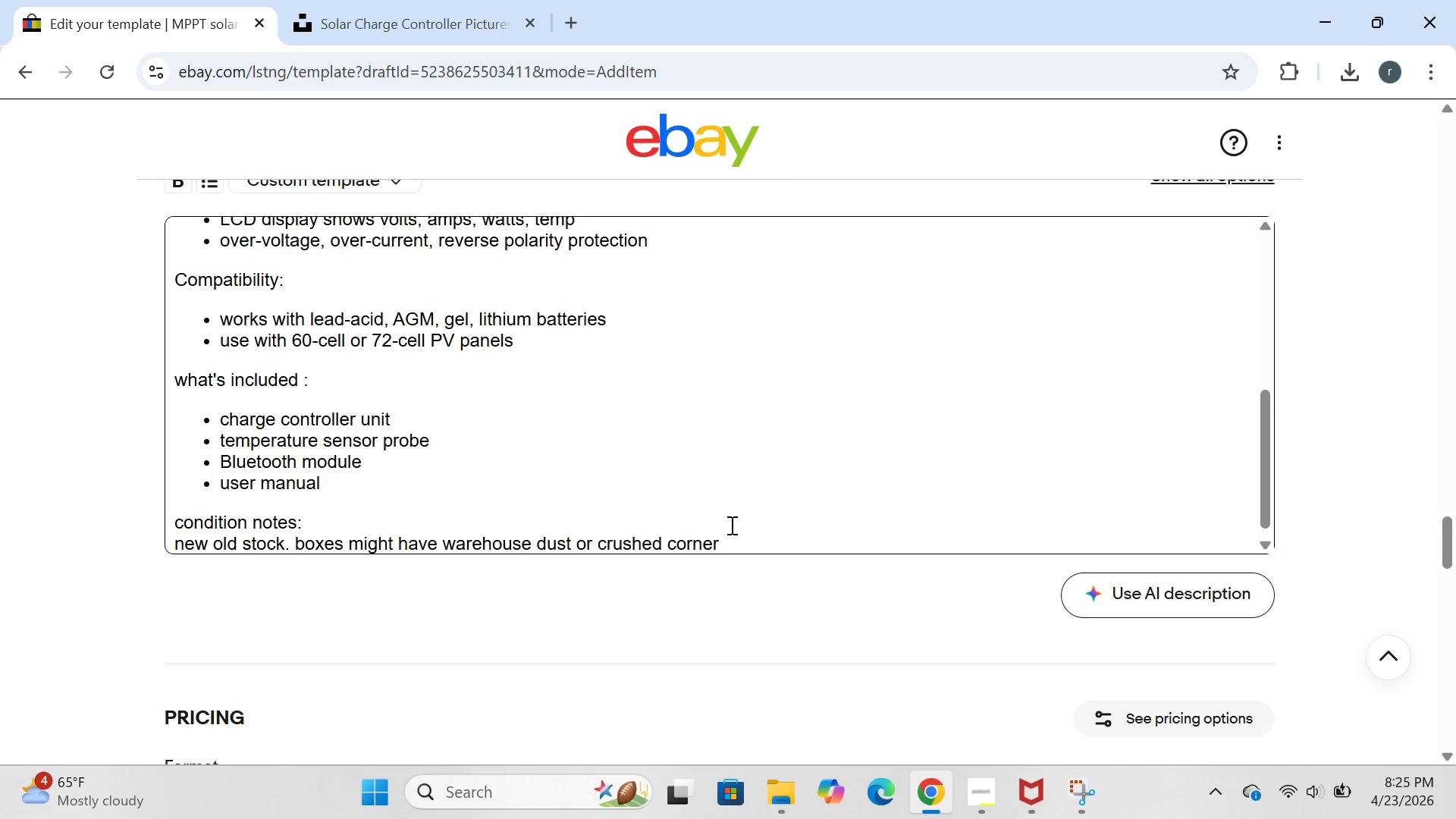 
left_click([730, 525])
 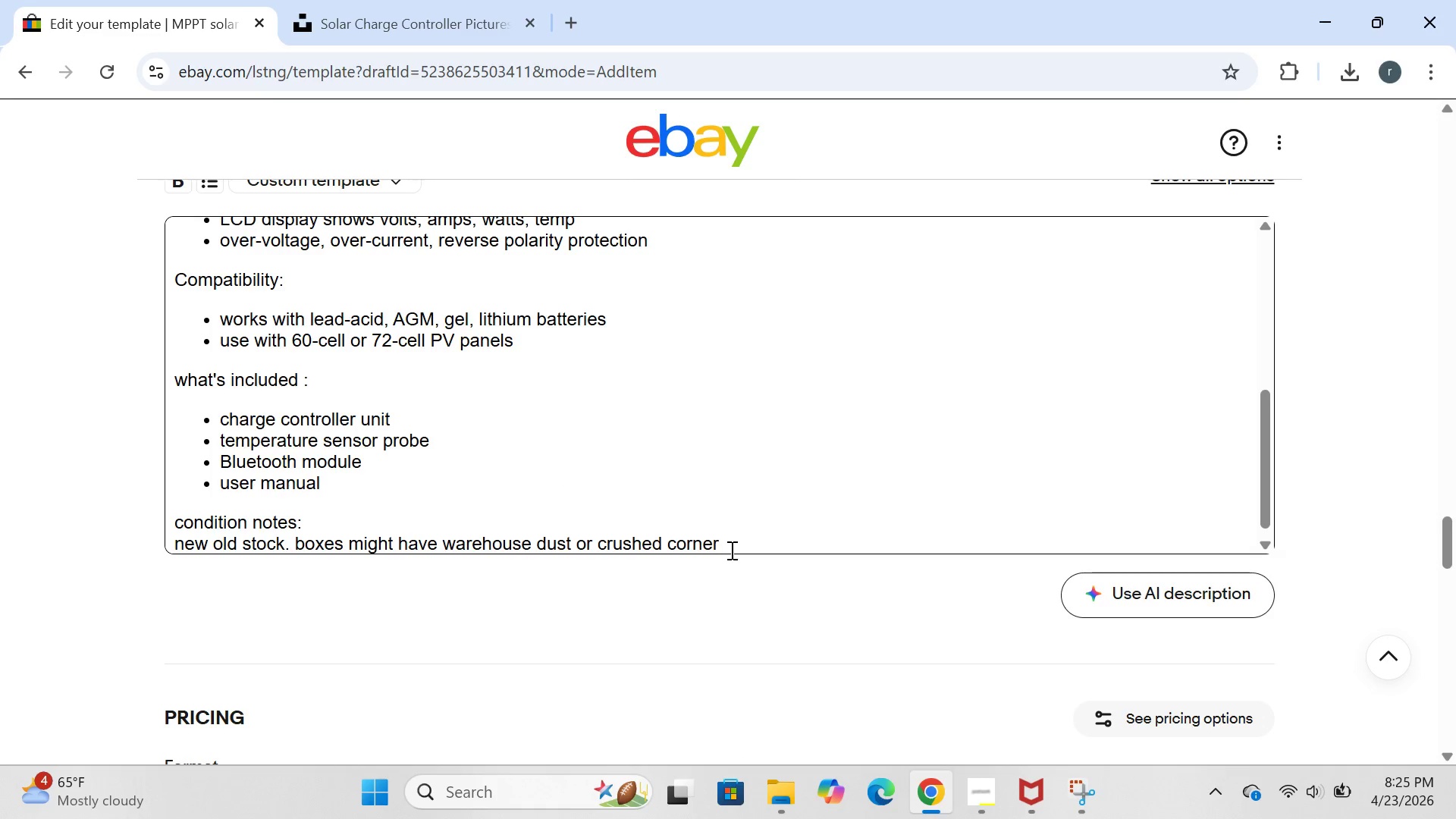 
left_click([730, 550])
 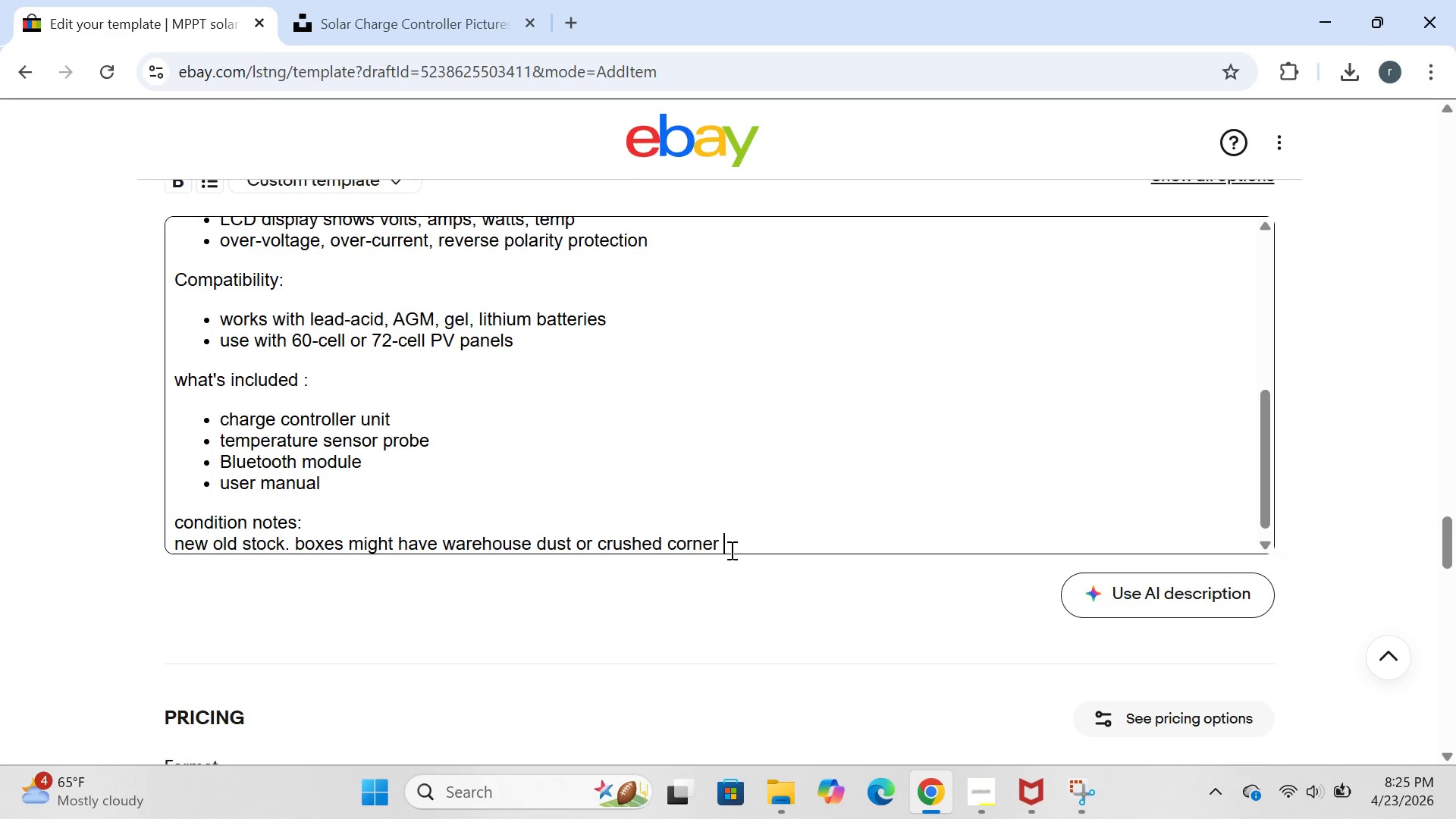 
type(.the controllers themseleves are i)
key(Backspace)
 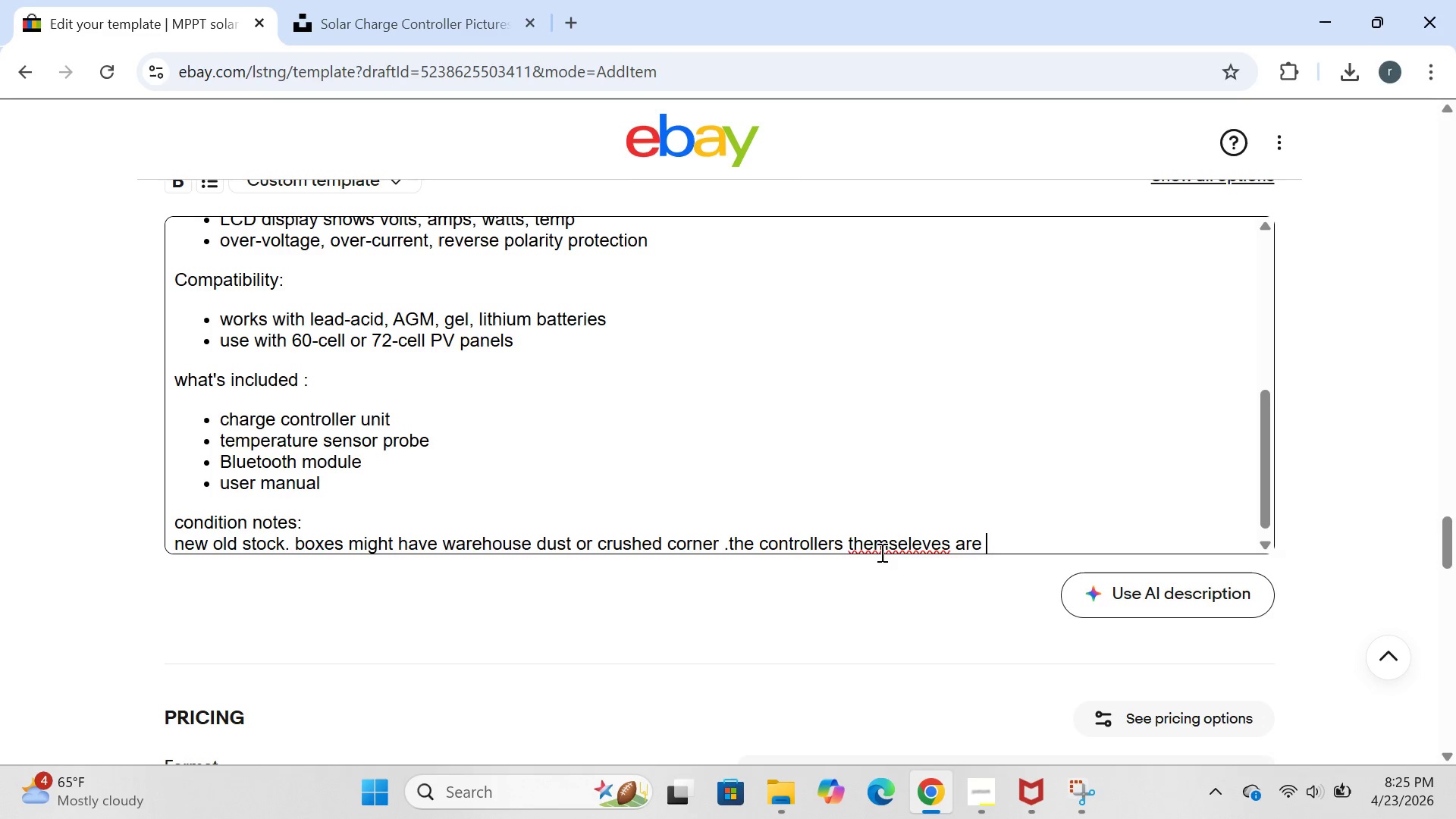 
left_click([887, 543])
 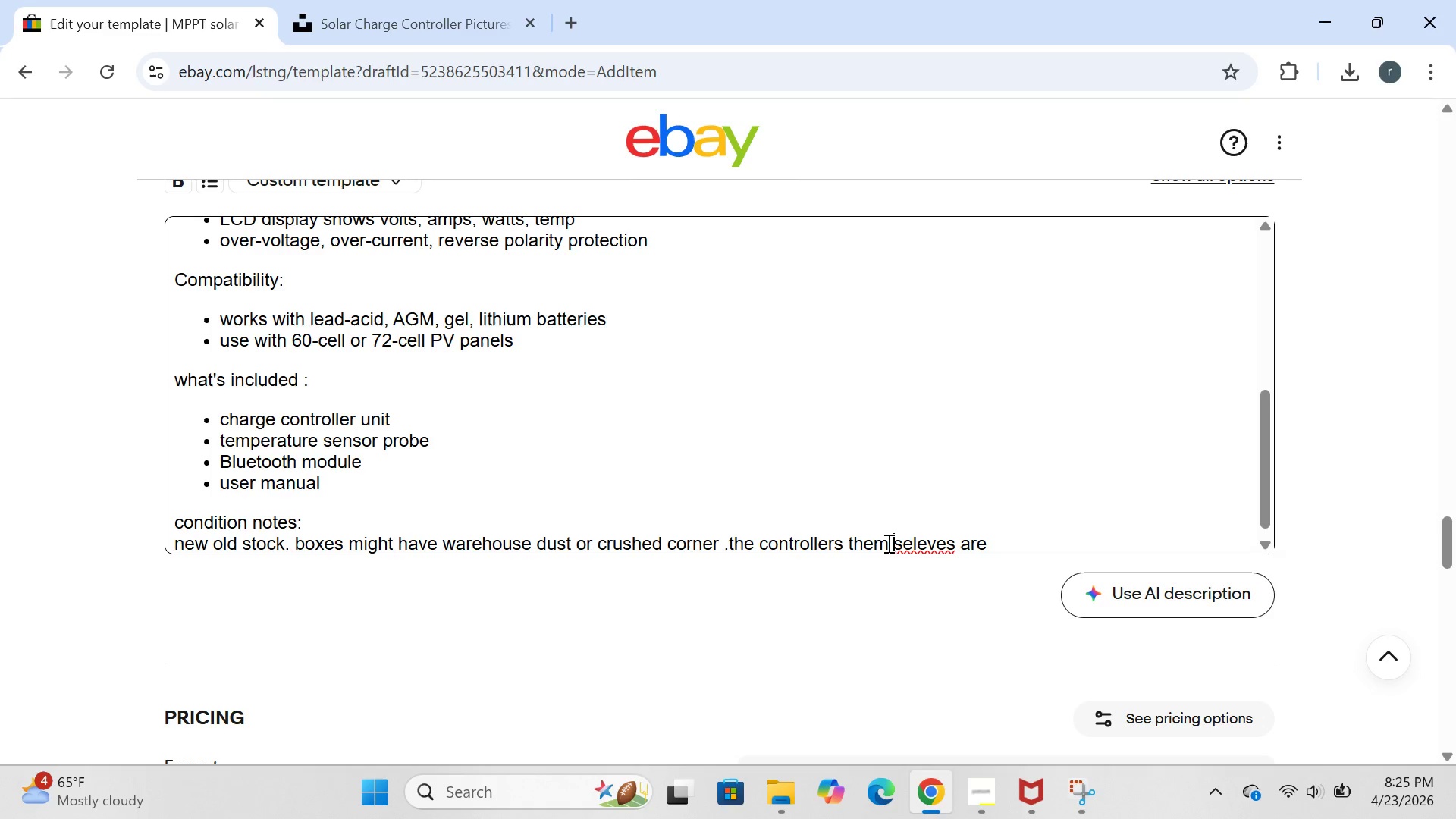 
key(Space)
 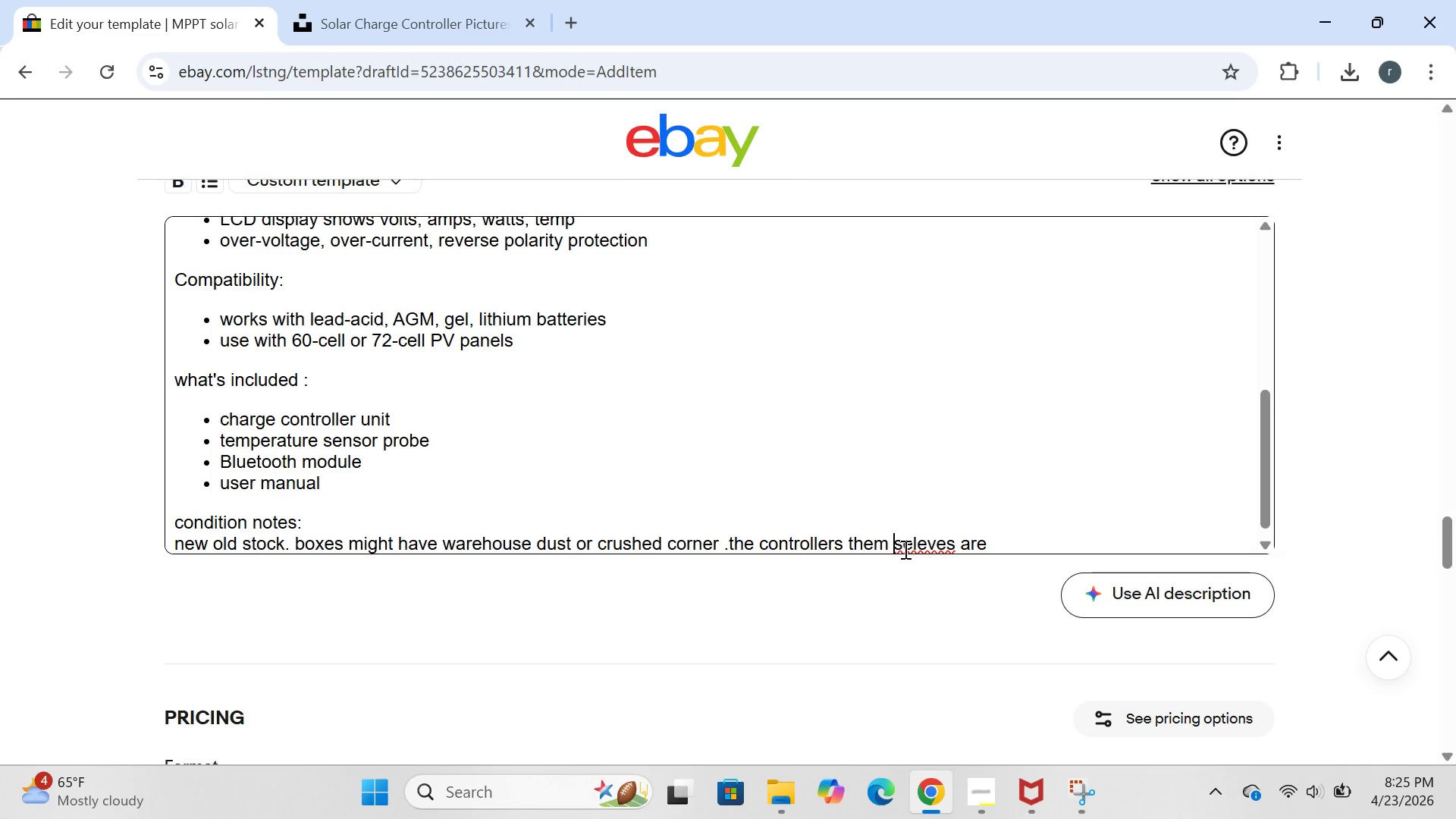 
key(Backspace)
 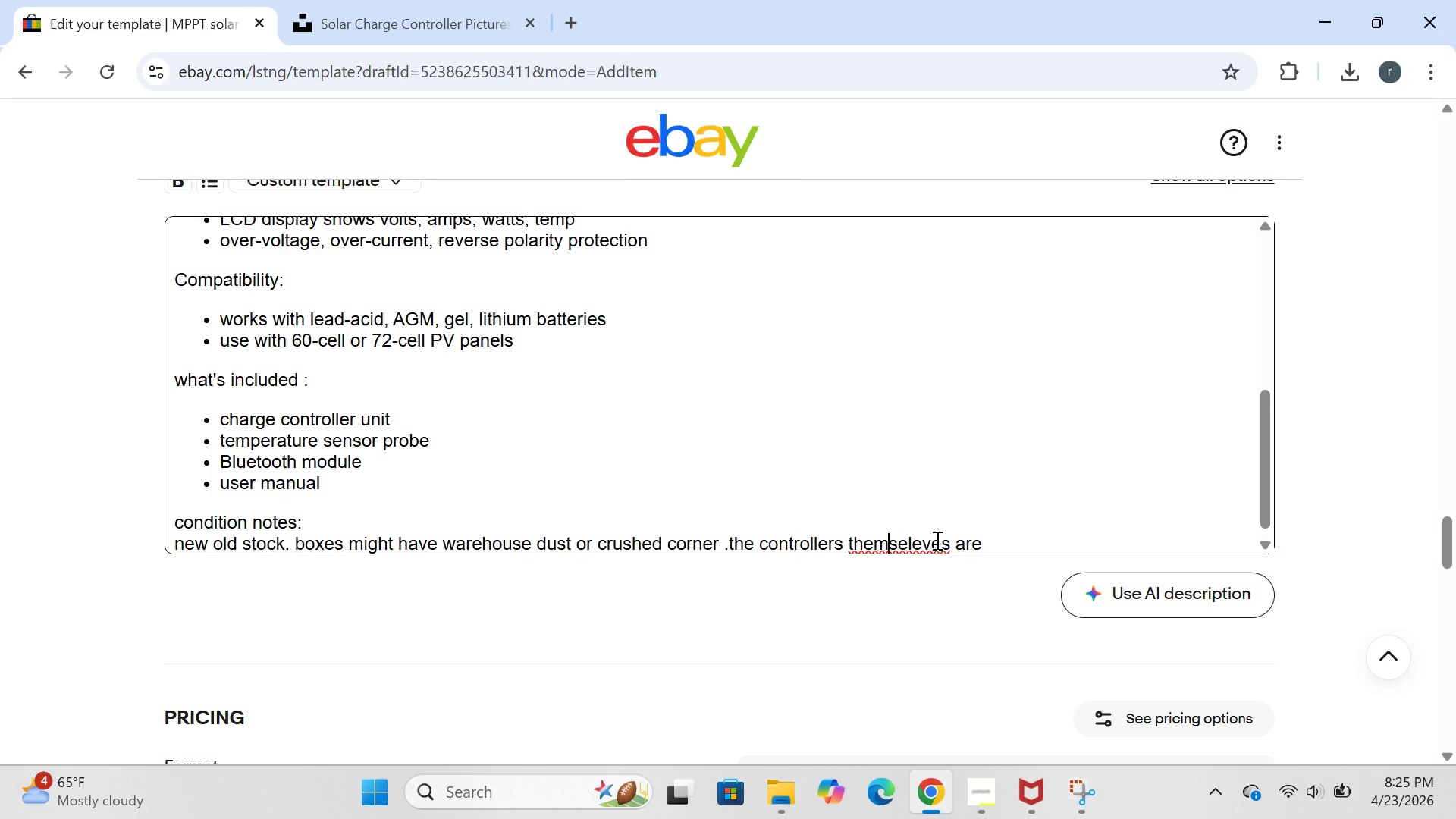 
wait(6.27)
 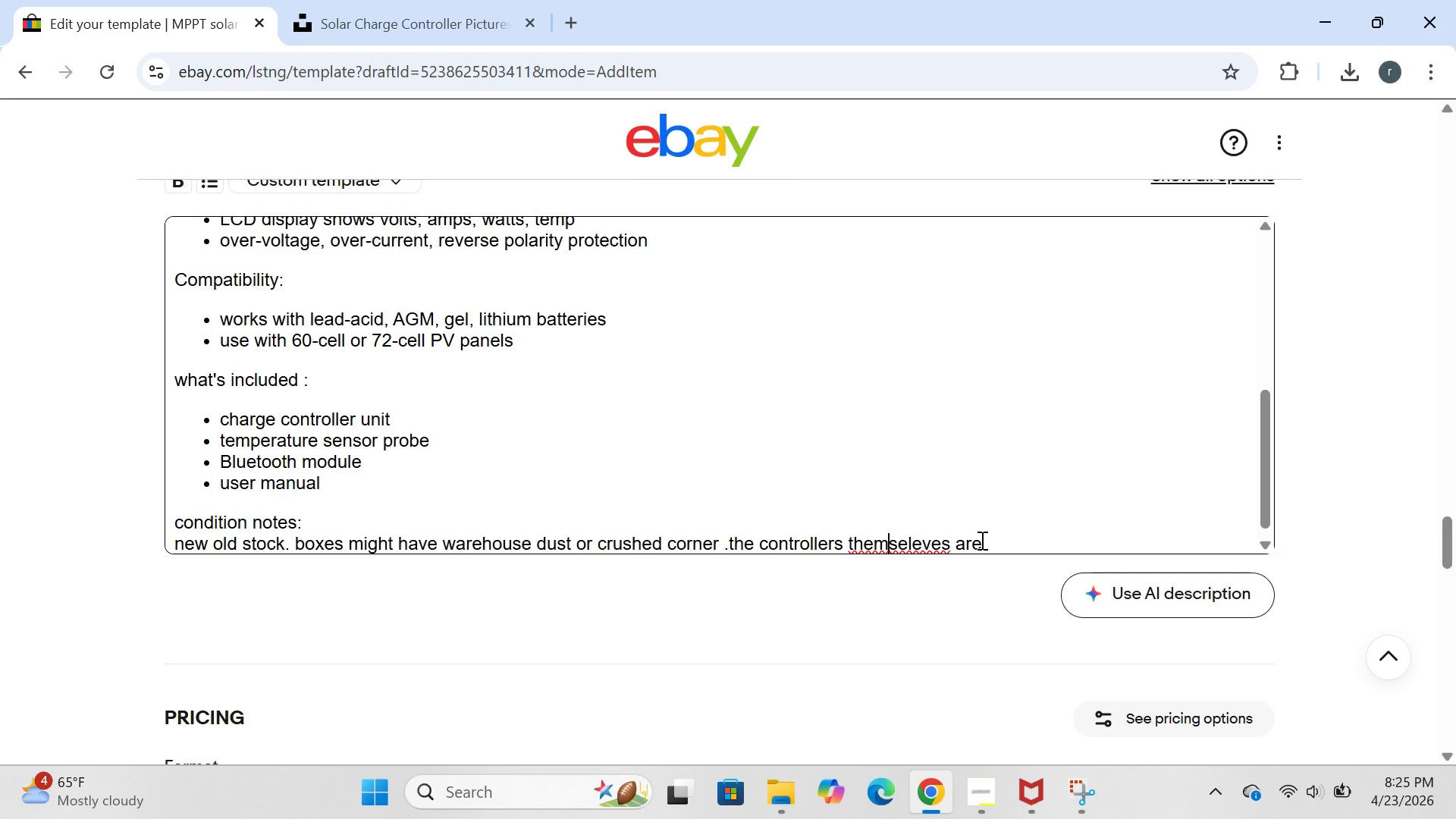 
left_click([920, 544])
 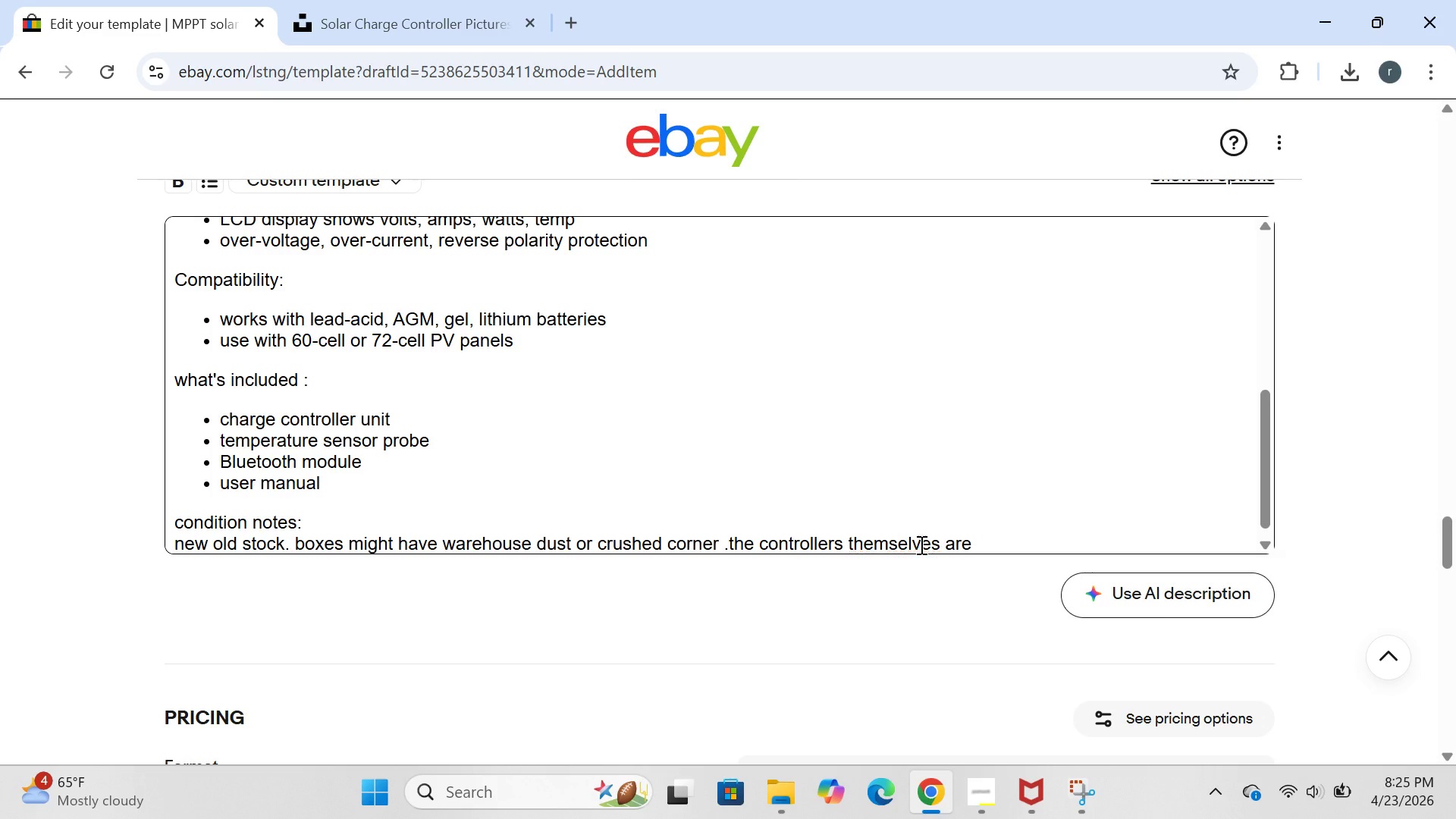 
key(Backspace)
 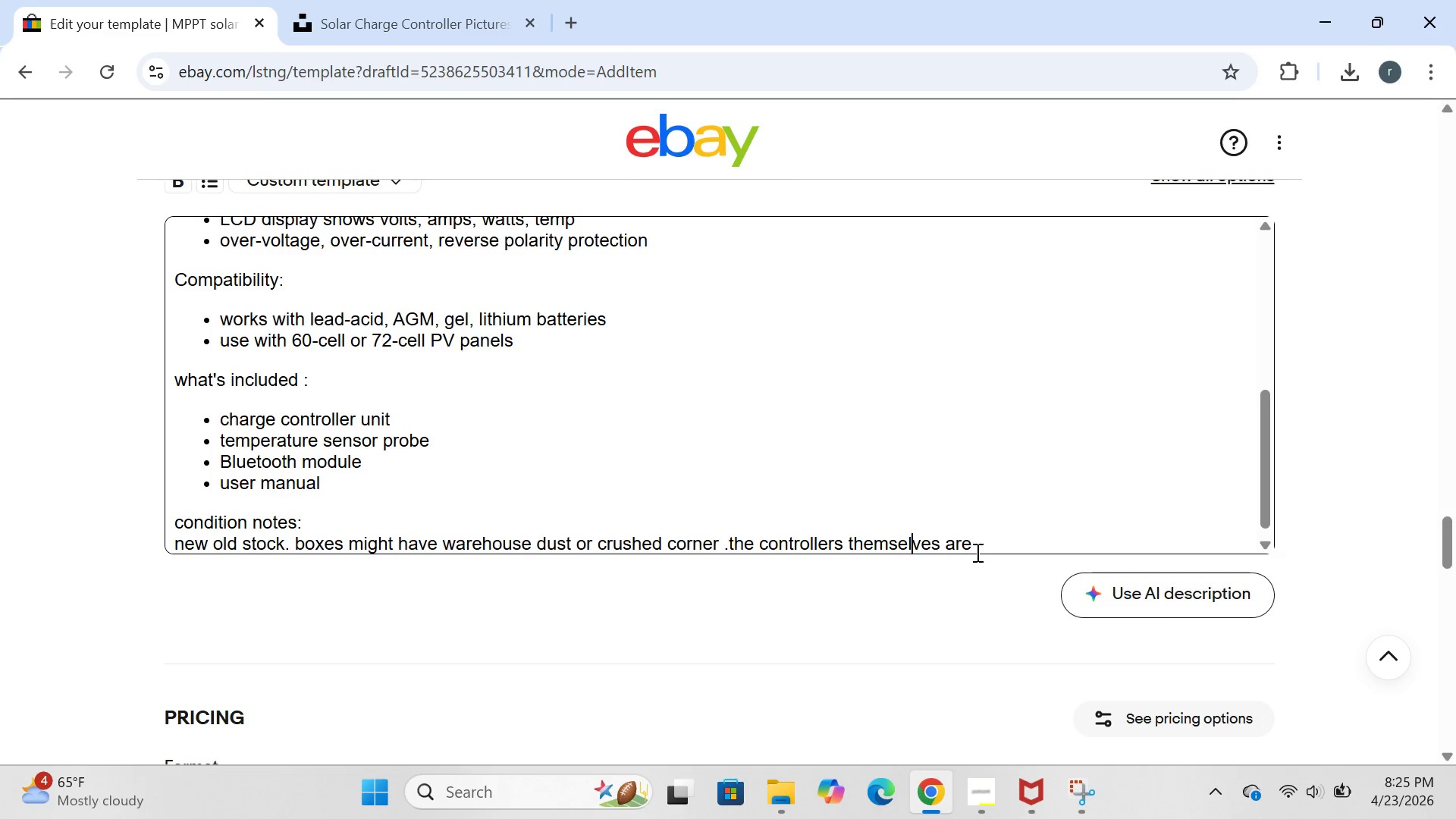 
left_click([977, 552])
 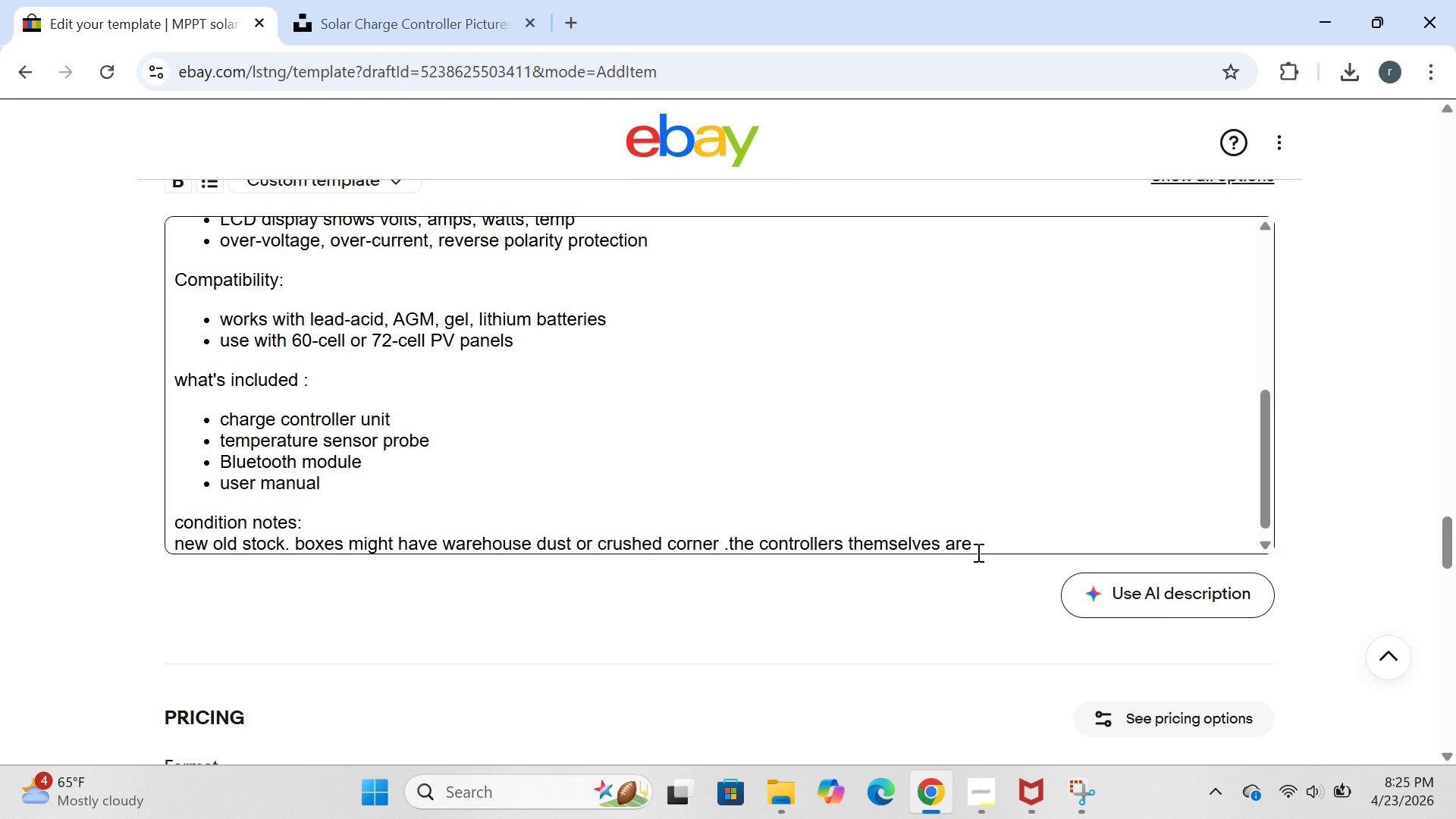 
type(untouched-factory sel)
key(Backspace)
type(als on terrminals.)
 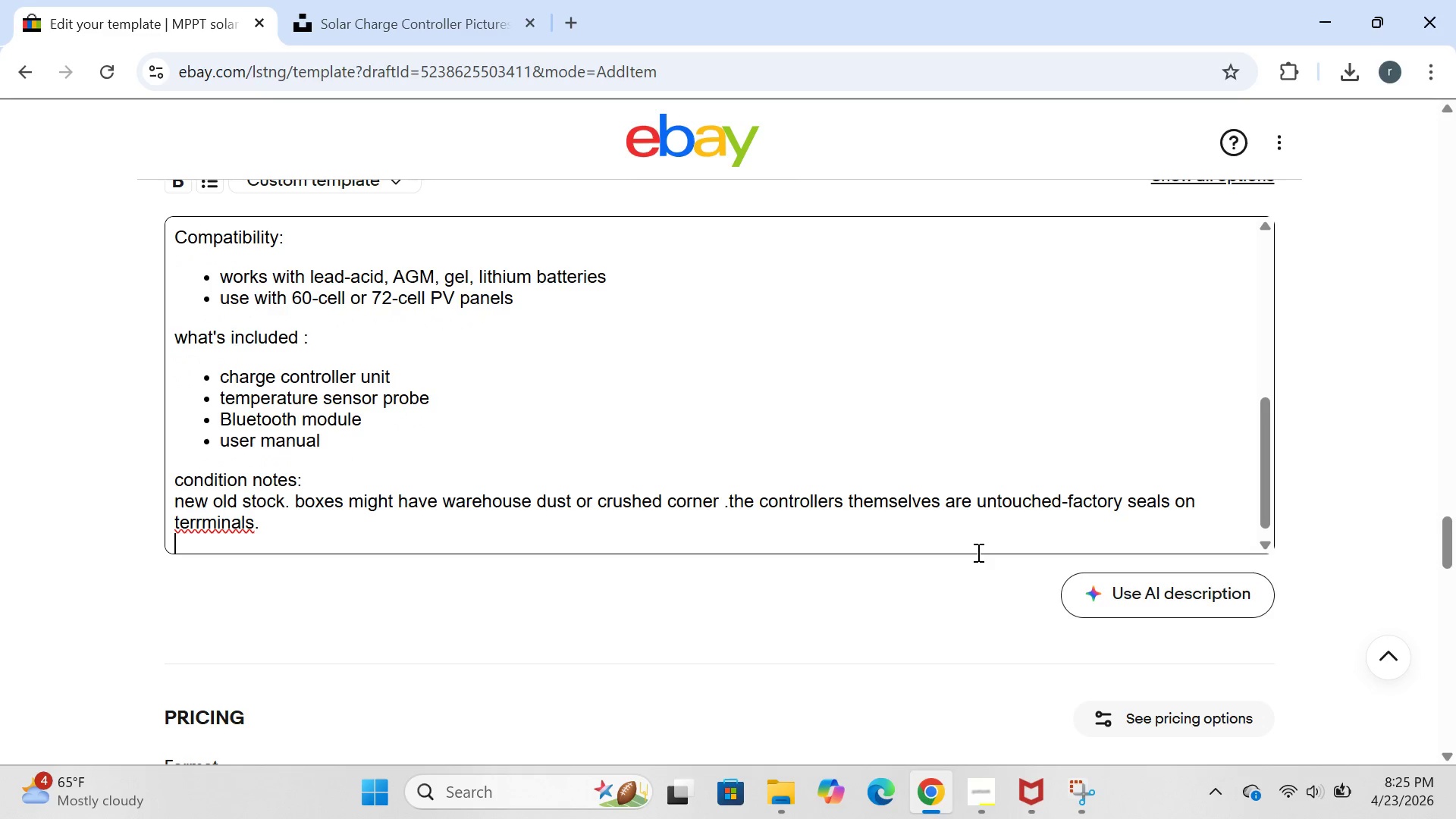 
key(Enter)
 